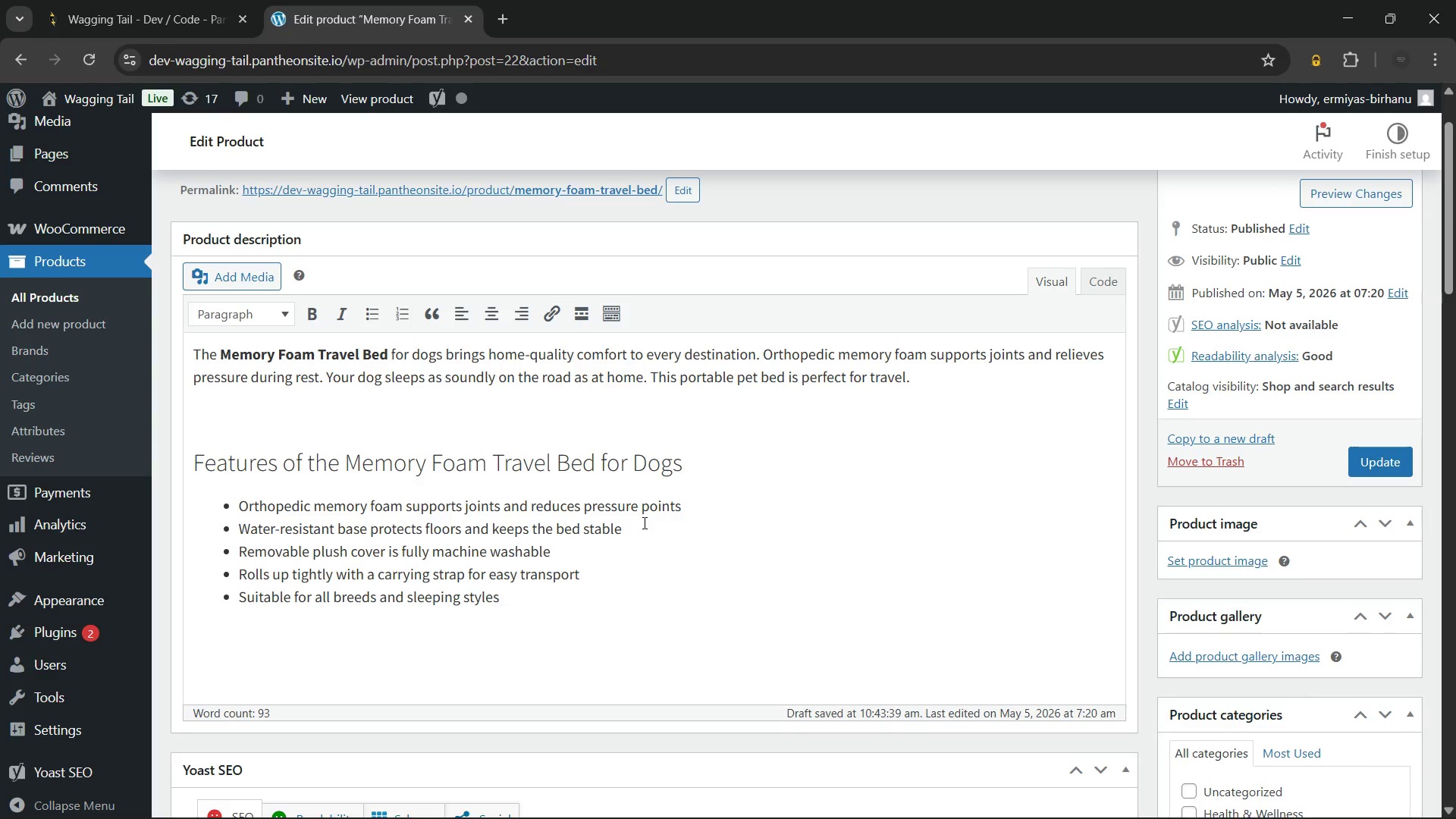 
type(An orthopedic dog bed like this eases discomfort for older or active dogs. The familiar sleeping surface helps dogs settle quckly )
 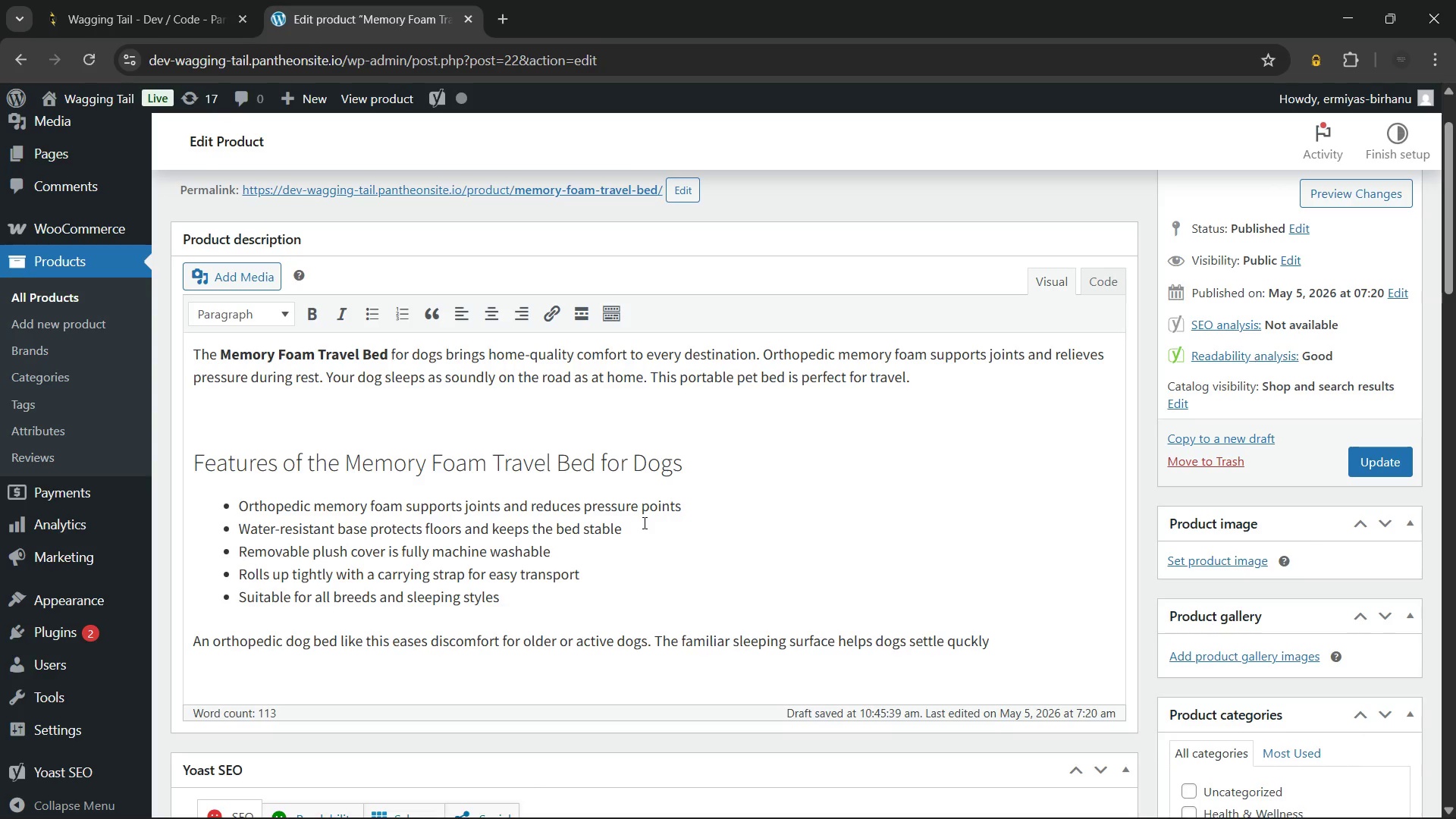 
wait(7.48)
 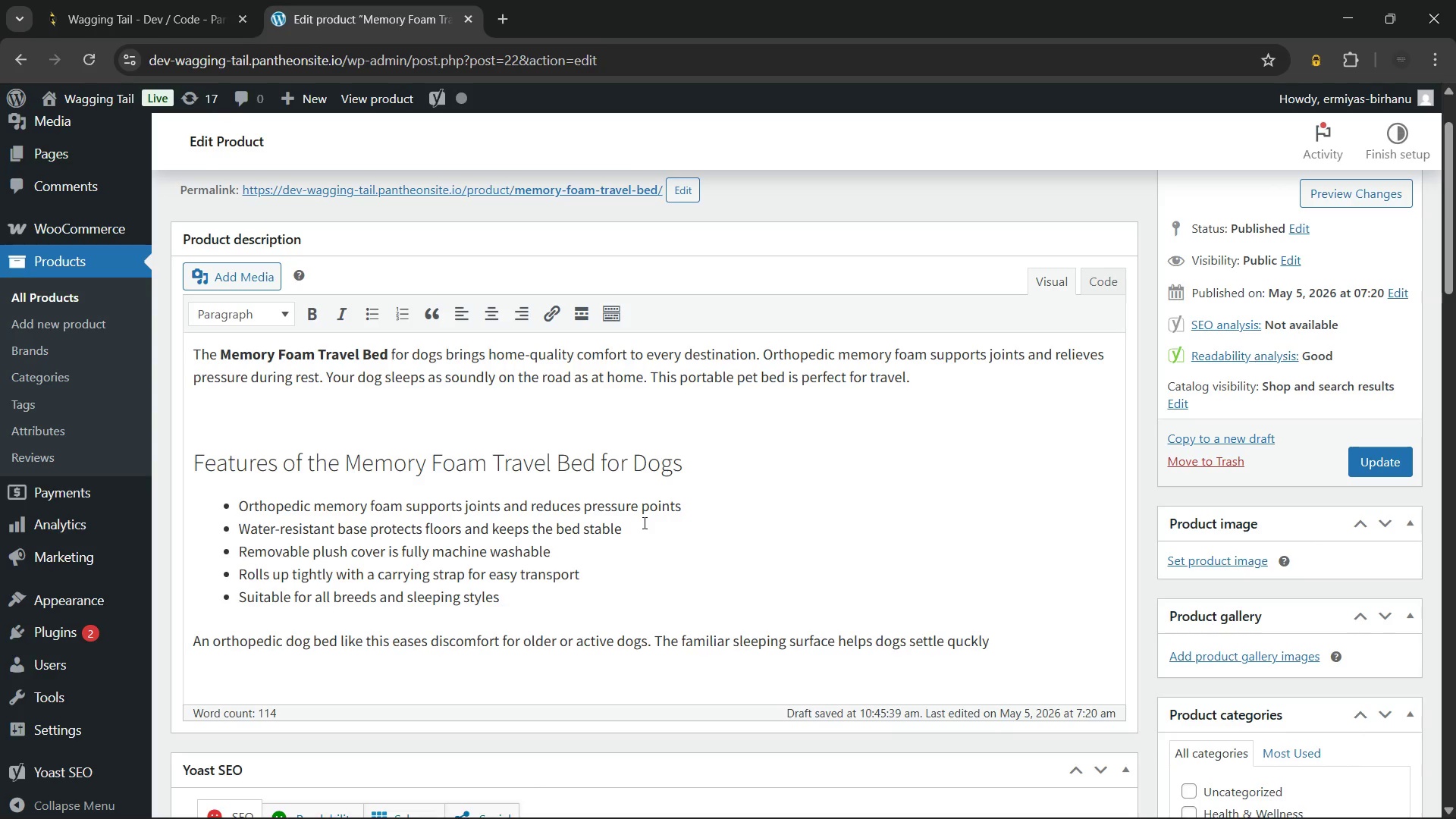 
type(in new environments)
 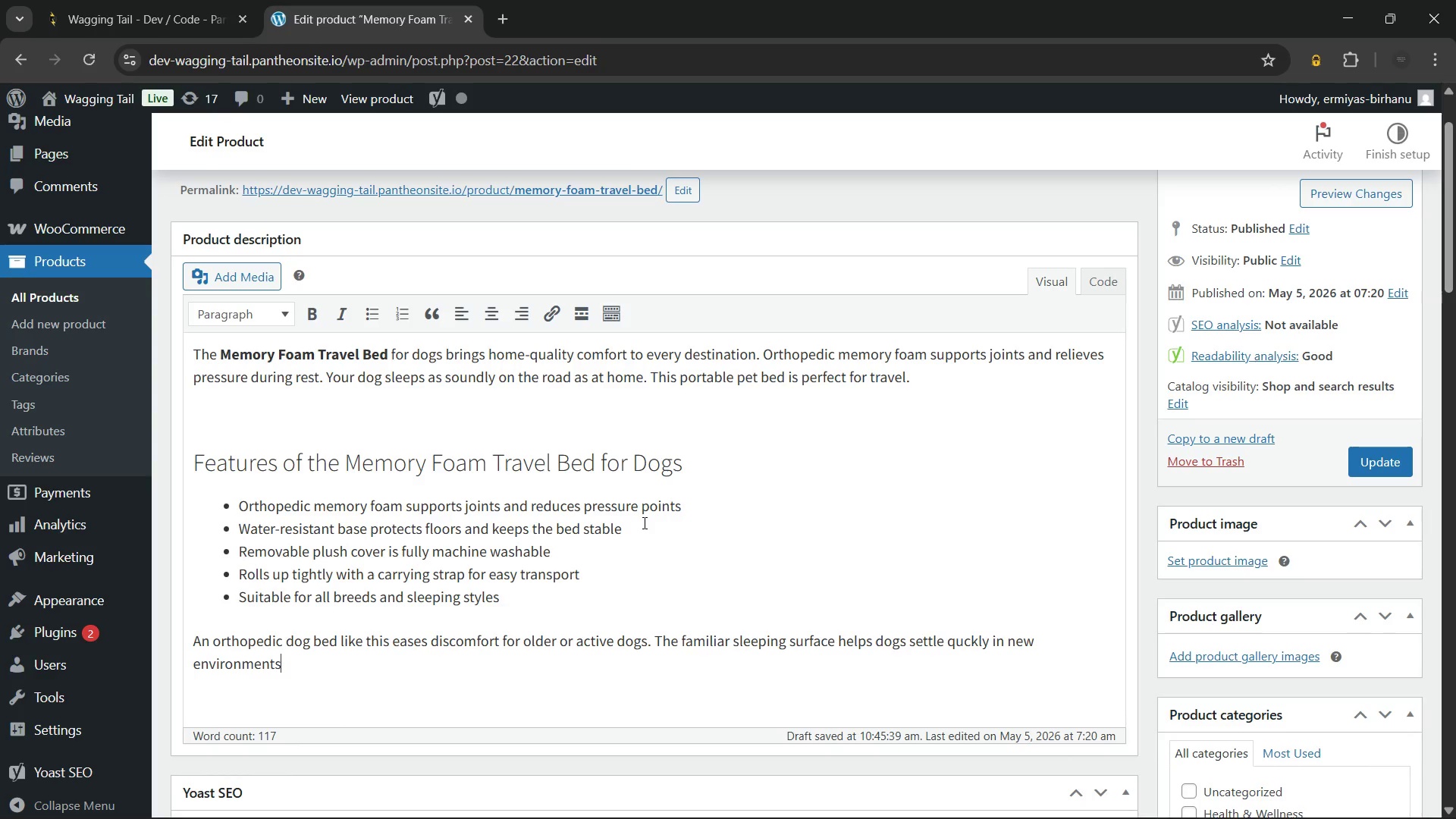 
wait(7.38)
 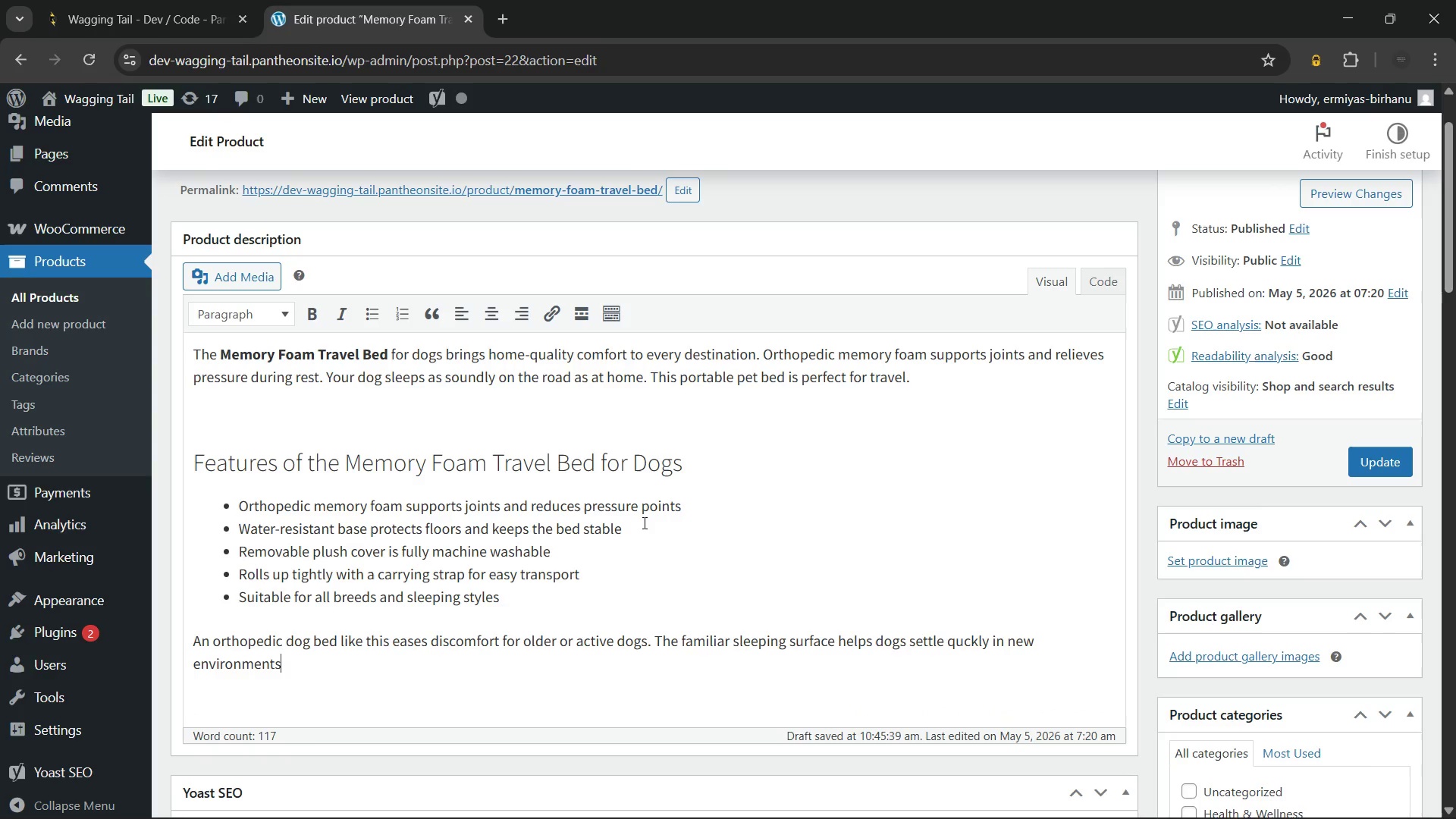 
key(Period)
 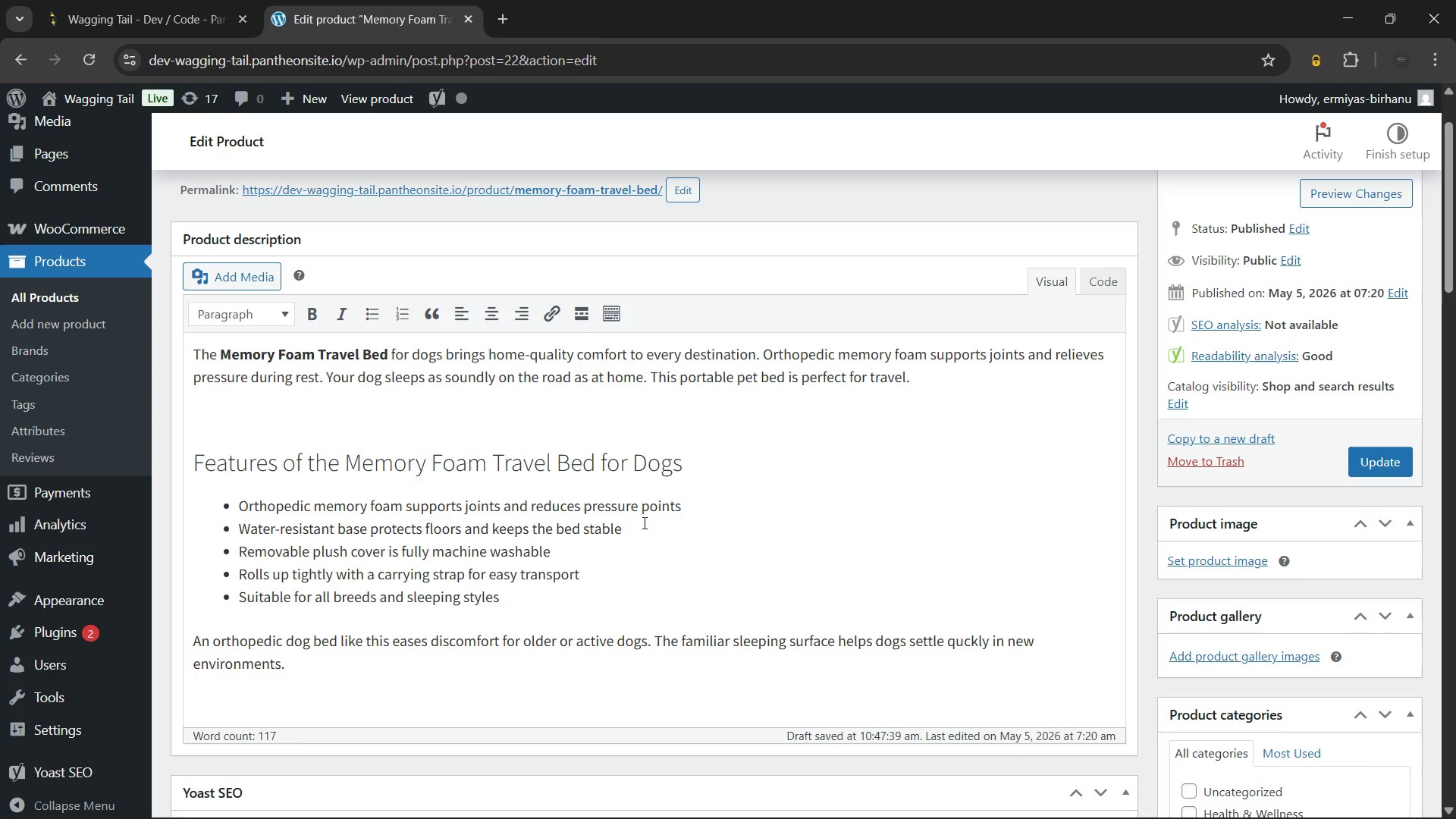 
wait(83.02)
 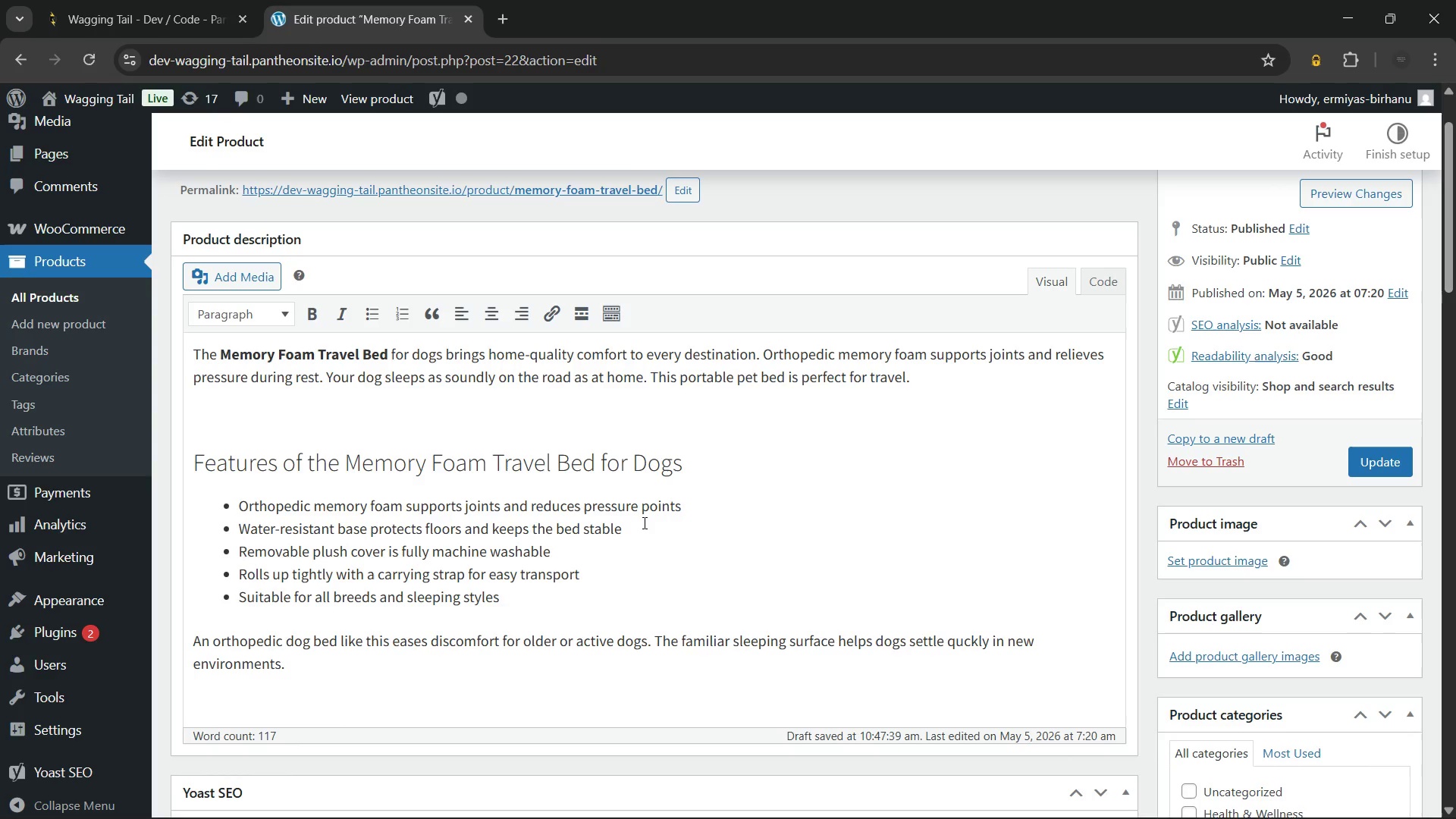 
type( Moreover, the lightweight roll-up design)
 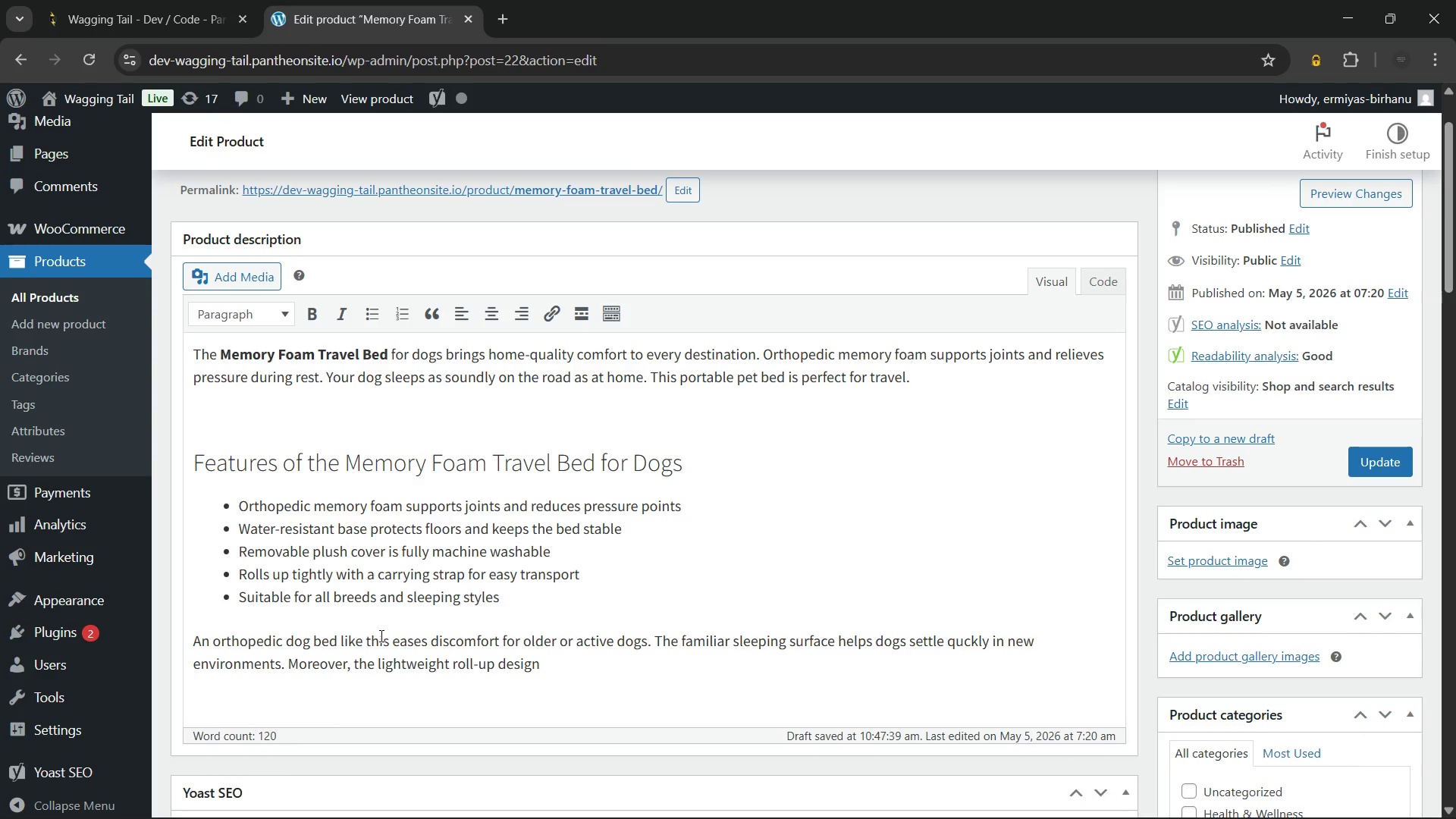 
type( fits easily)
 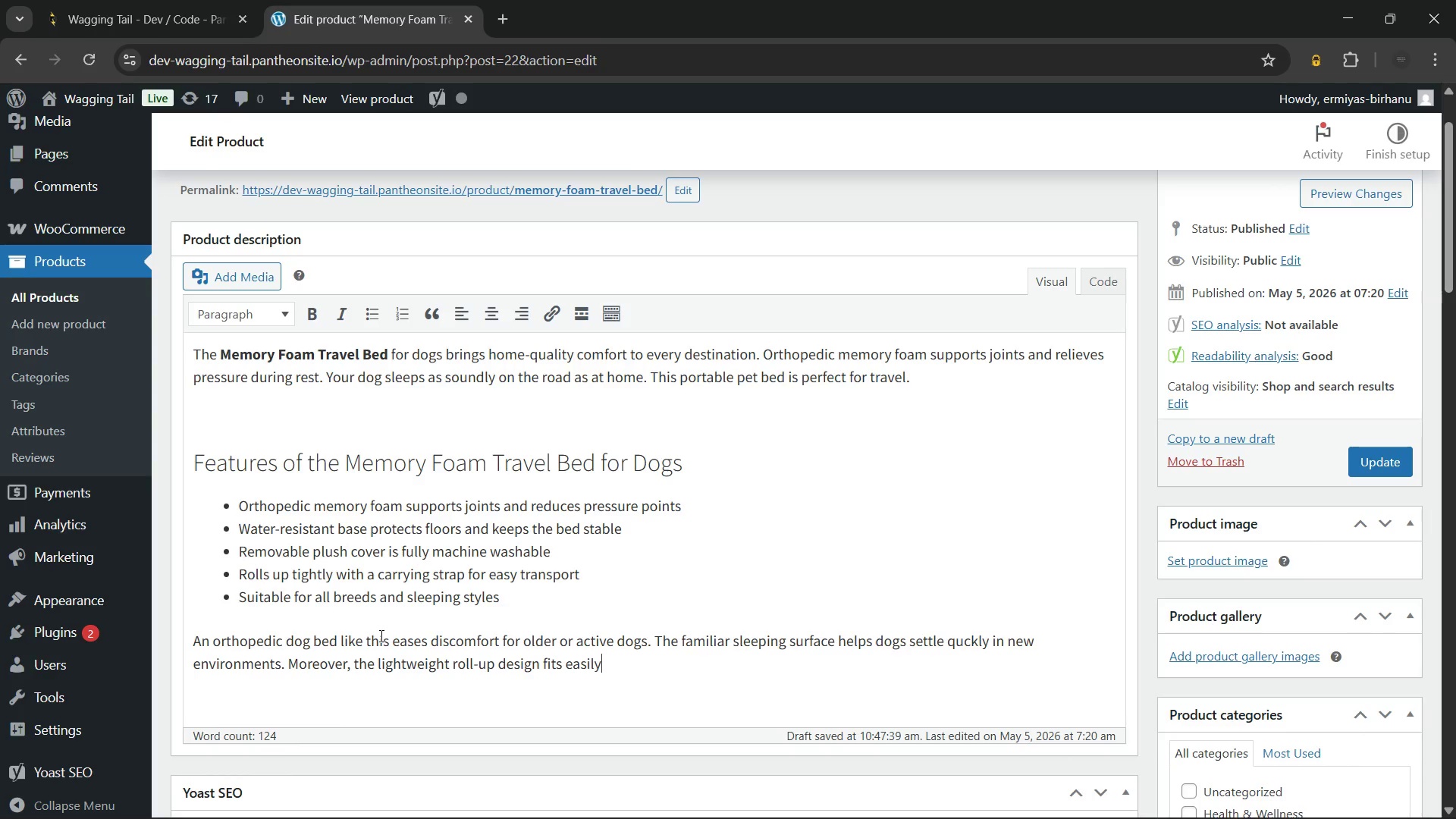 
type( in ac ==)
key(Backspace)
key(Backspace)
key(Backspace)
key(Backspace)
type( car)
 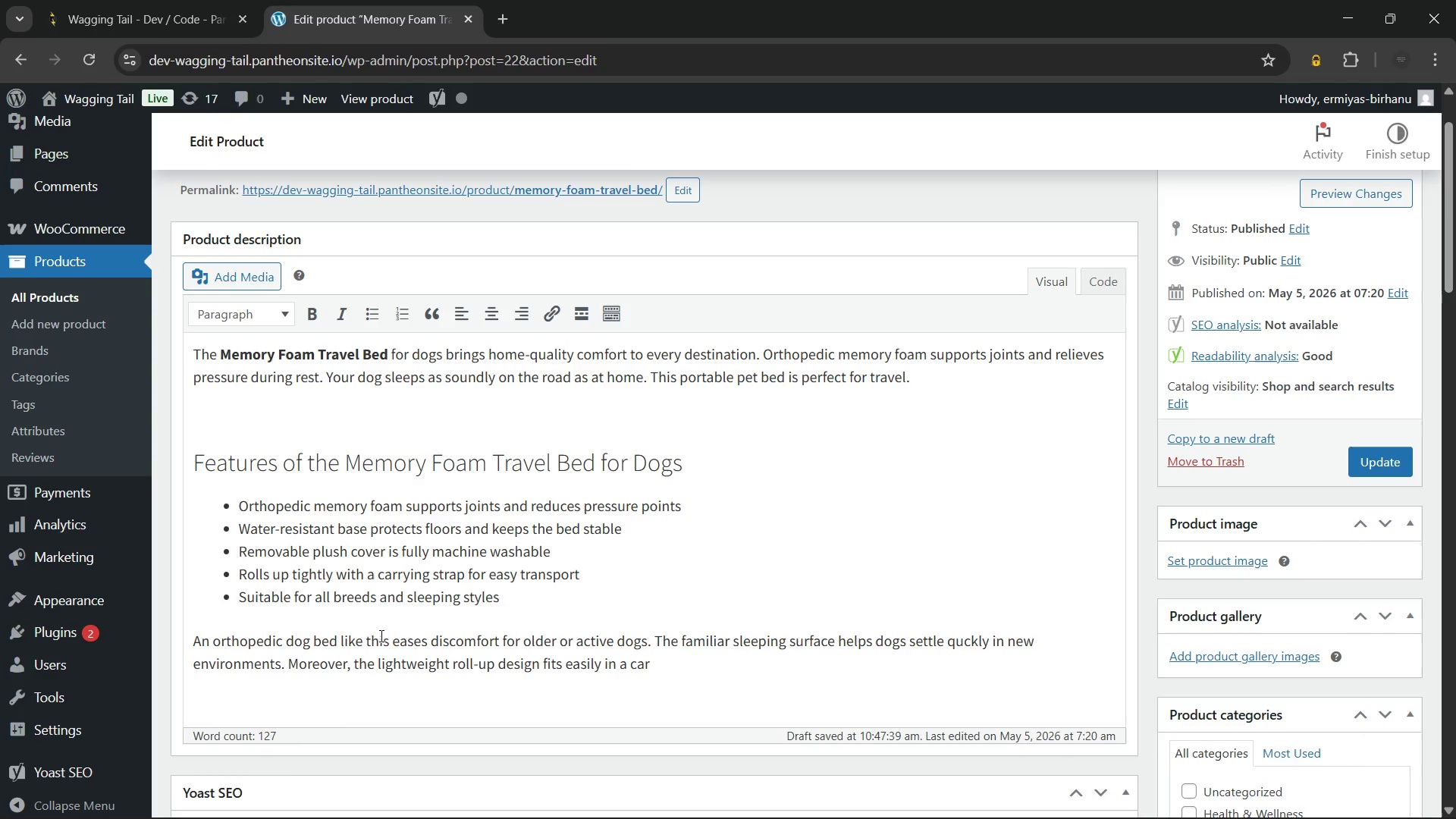 
type( trunk. Setup takes )
 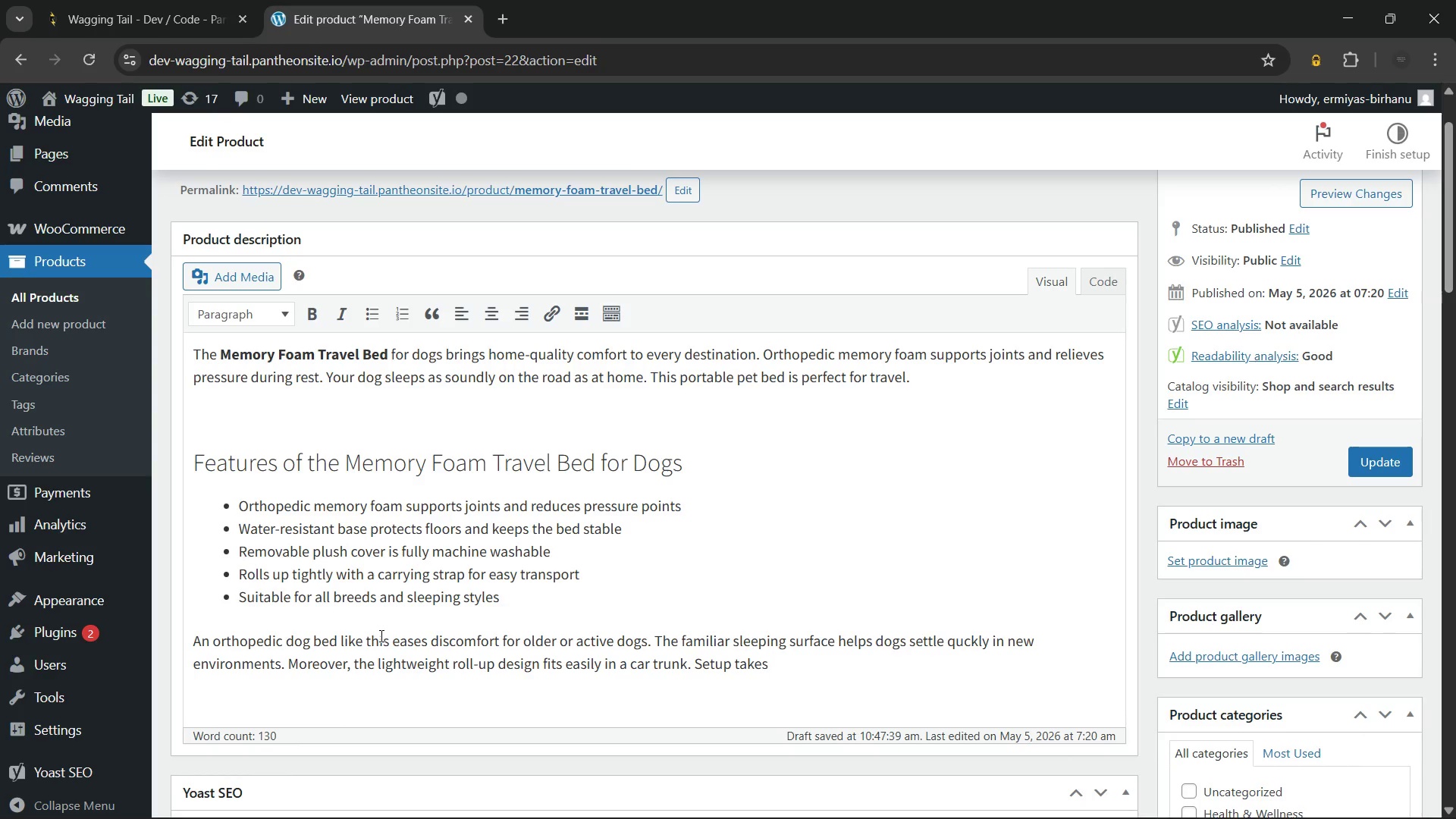 
type(seconds at hotels, )
 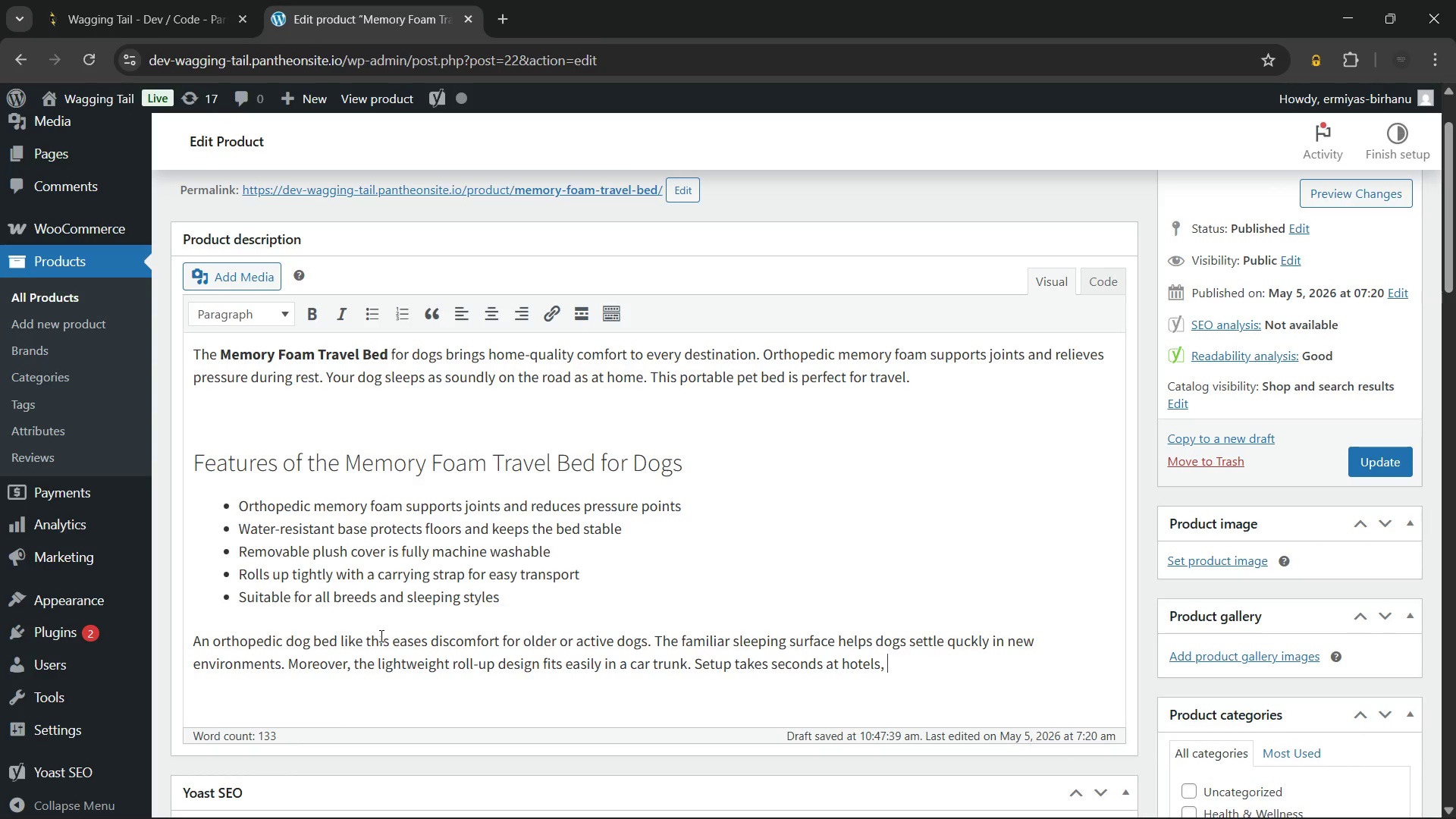 
type(campsites)
 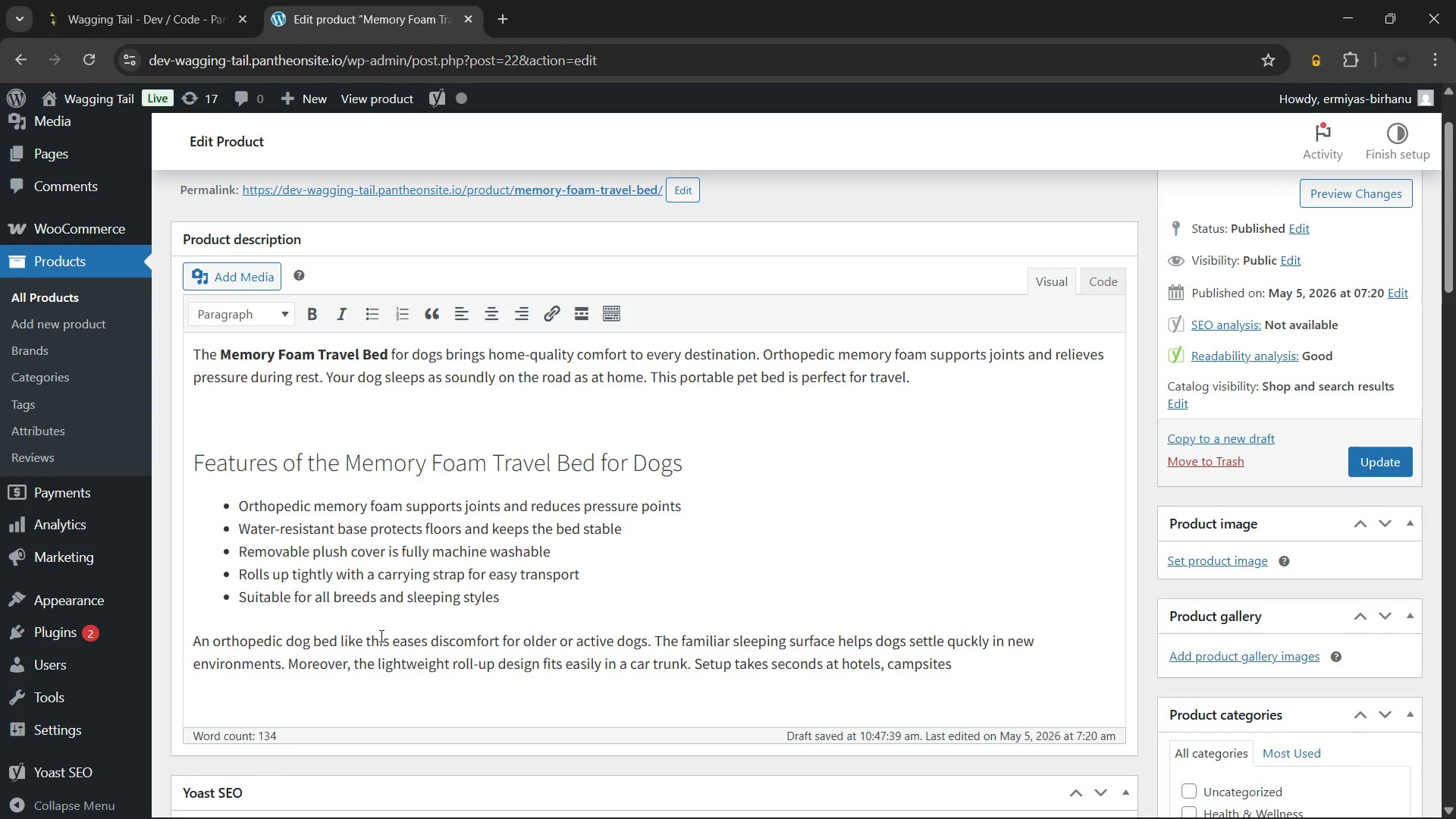 
type(, or a friend's house. Rest is never compromised, no matter where the journey leads)
 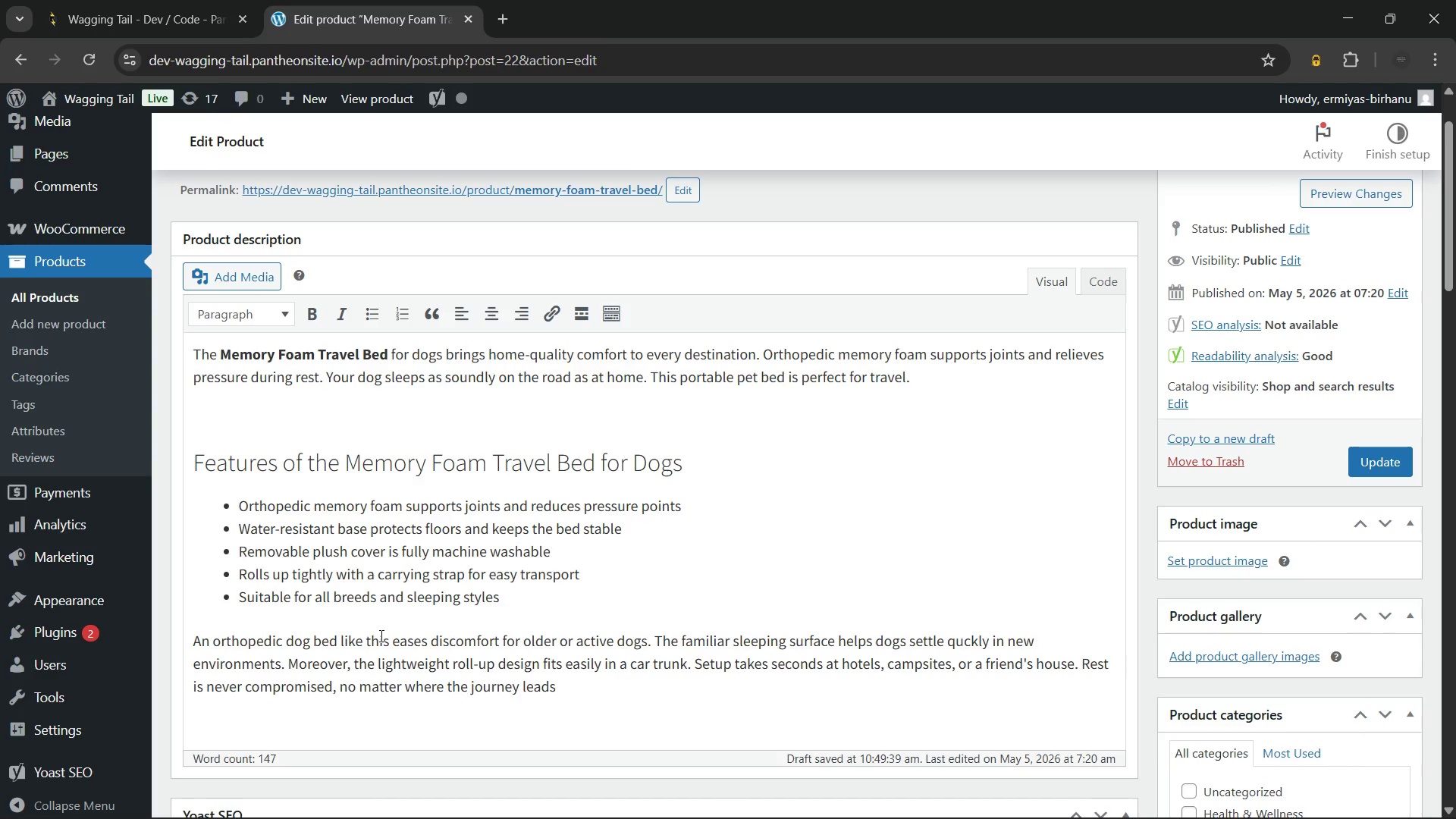 
key(Period)
 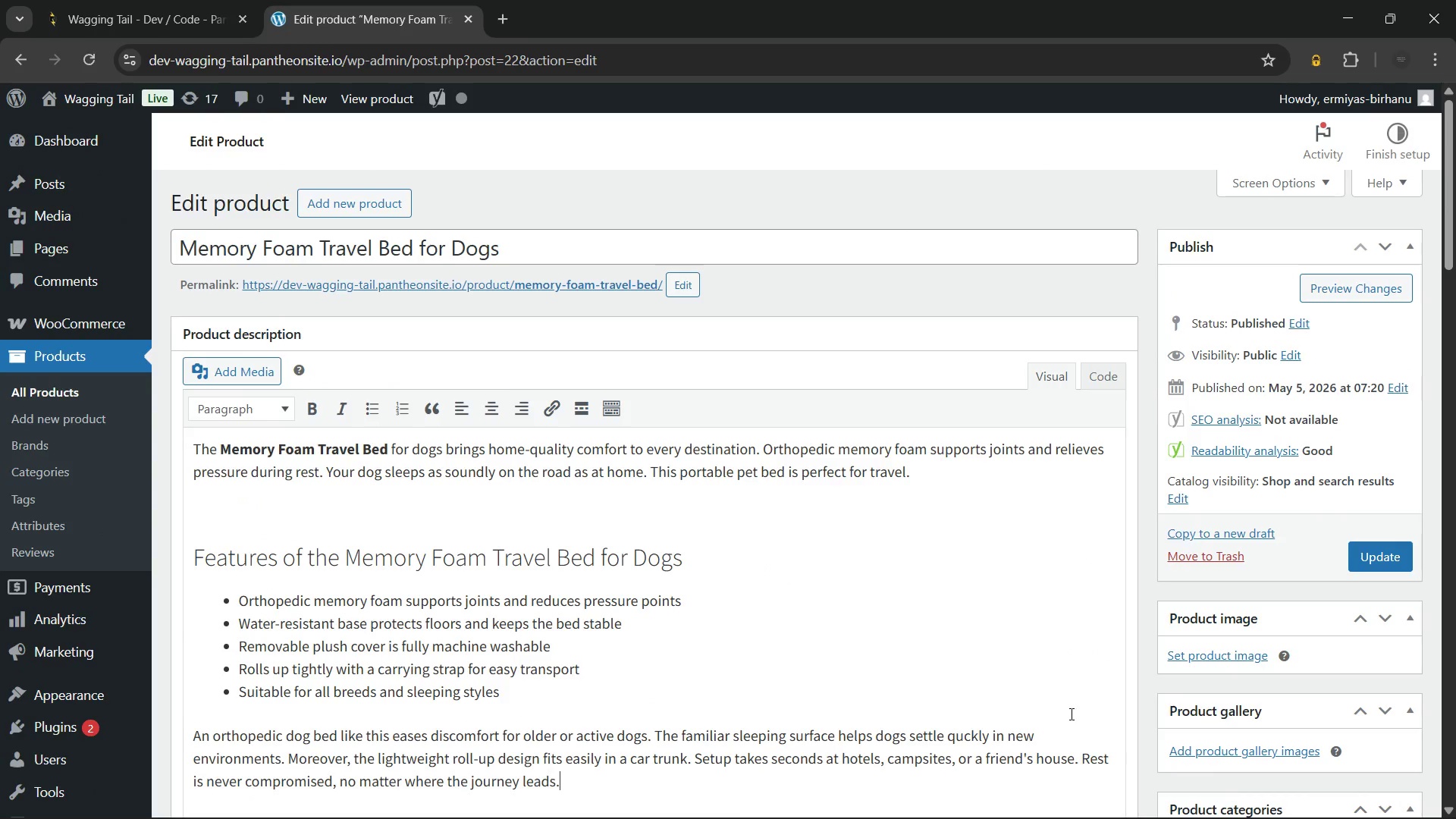 
wait(7.22)
 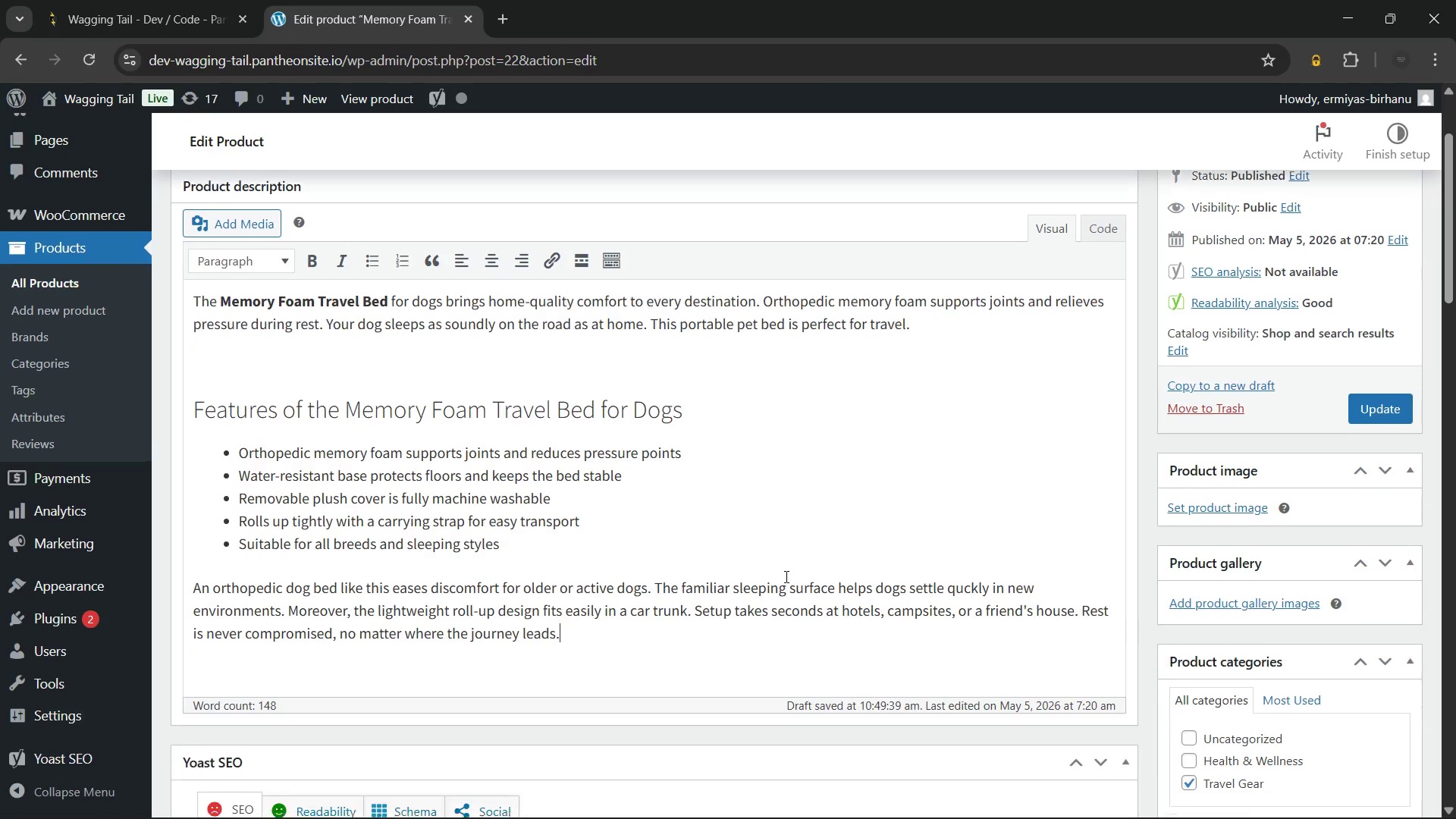 
left_click([1204, 652])
 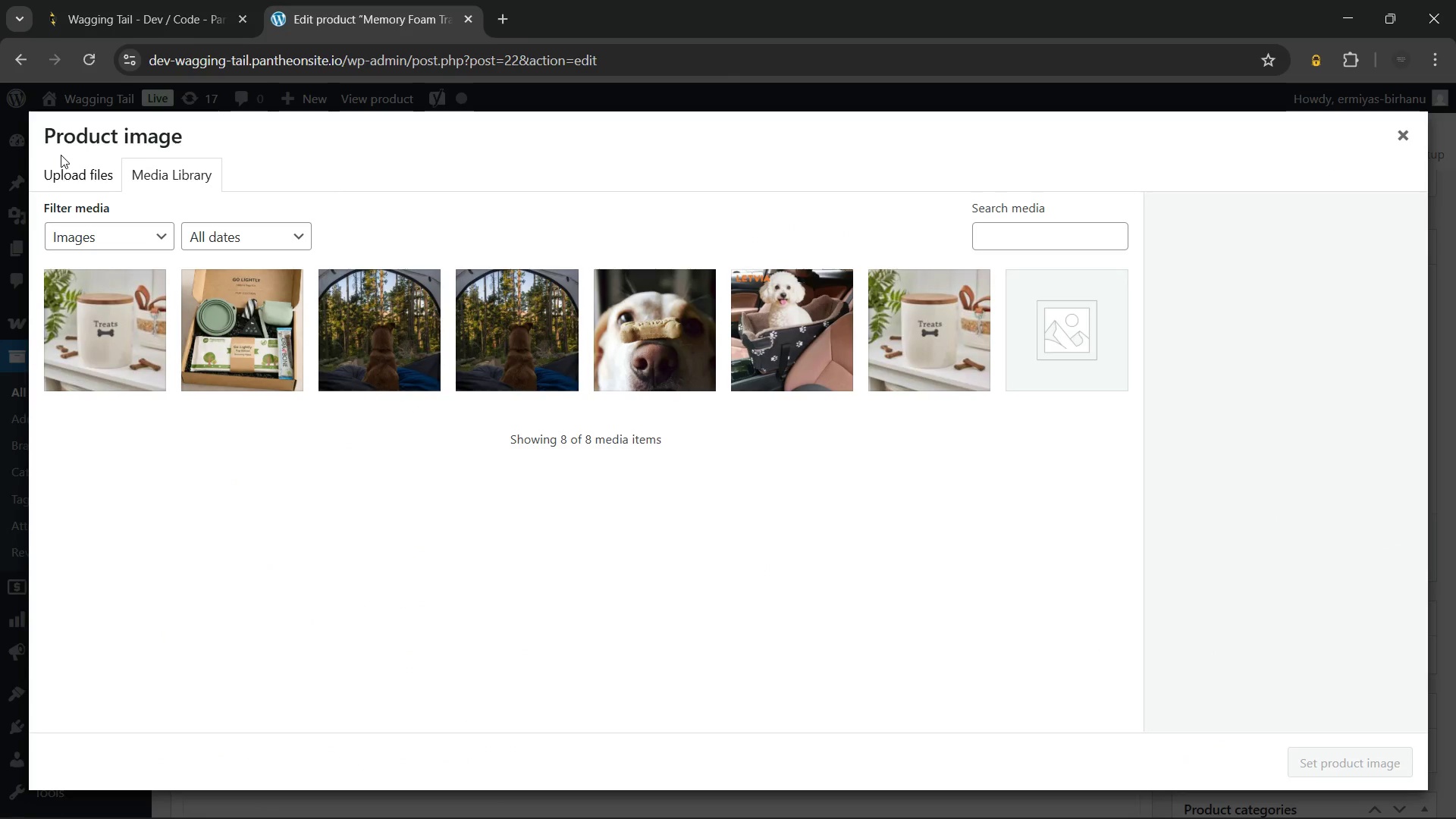 
left_click([64, 171])
 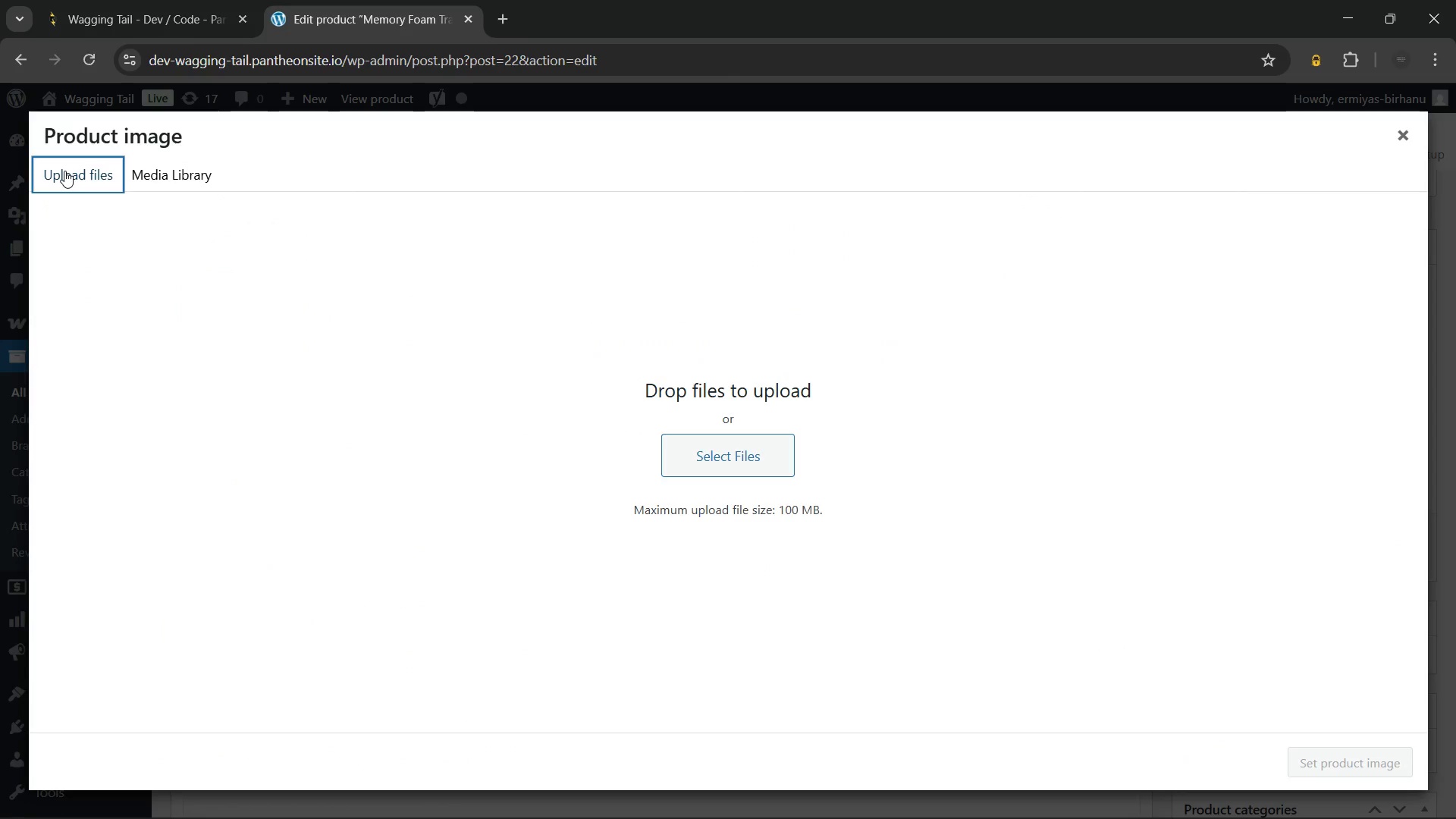 
wait(15.0)
 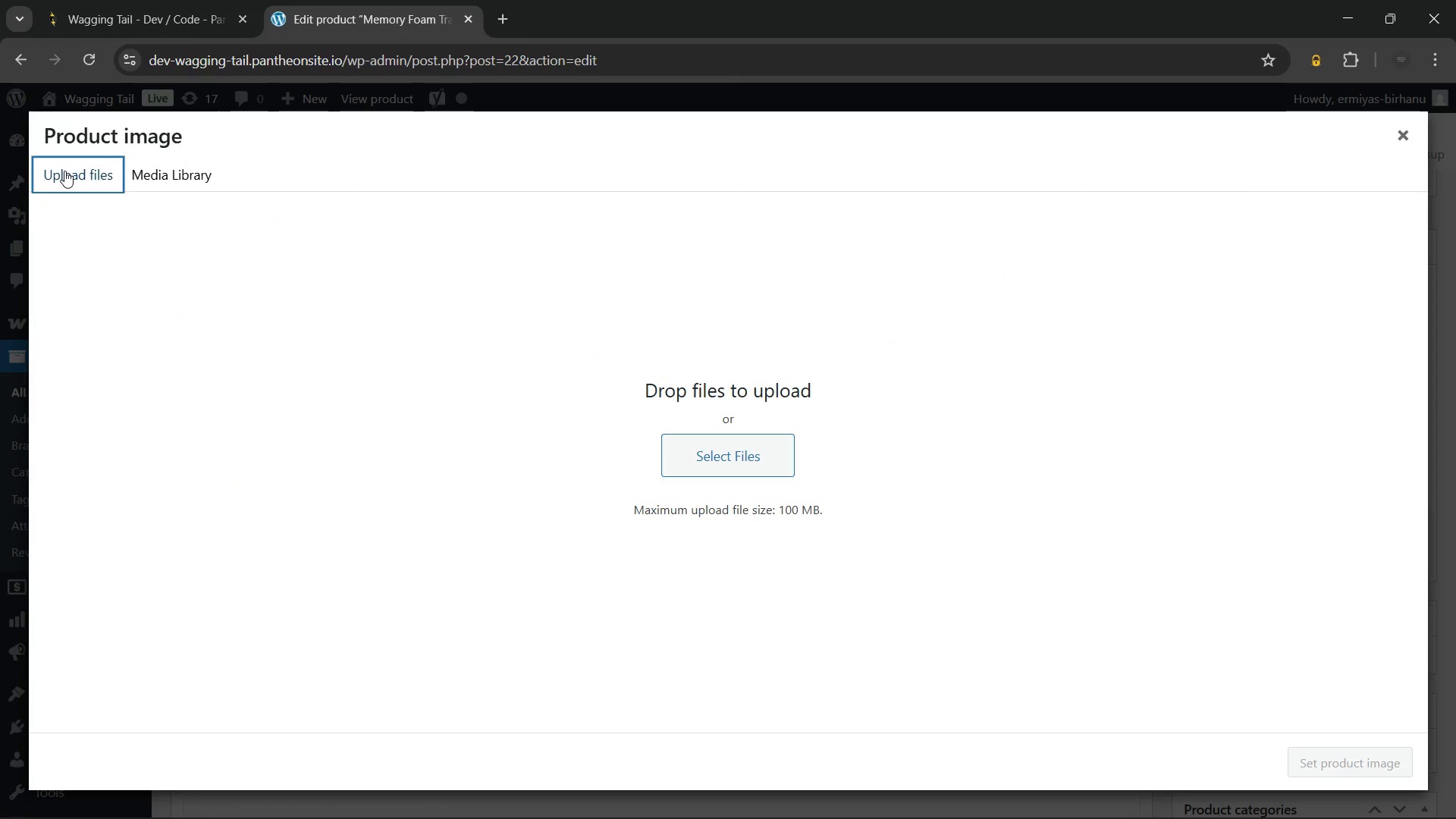 
left_click([711, 443])
 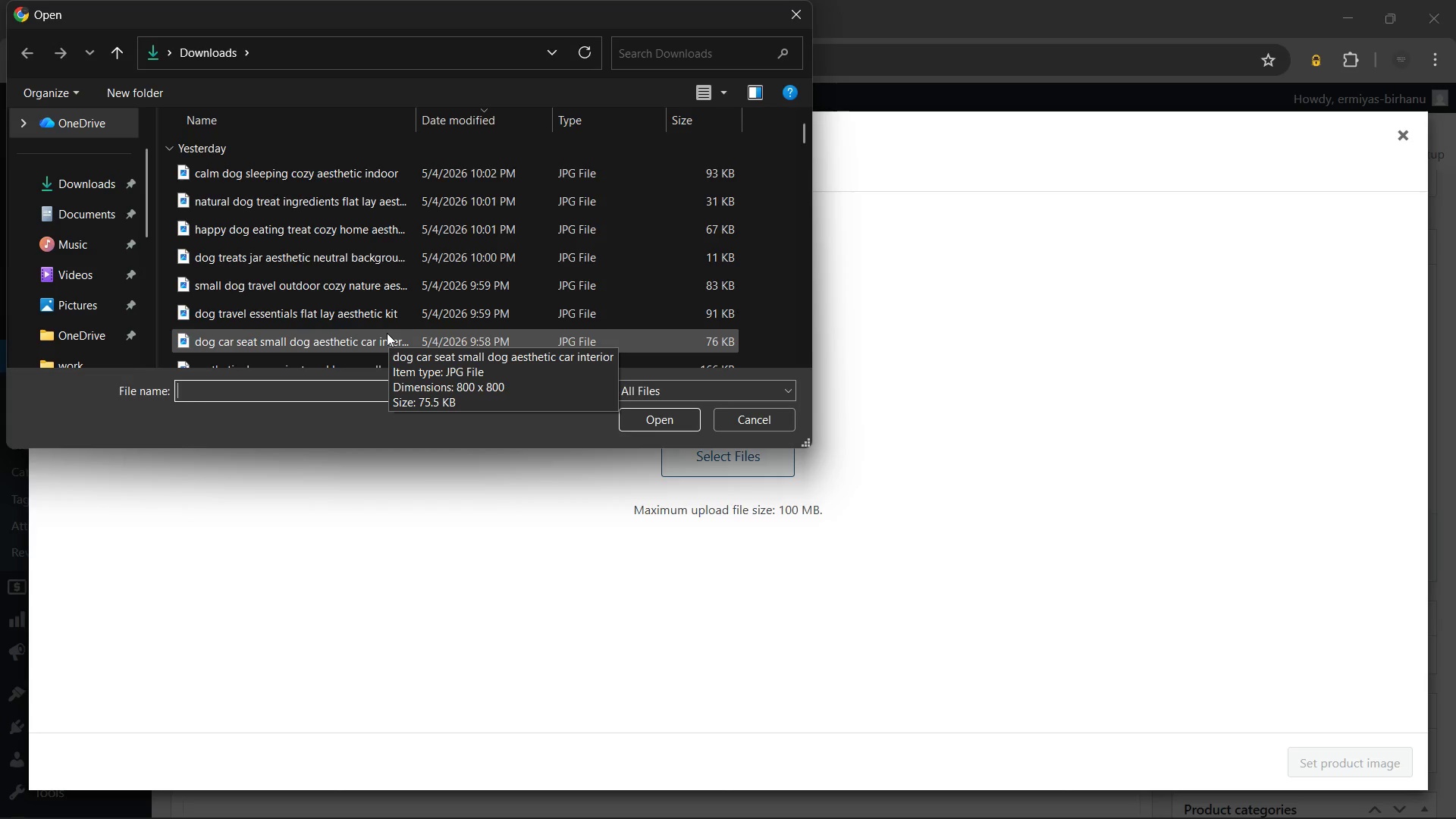 
wait(23.0)
 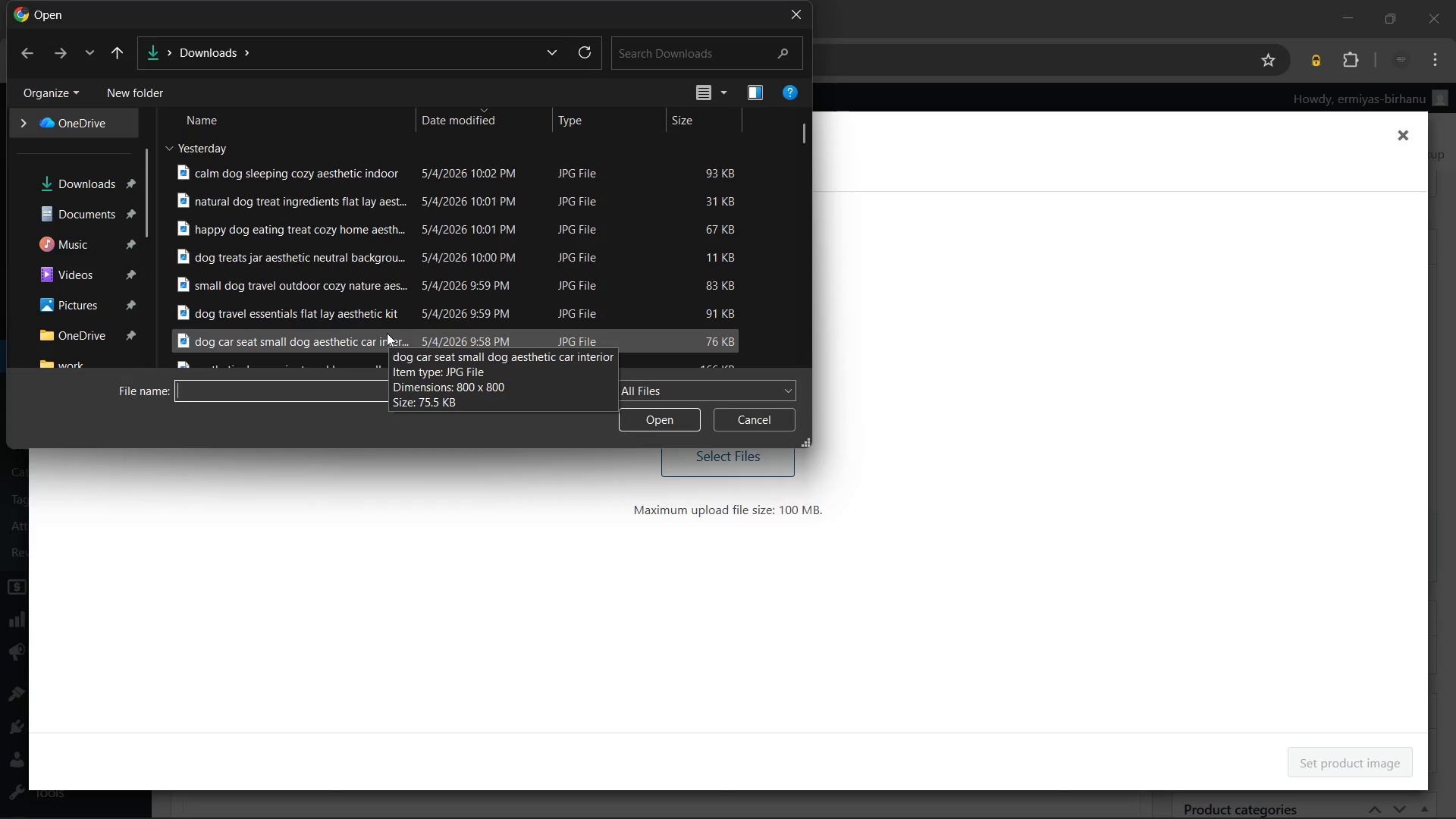 
left_click([344, 340])
 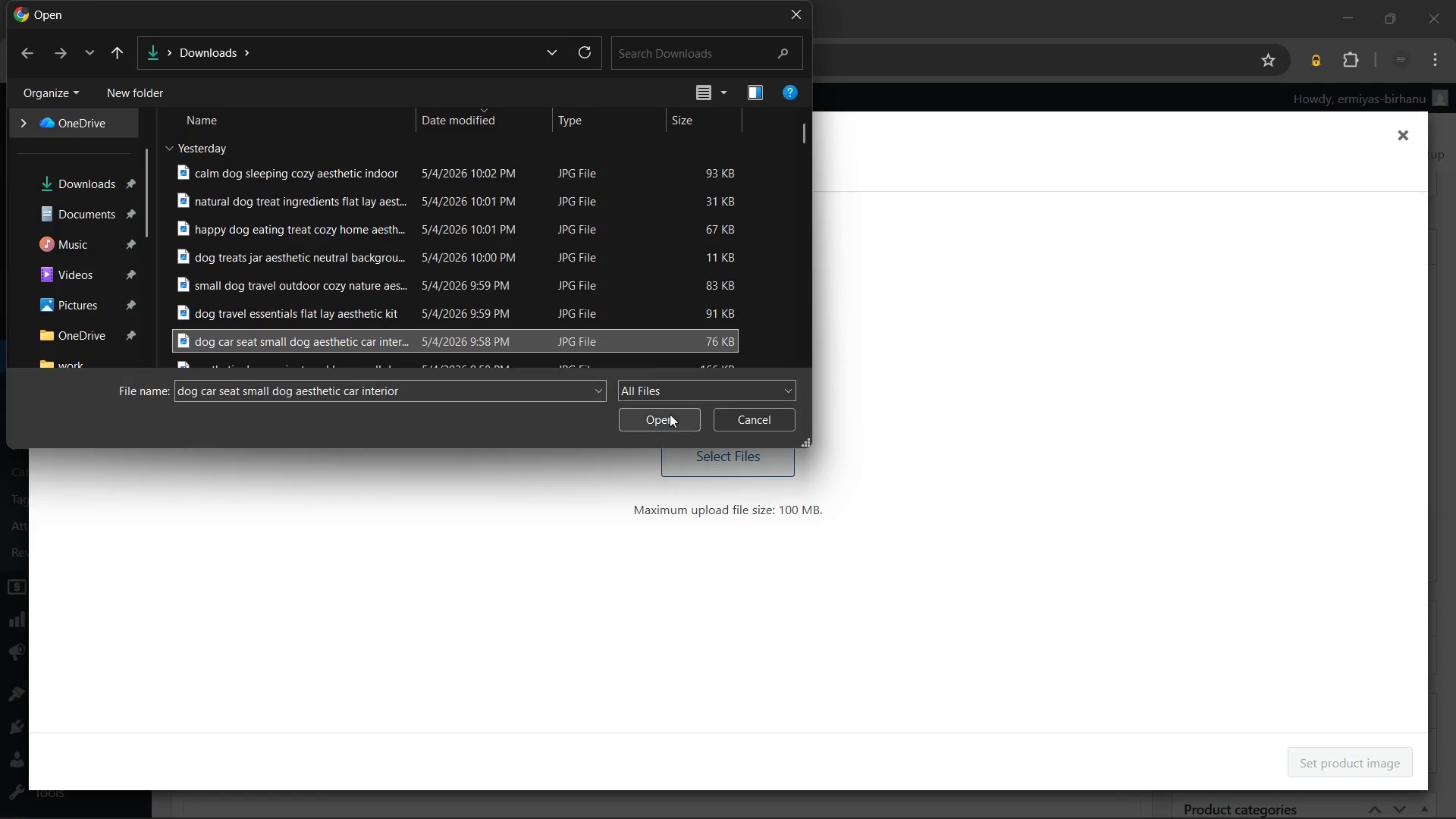 
left_click([670, 414])
 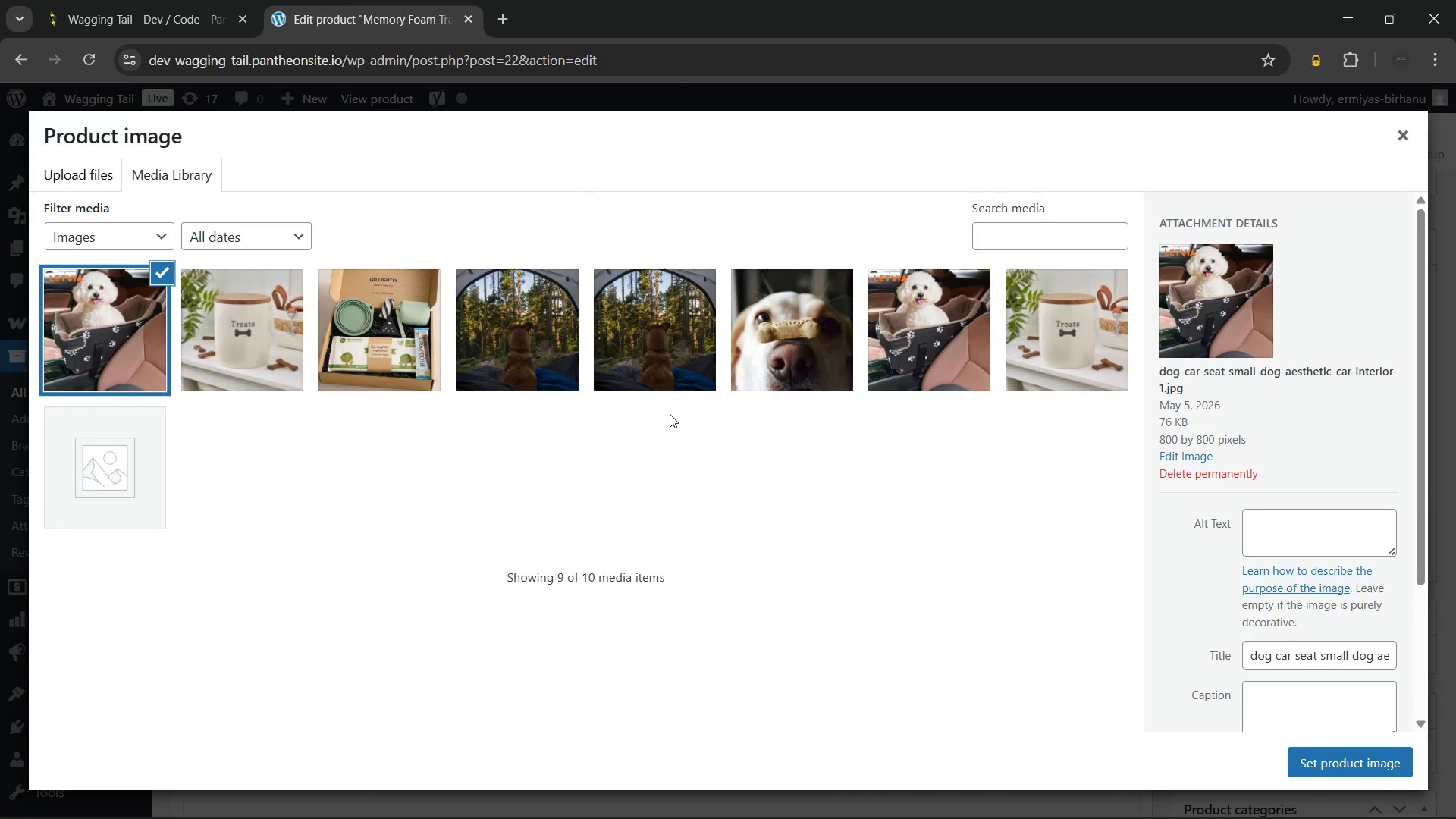 
wait(6.11)
 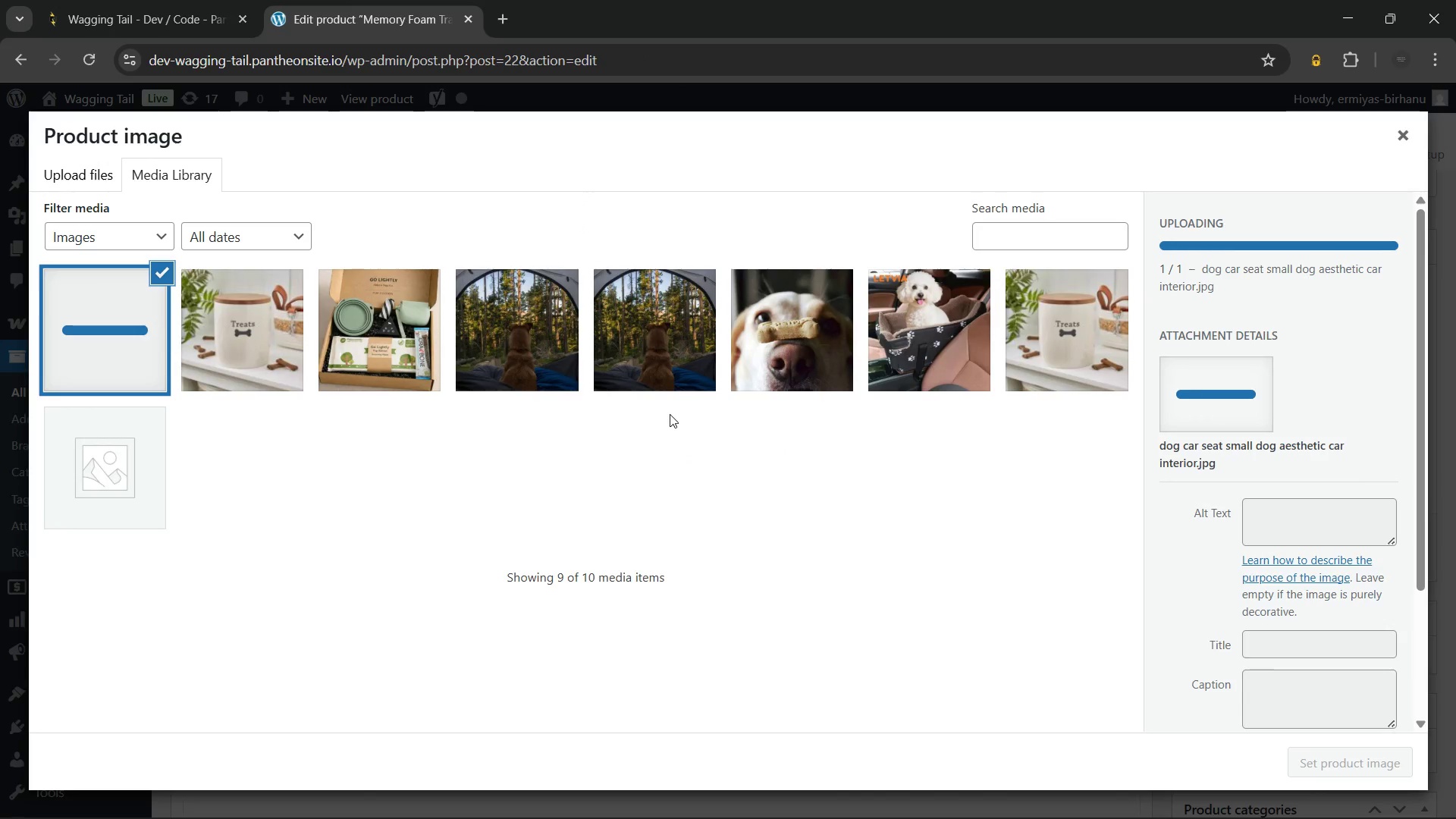 
left_click([1267, 526])
 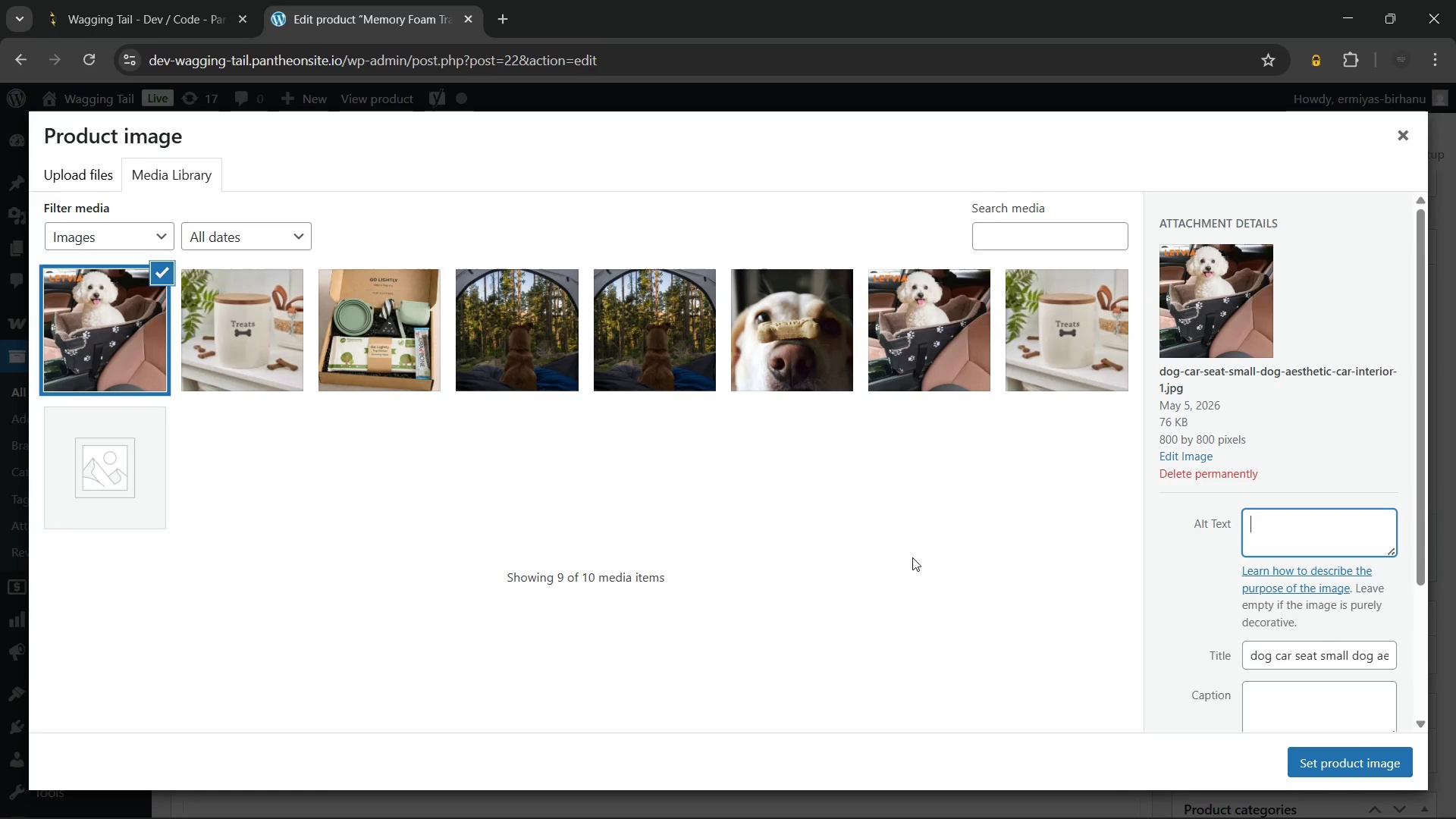 
wait(13.75)
 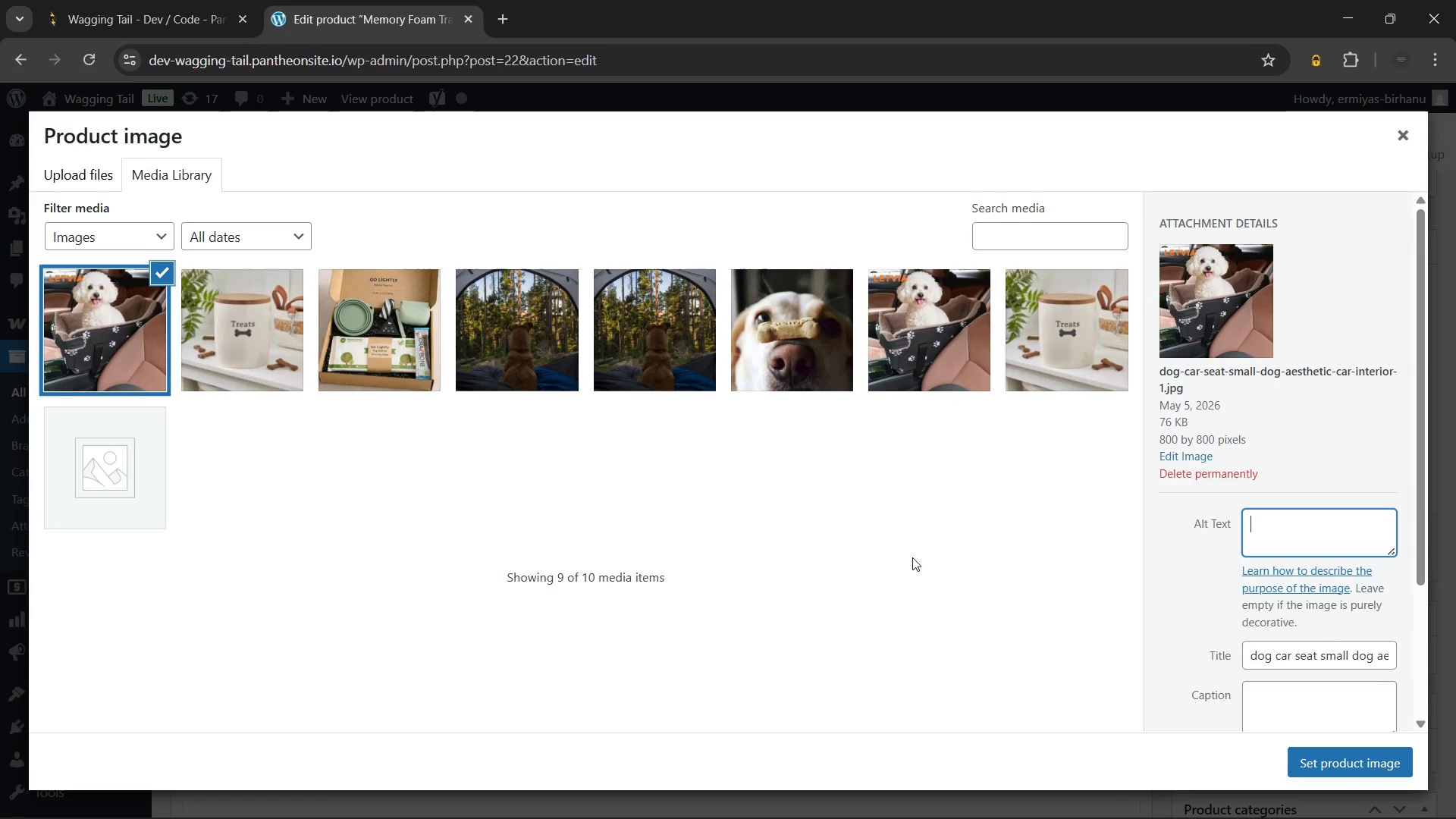 
type(Rolled up grey memory foam travel bed for dogs with attached carrying strap)
 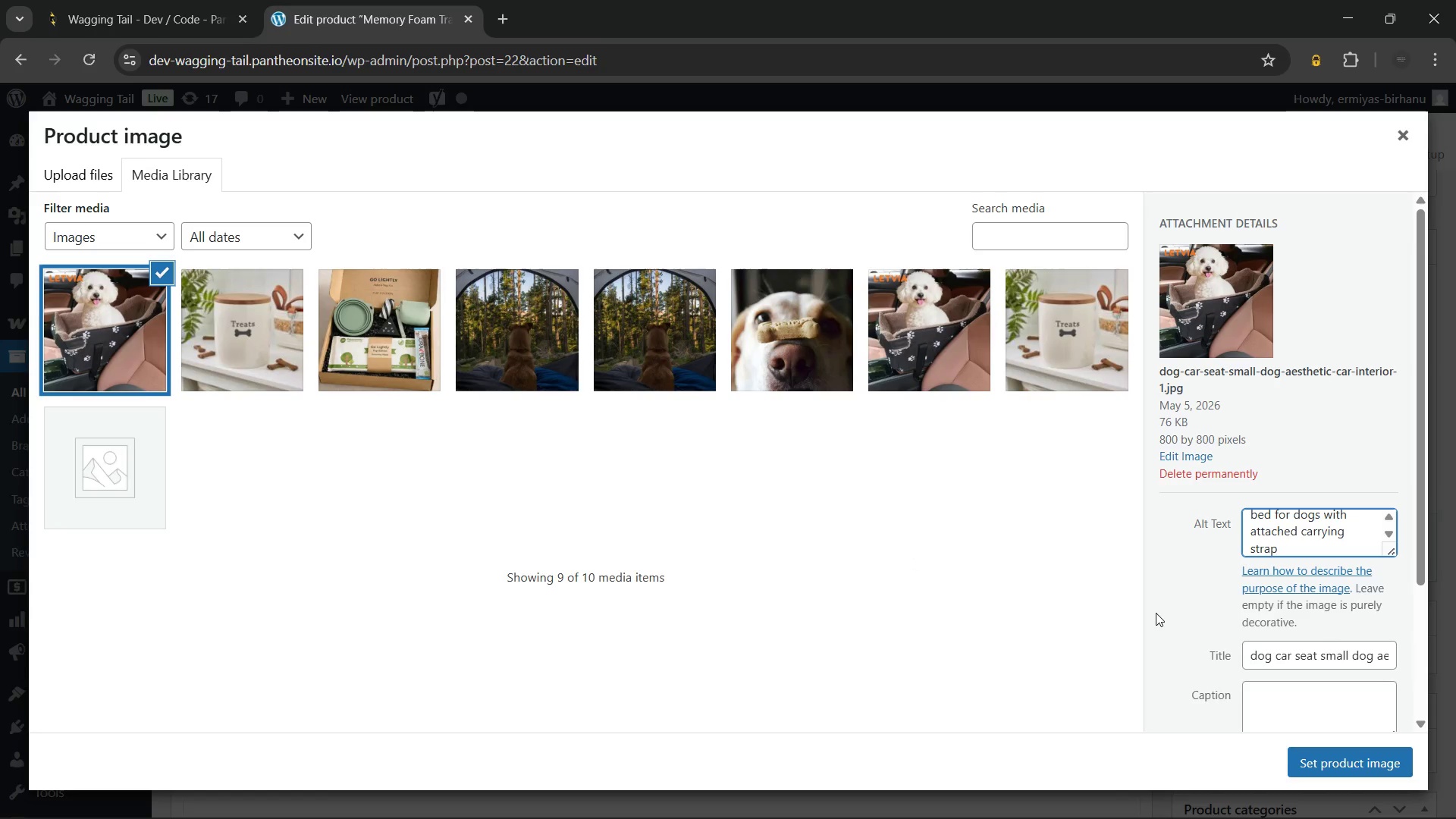 
left_click([1319, 761])
 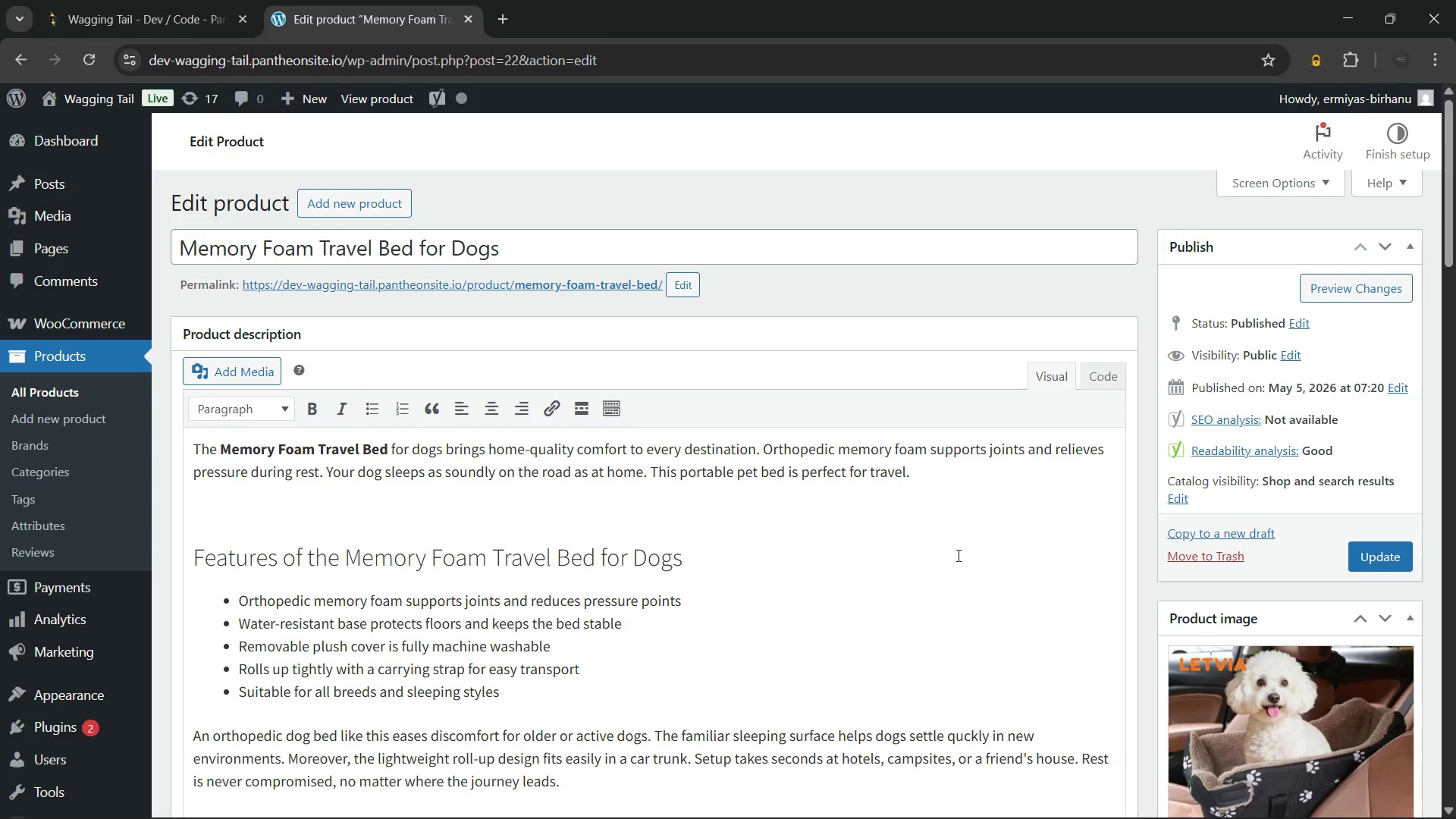 
scroll: coordinate [943, 560], scroll_direction: down, amount: 3.0
 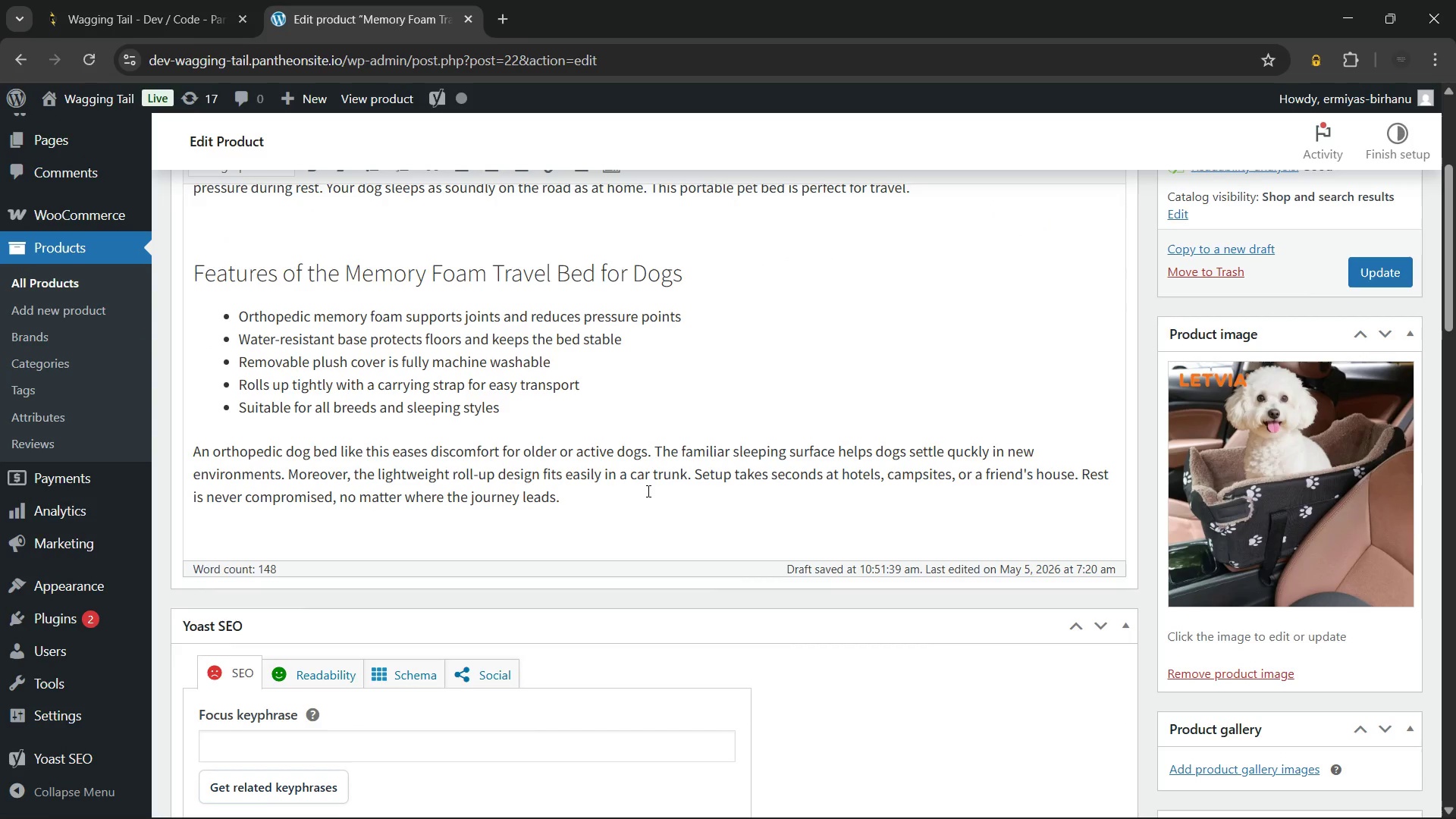 
left_click([647, 491])
 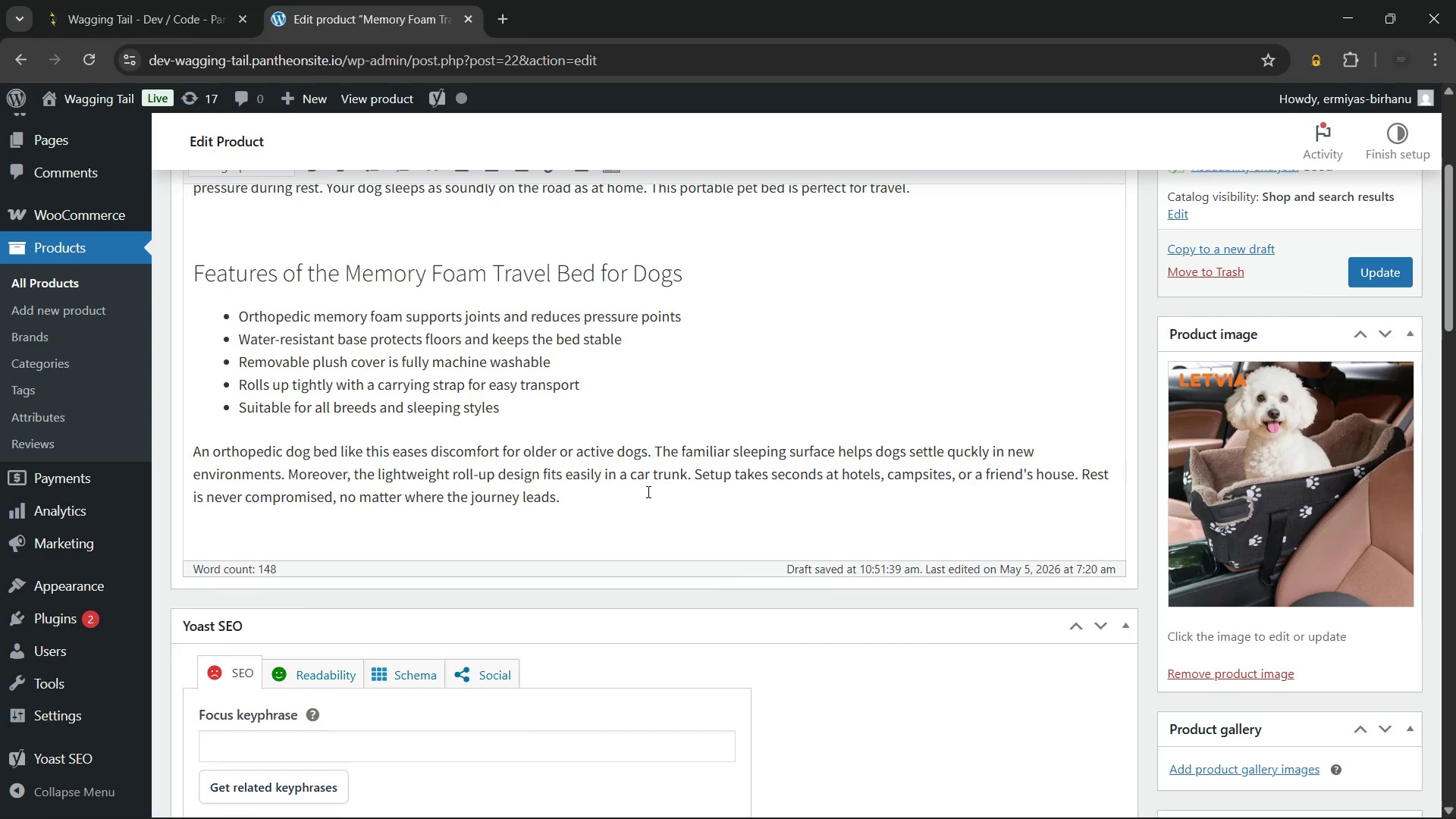 
scroll: coordinate [647, 491], scroll_direction: none, amount: 0.0
 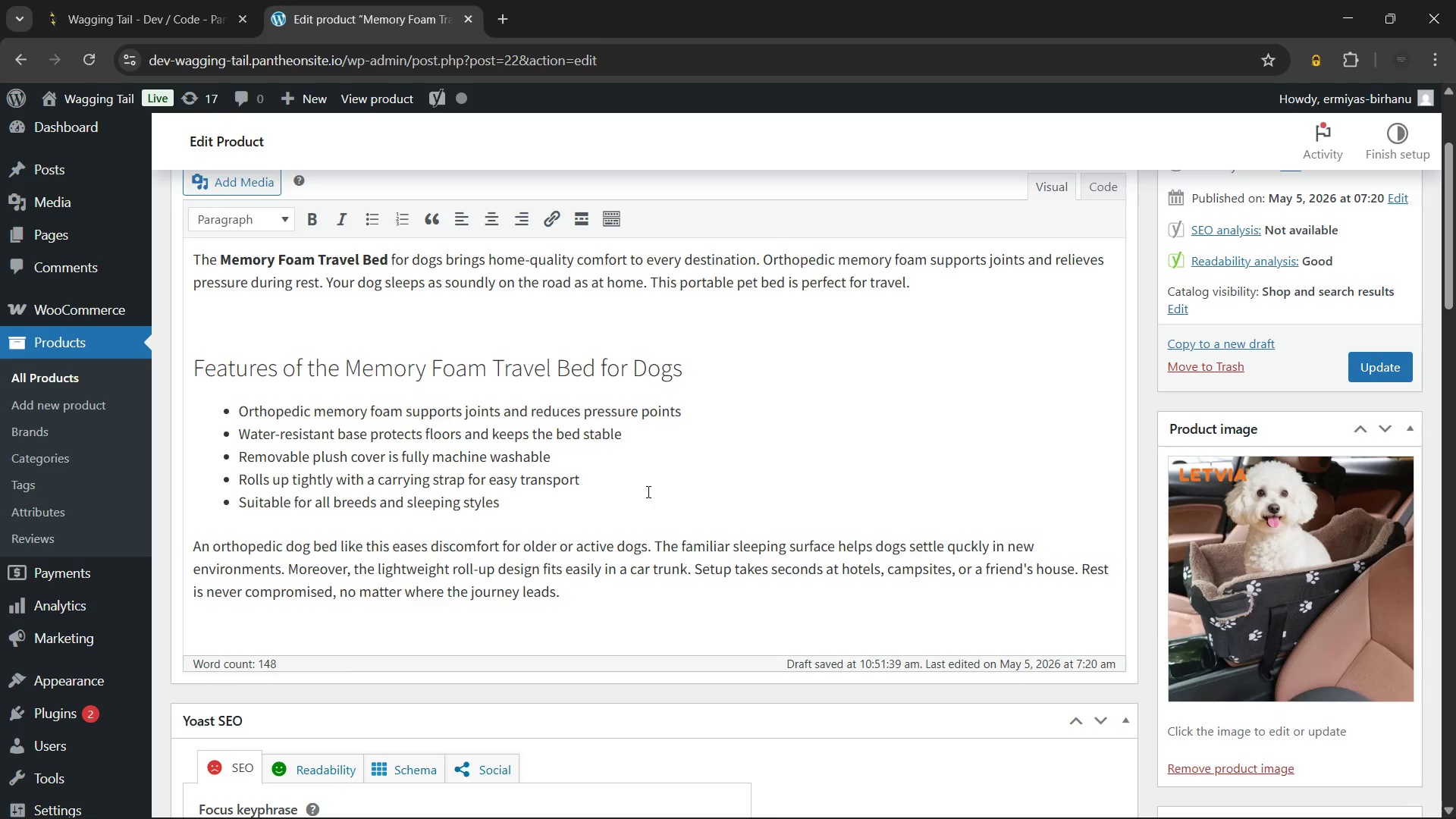 
scroll: coordinate [647, 491], scroll_direction: down, amount: 2.0
 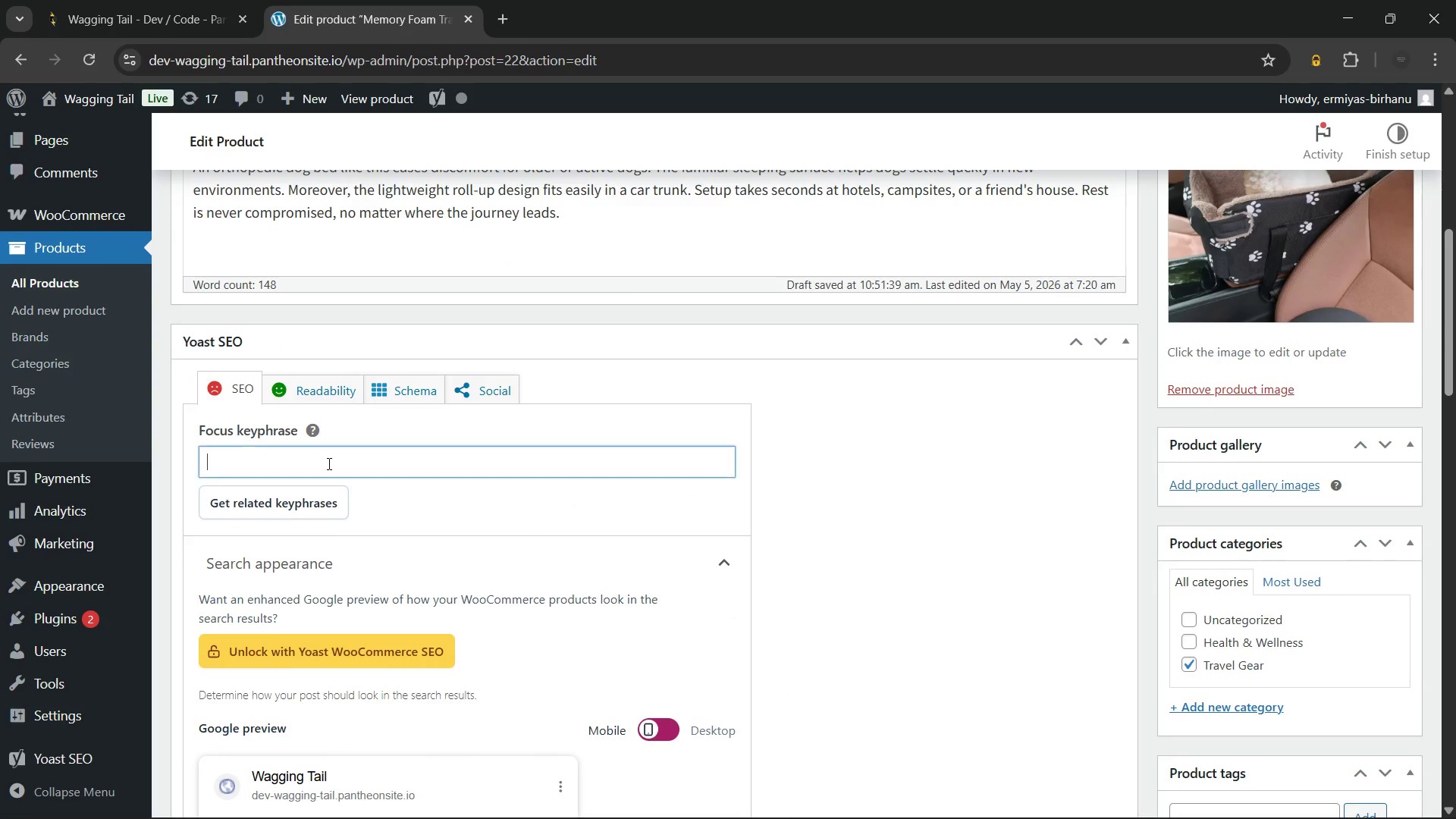 
double_click([325, 375])
 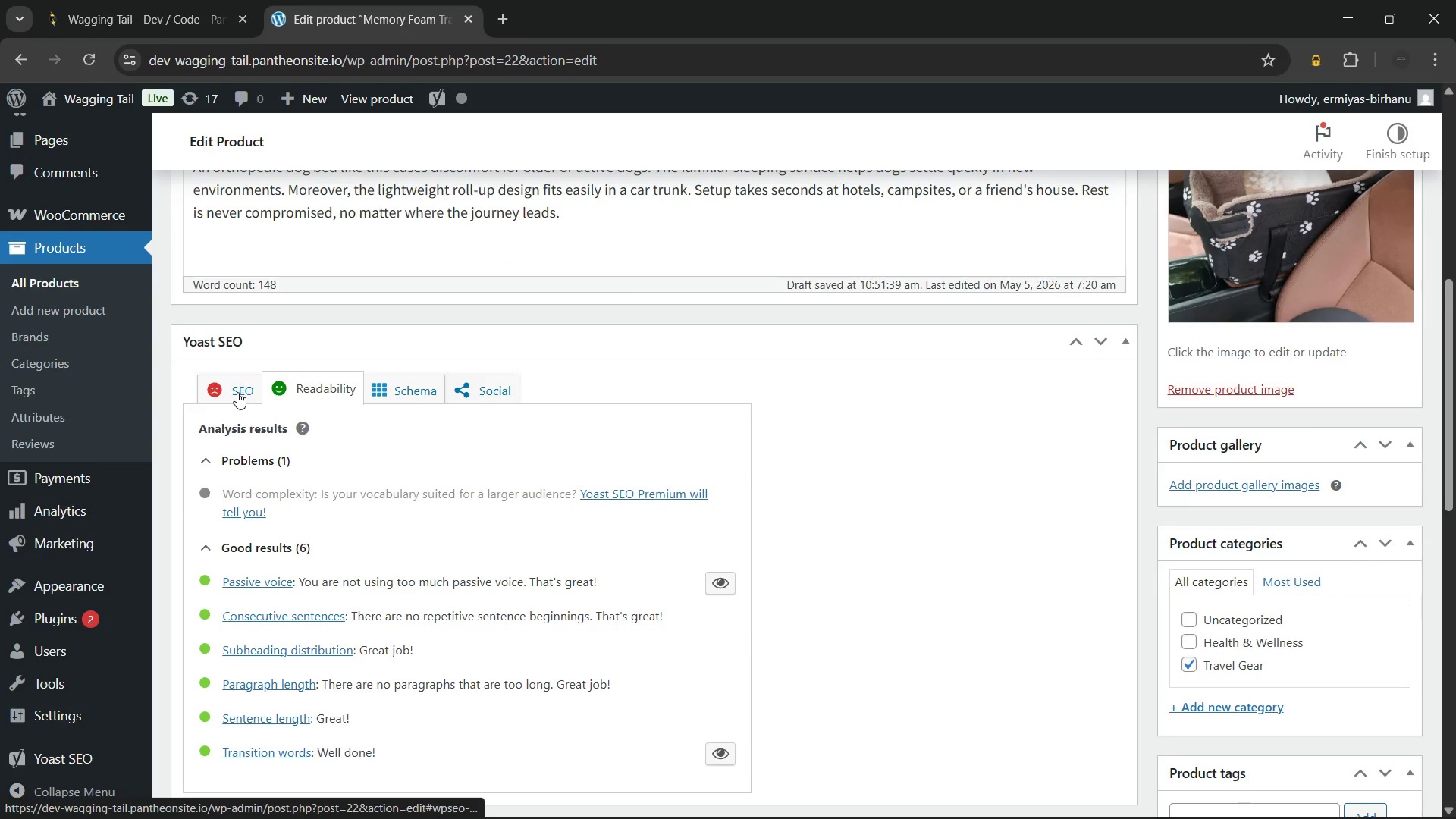 
left_click([237, 392])
 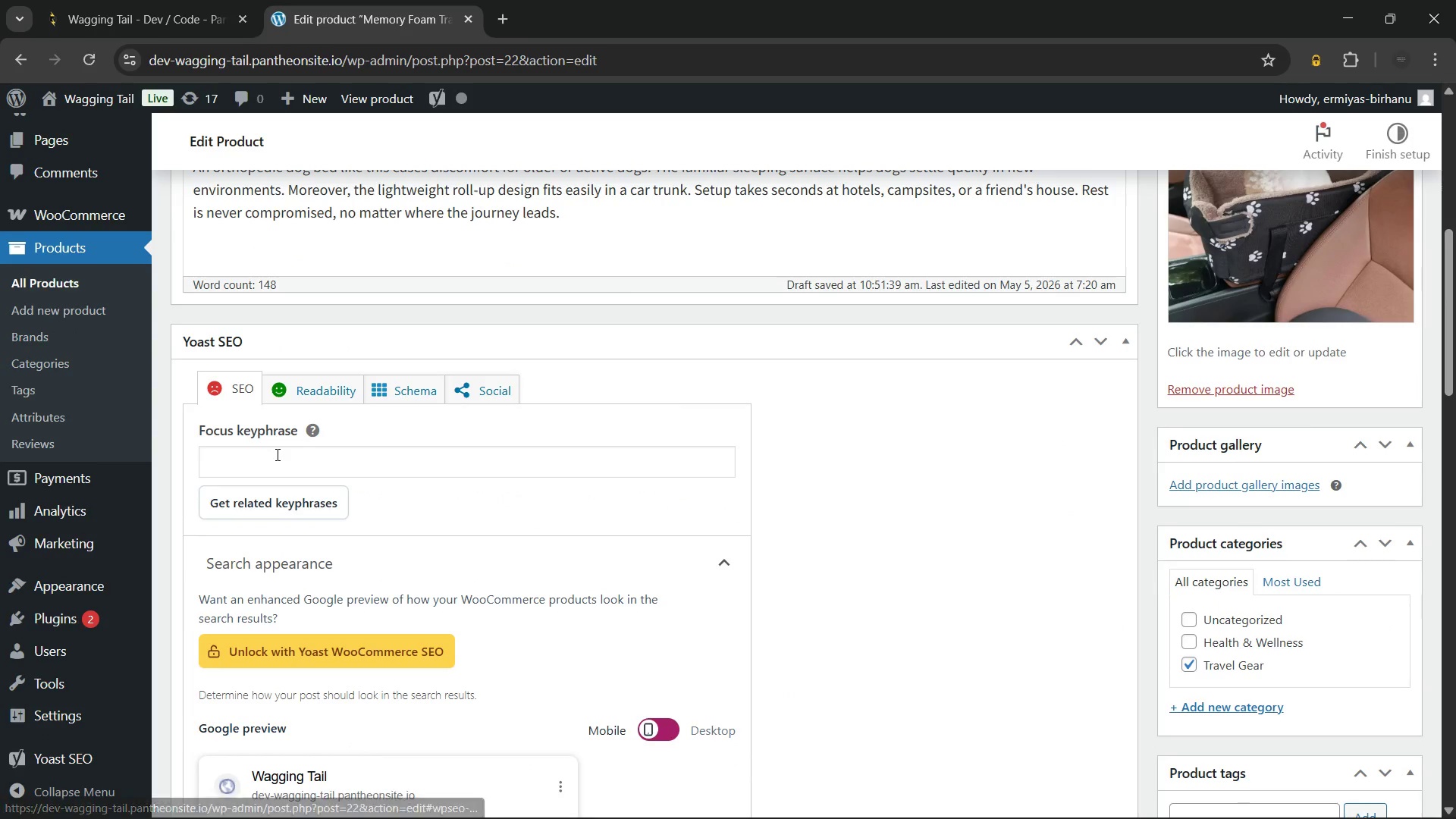 
left_click([276, 454])
 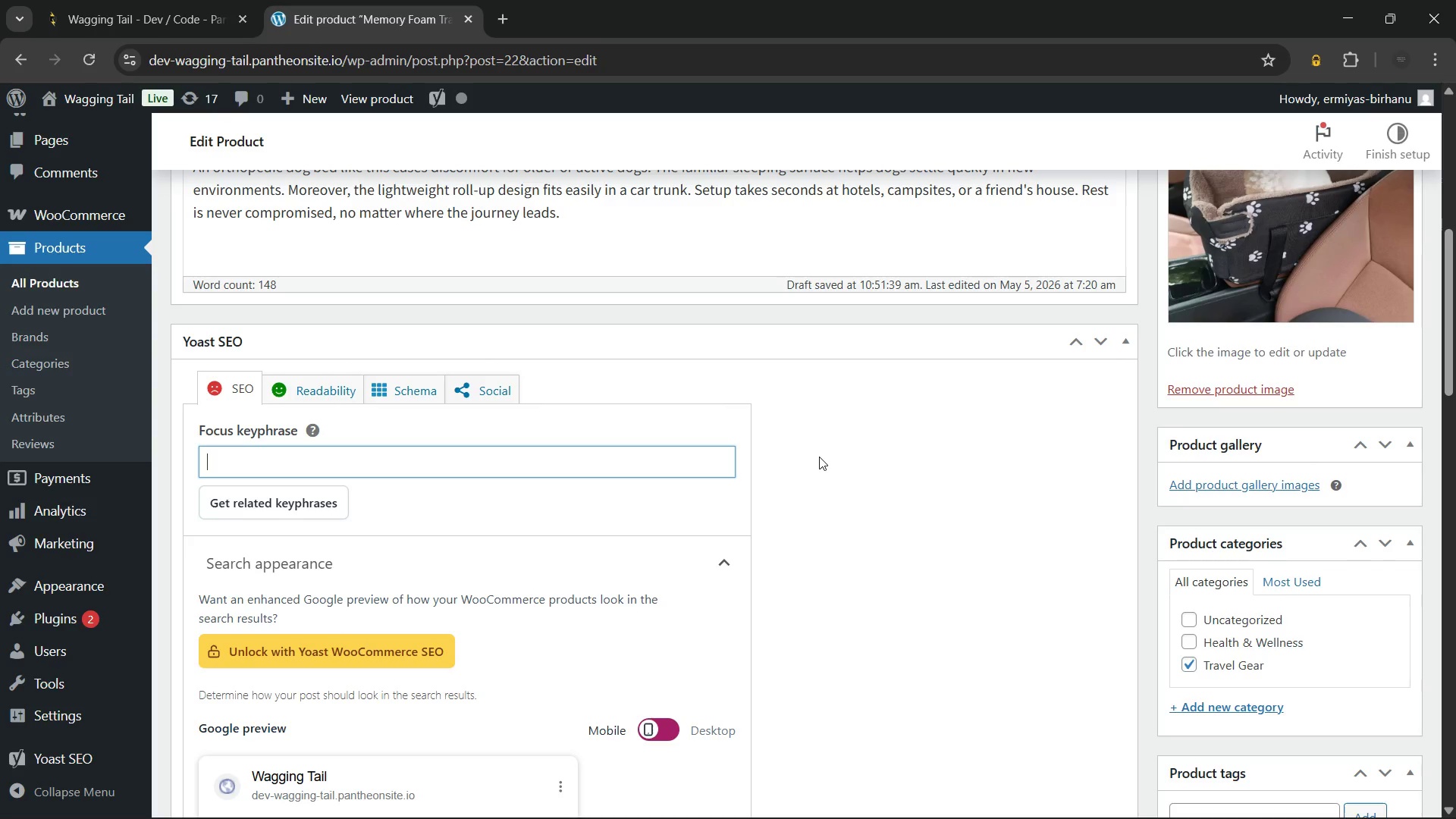 
wait(7.88)
 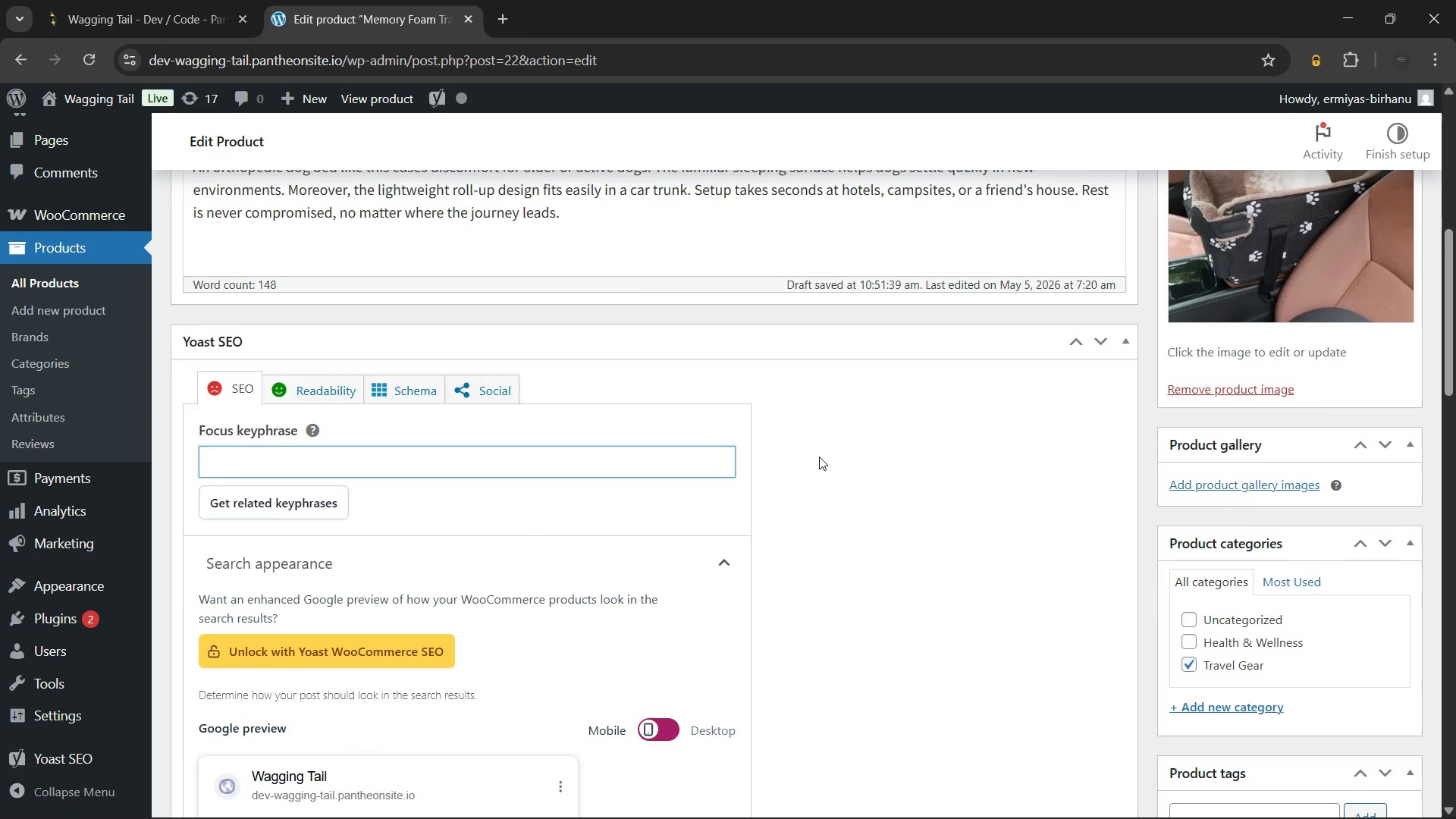 
type(Memory foam travel bed)
 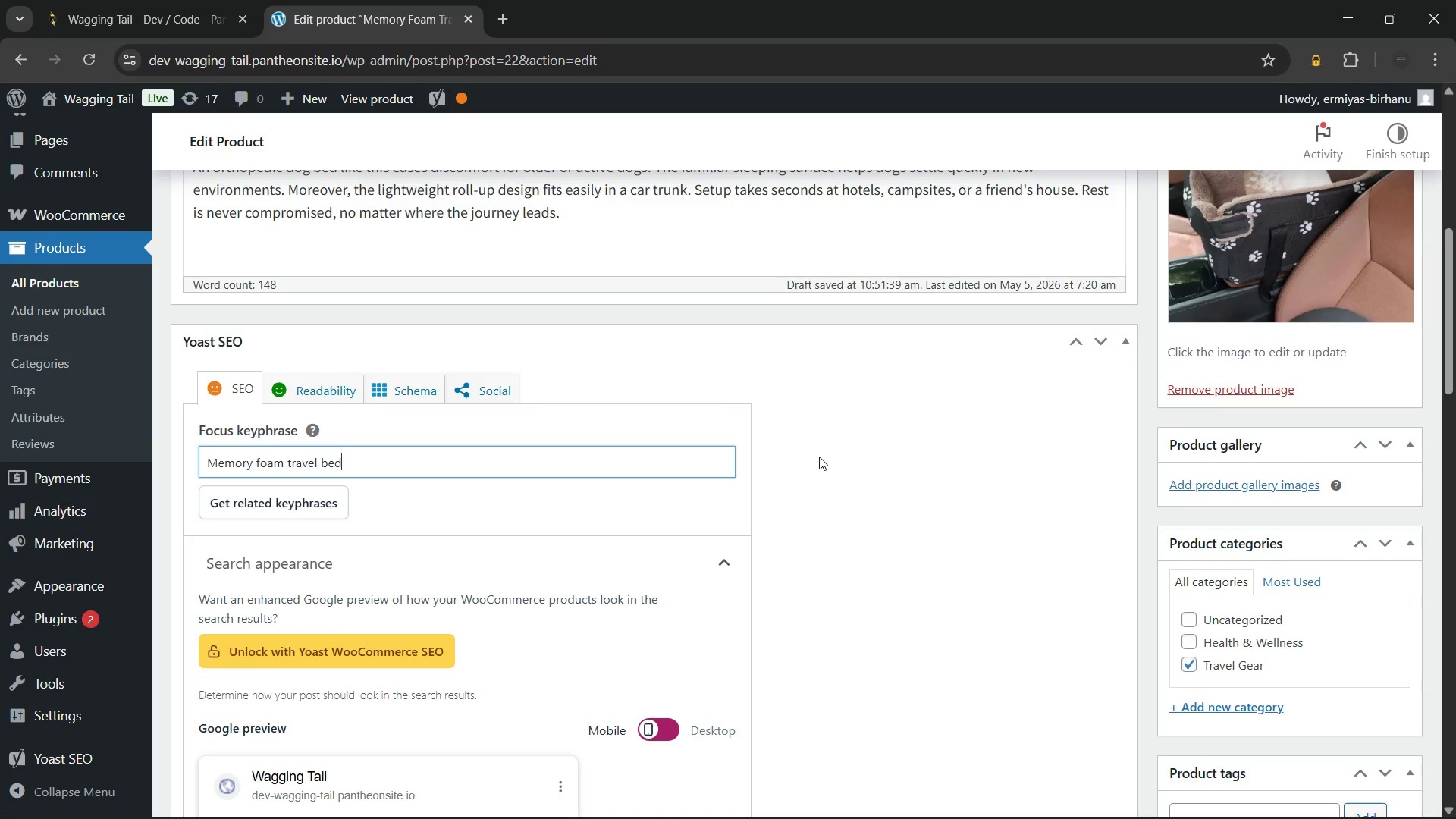 
scroll: coordinate [819, 457], scroll_direction: down, amount: 5.0
 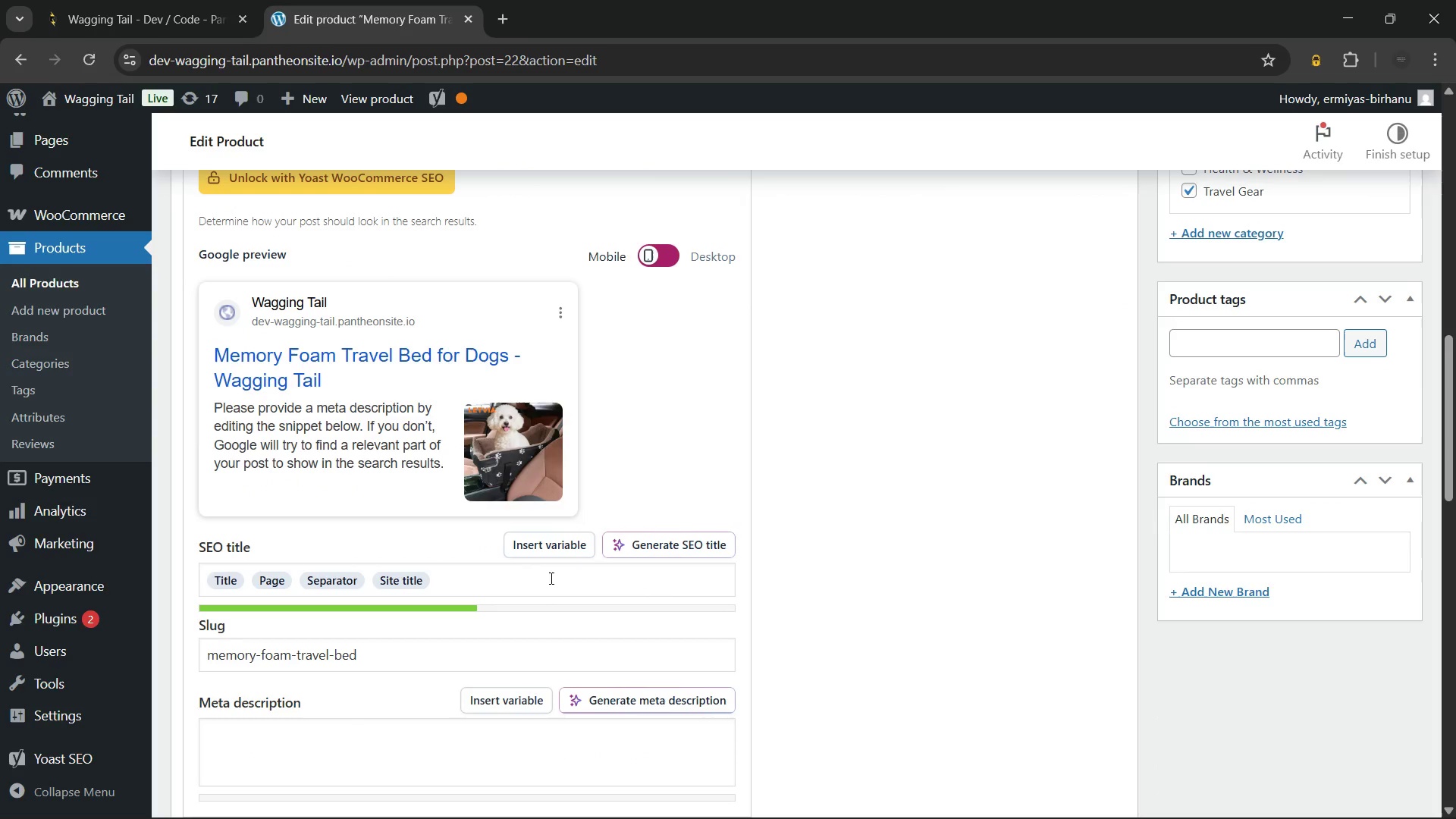 
left_click([550, 578])
 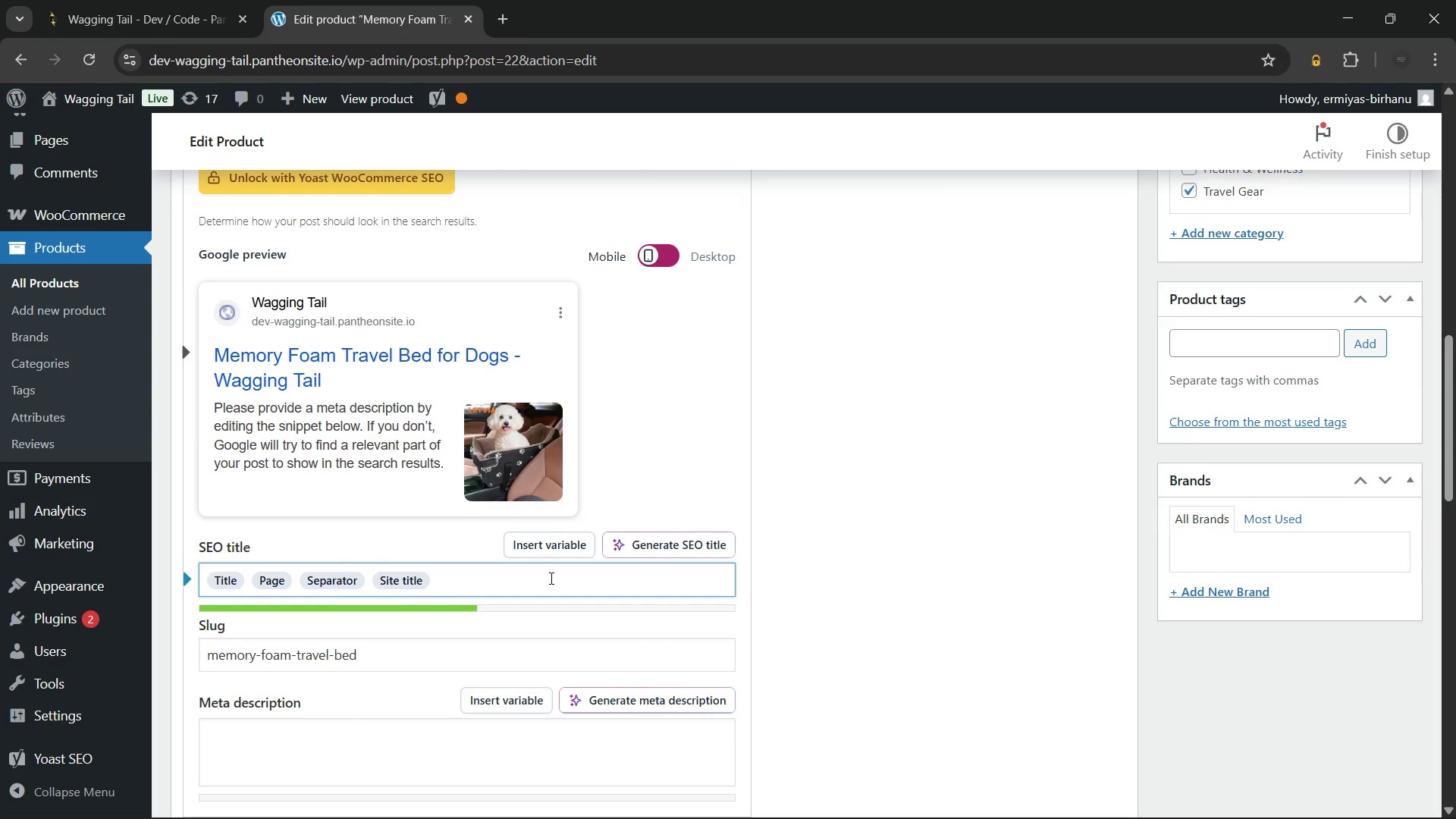 
key(Backspace)
key(Backspace)
key(Backspace)
key(Backspace)
key(Backspace)
key(Backspace)
key(Backspace)
key(Backspace)
type(Memory Foam Travel Bed for Dogs - Portable Comfort)
 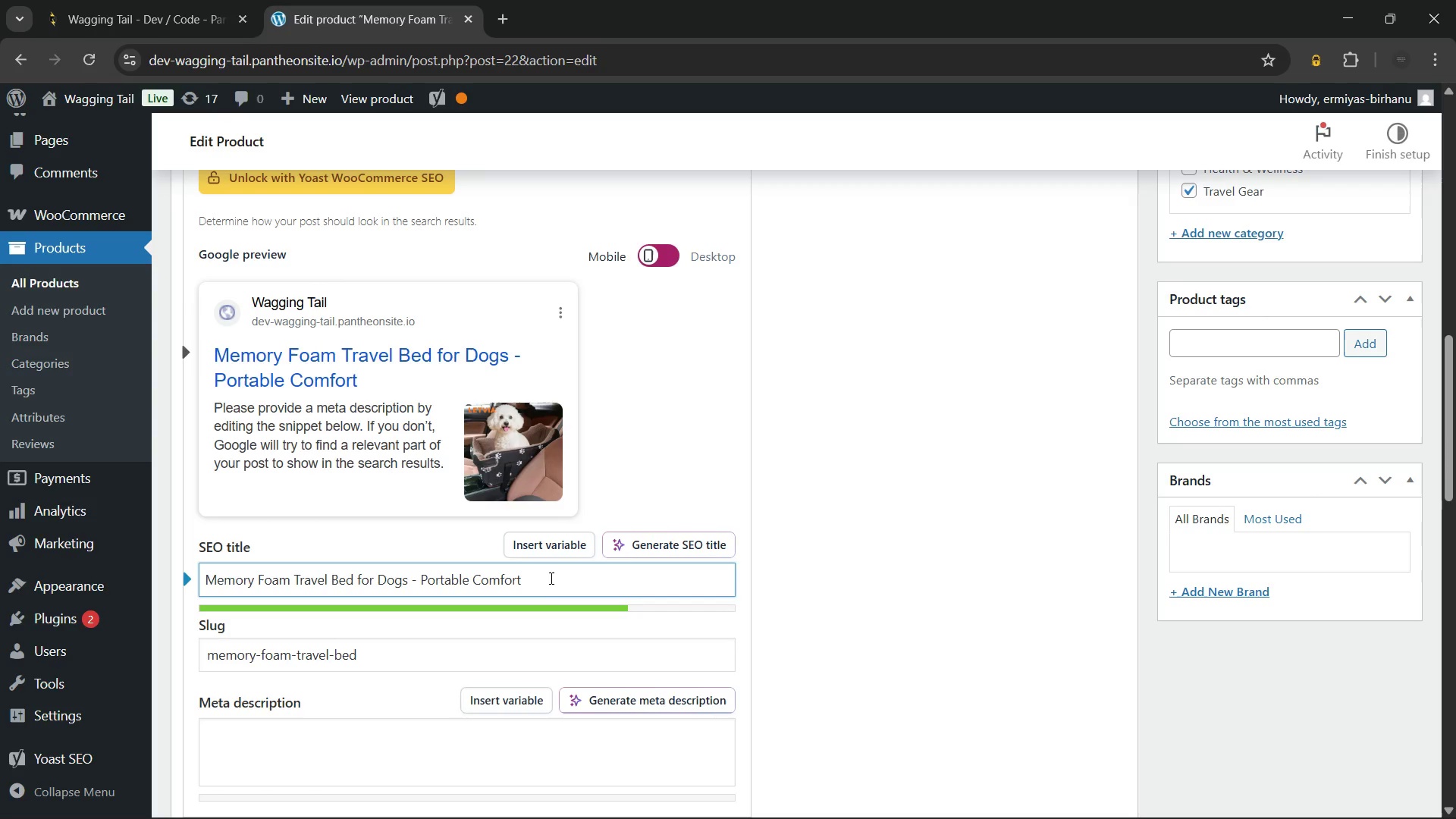 
scroll: coordinate [1067, 490], scroll_direction: up, amount: 5.0
 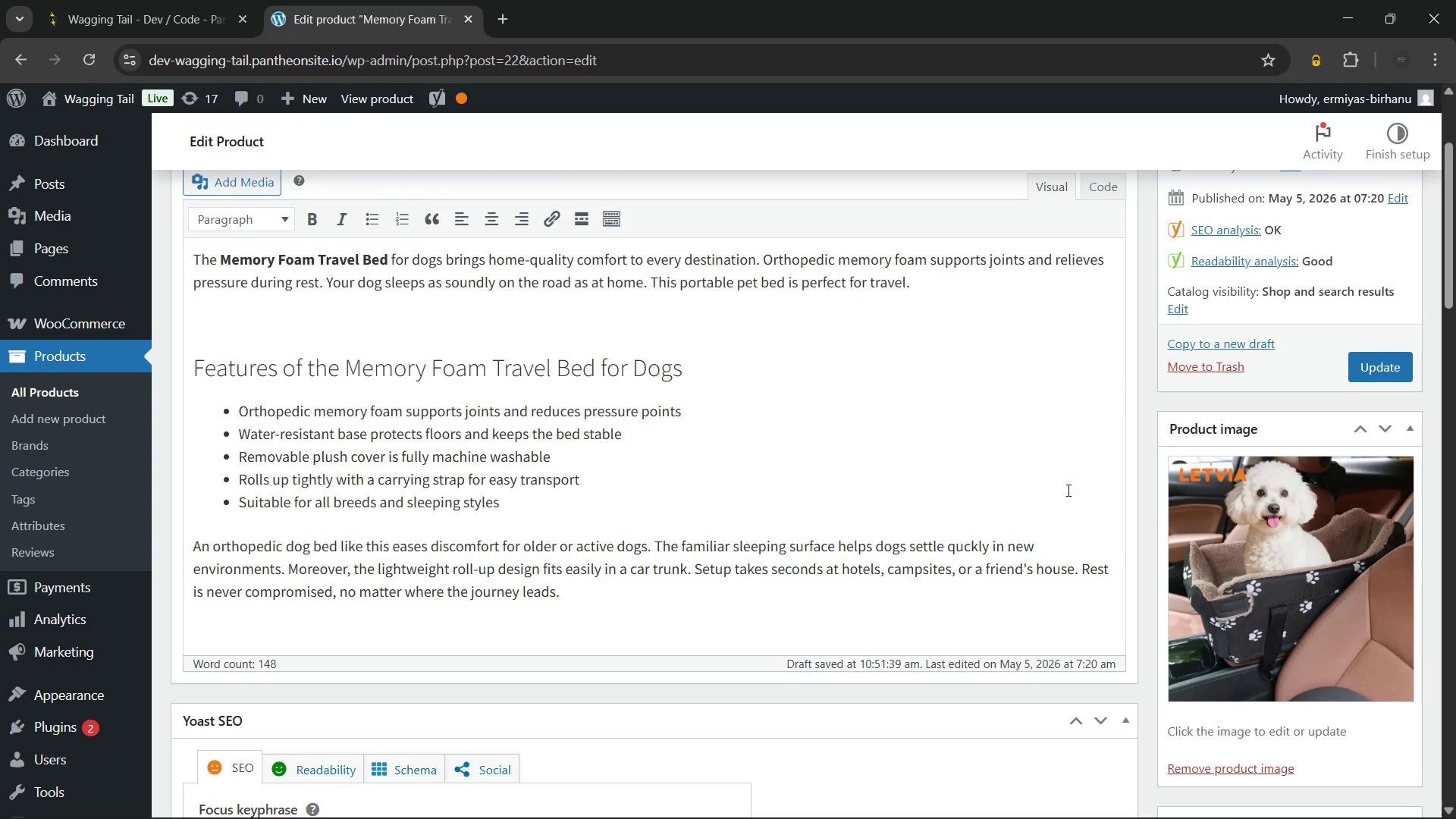 
scroll: coordinate [1067, 490], scroll_direction: down, amount: 11.0
 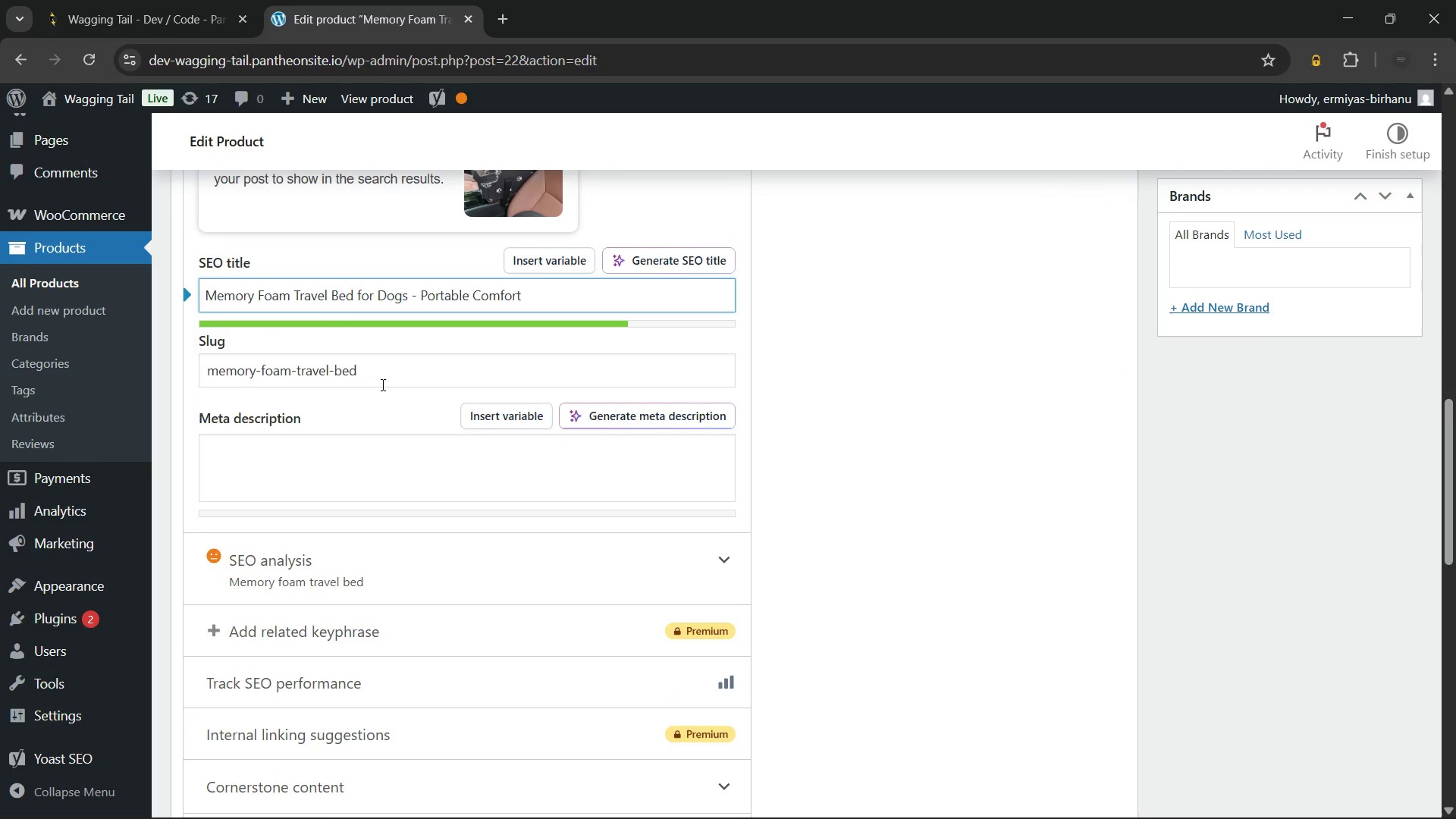 
left_click([349, 463])
 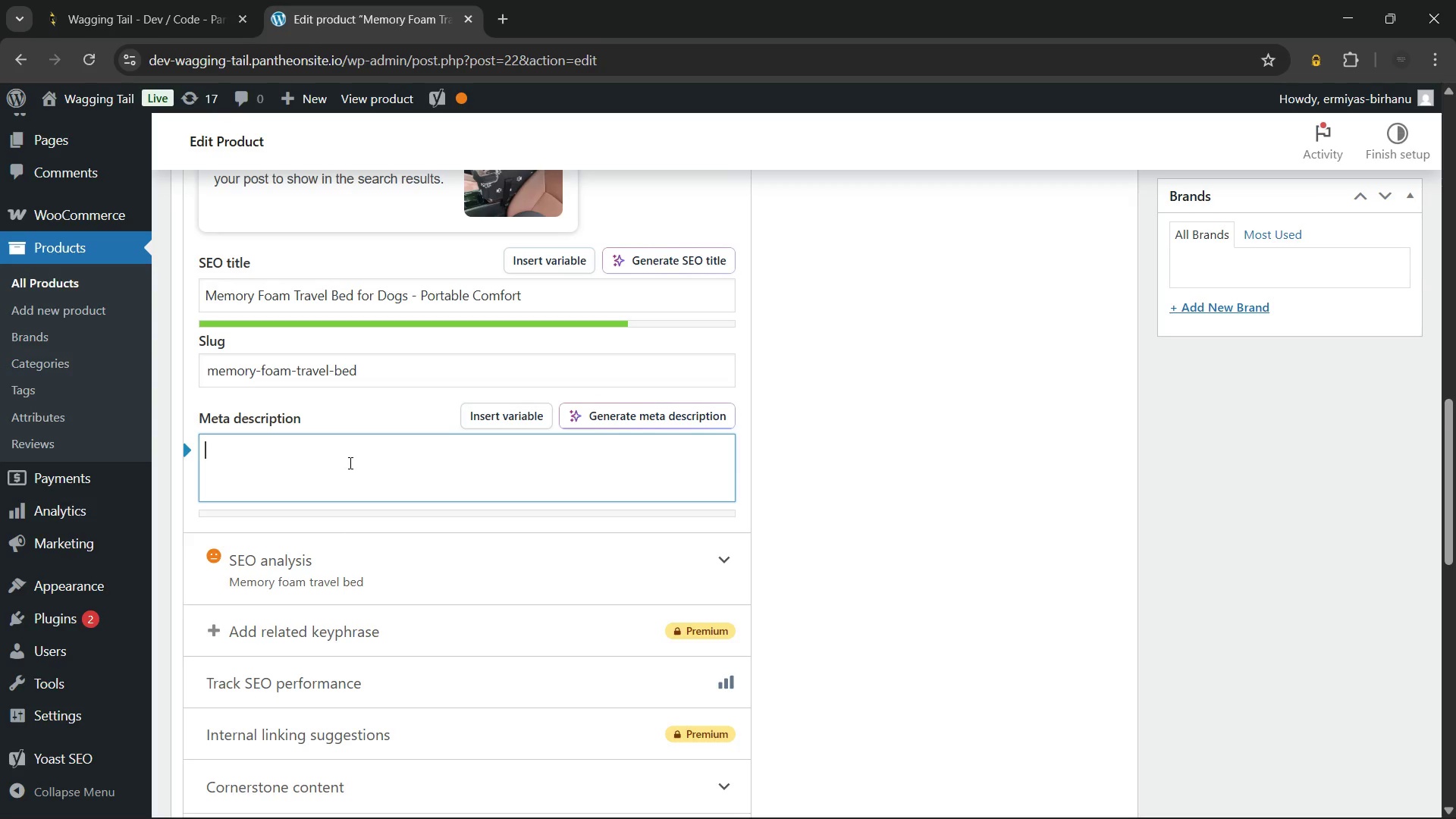 
wait(6.33)
 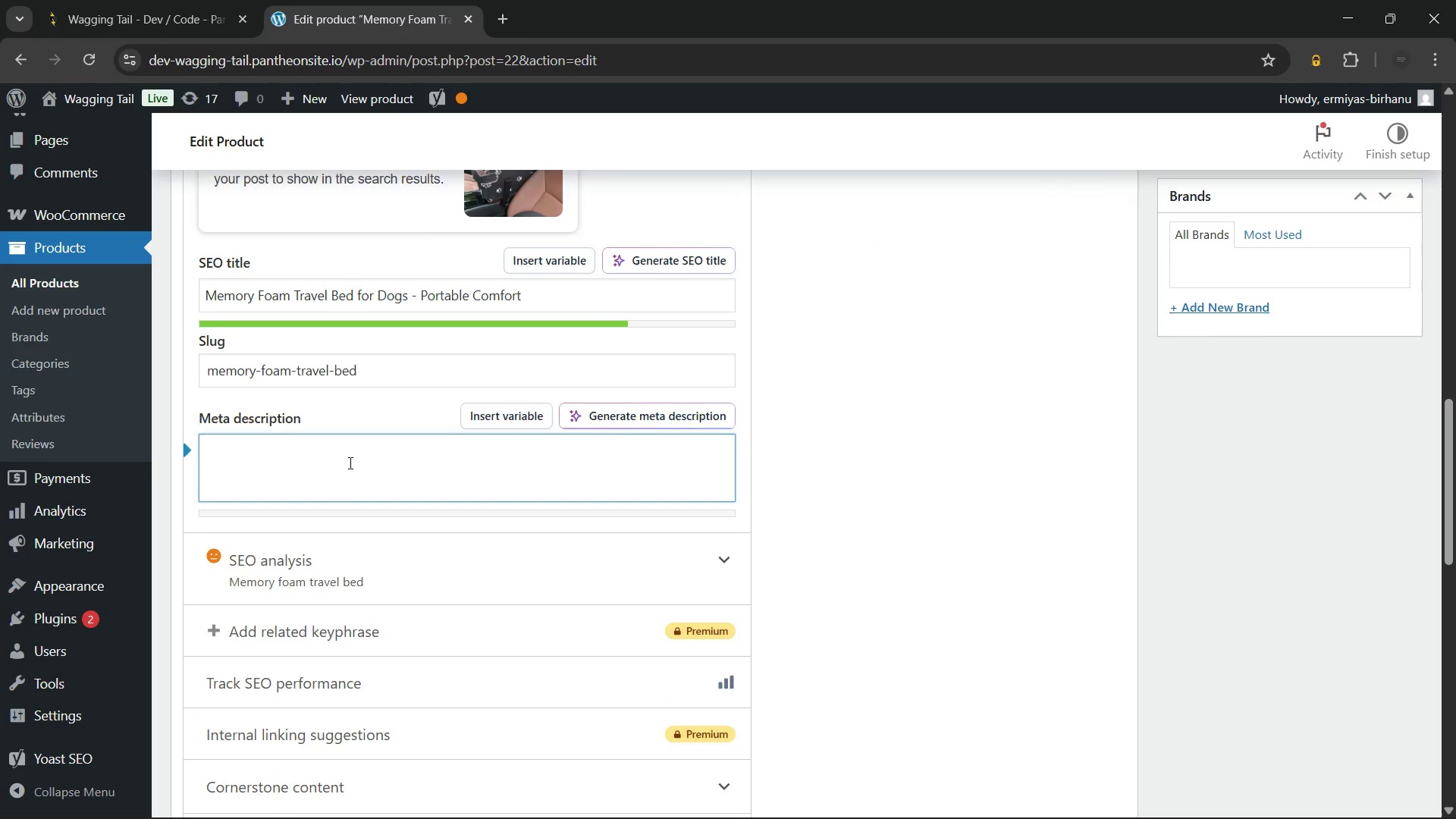 
type(Give your dog restful sleep anywhere with the Memory Foam Travel Bed for dogs. Orthopedic support with a washable cover.)
 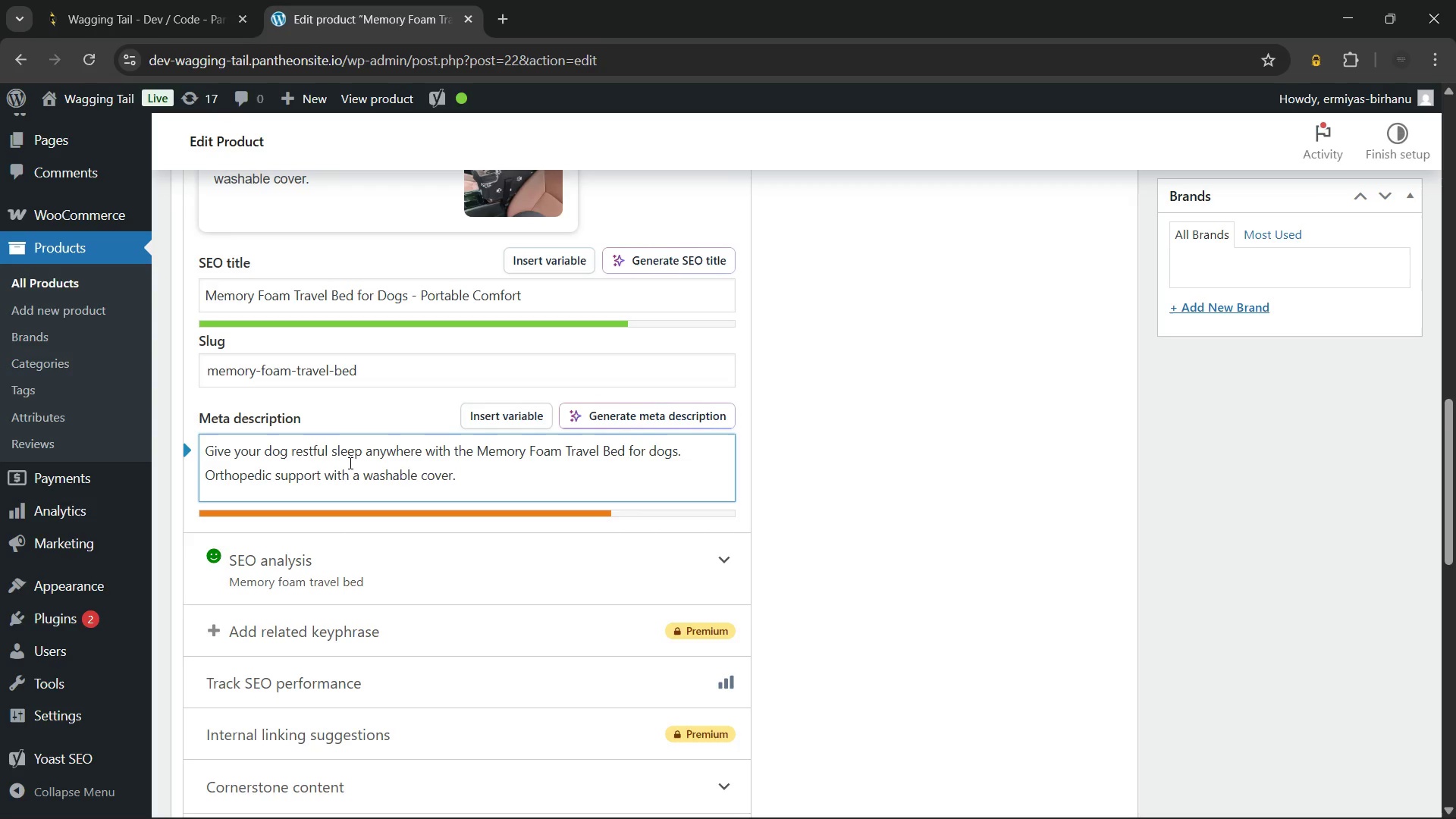 
wait(16.66)
 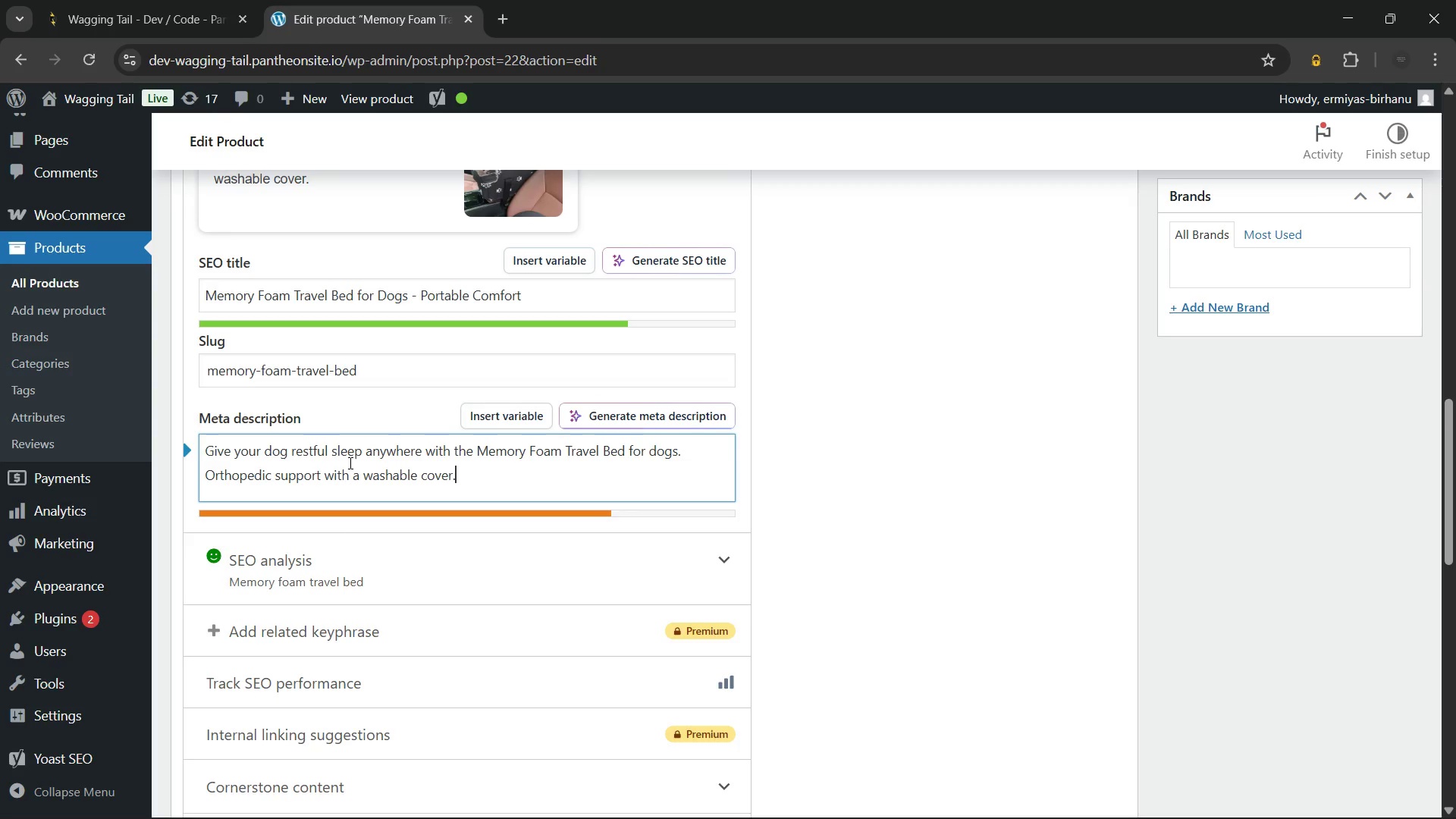 
type( Sho[ )
key(Backspace)
key(Backspace)
type(p now.)
 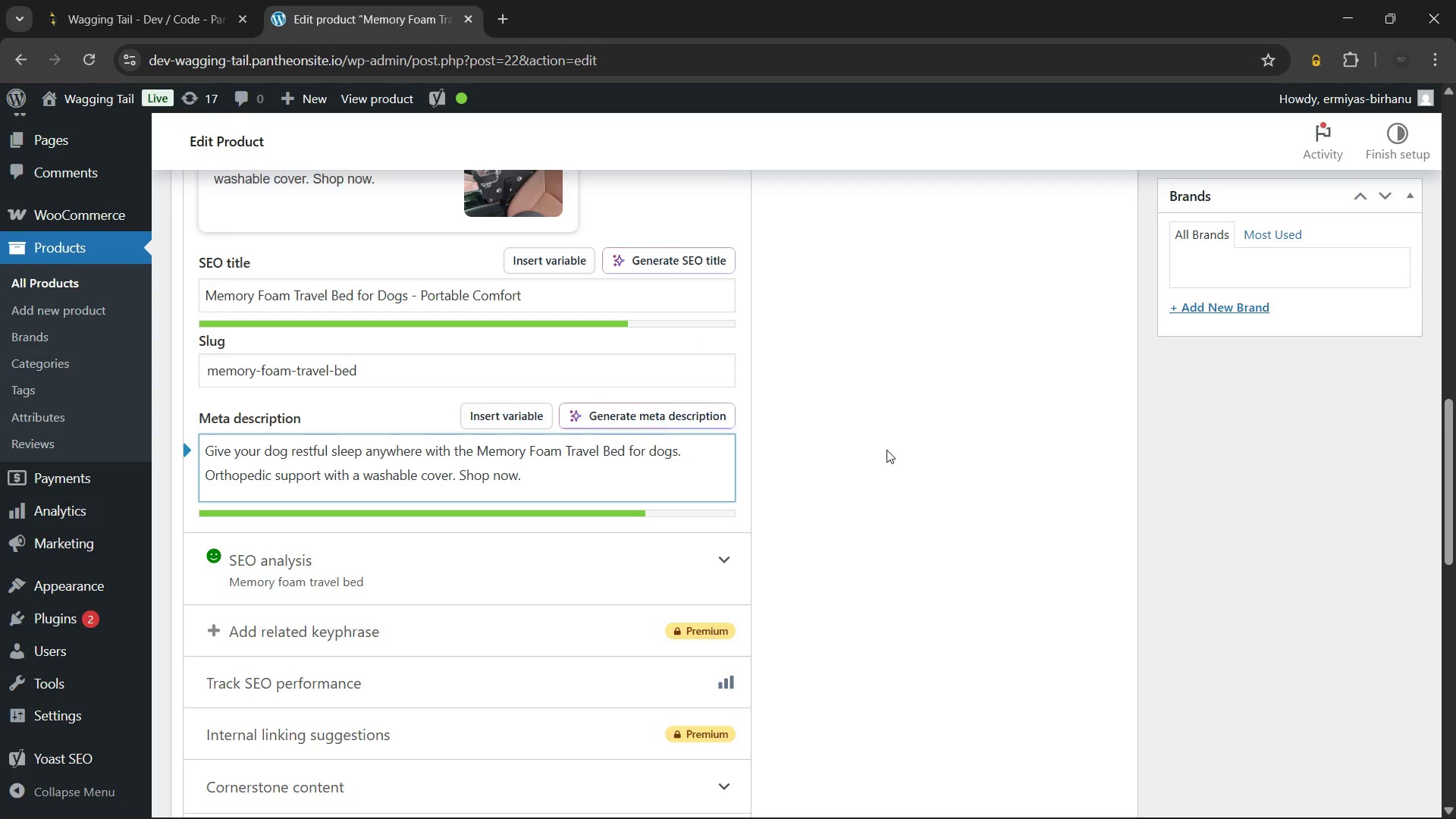 
scroll: coordinate [890, 452], scroll_direction: up, amount: 2.0
 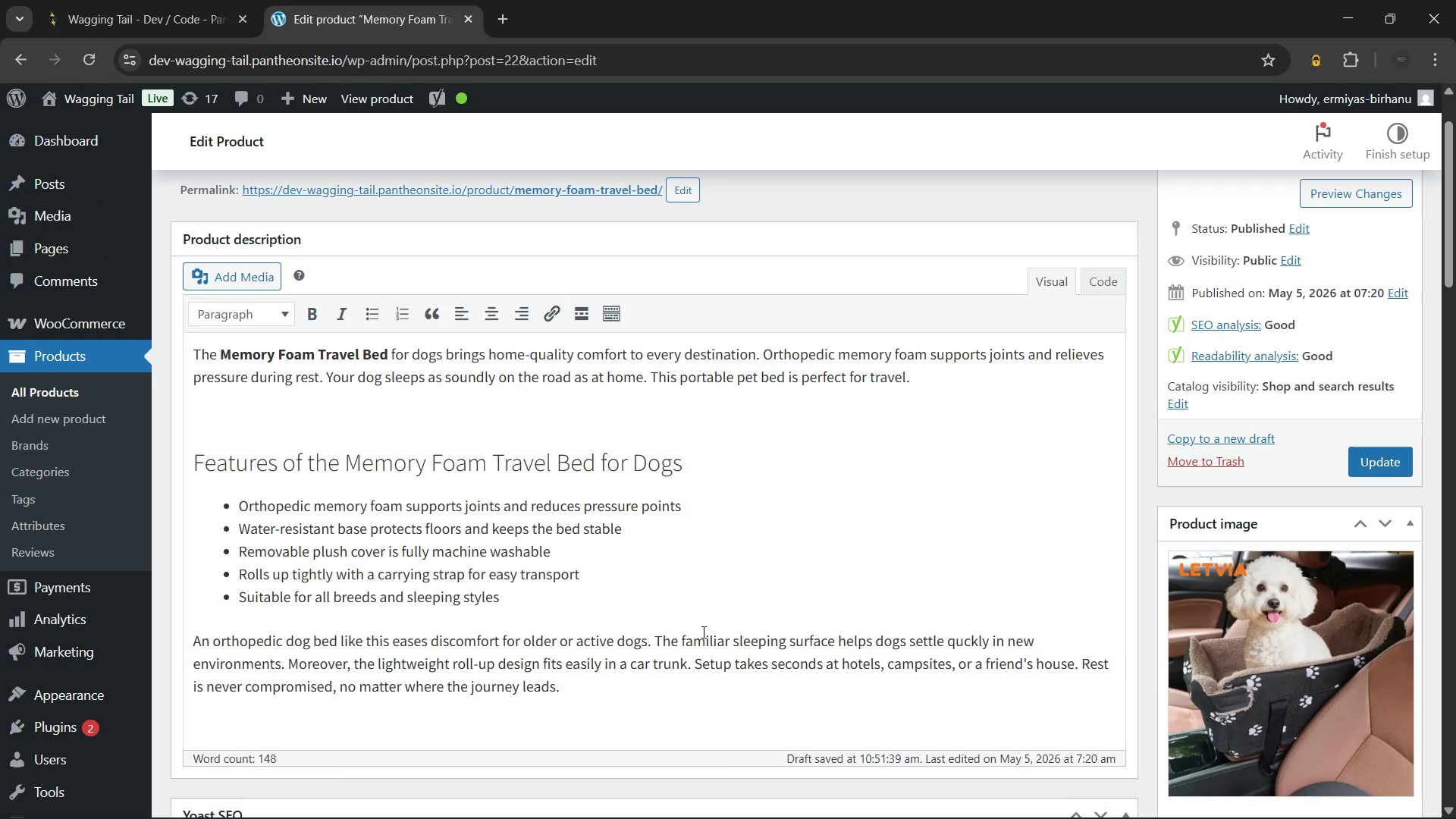 
left_click([588, 688])
 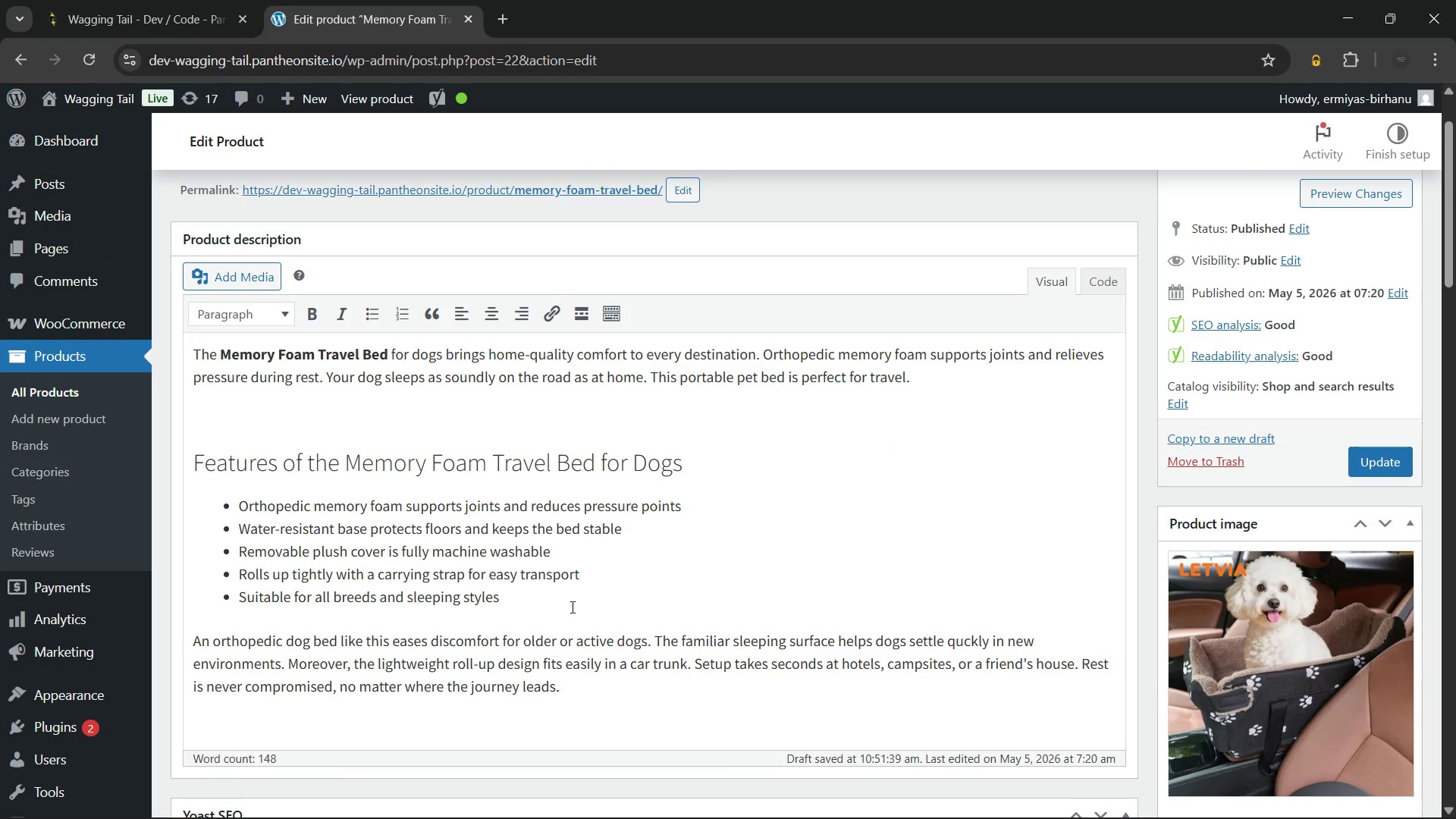 
left_click([571, 607])
 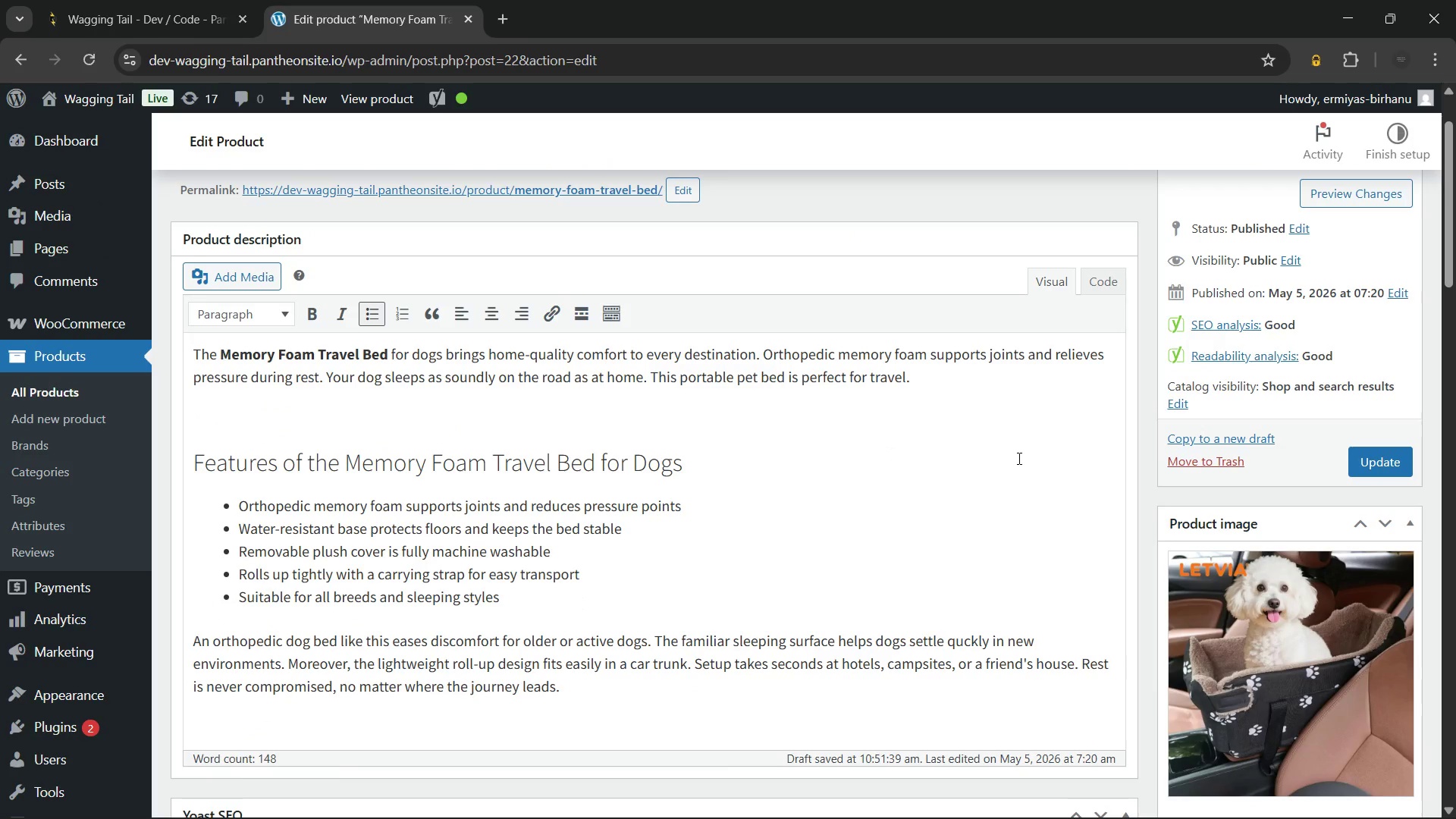 
scroll: coordinate [1018, 458], scroll_direction: up, amount: 5.0
 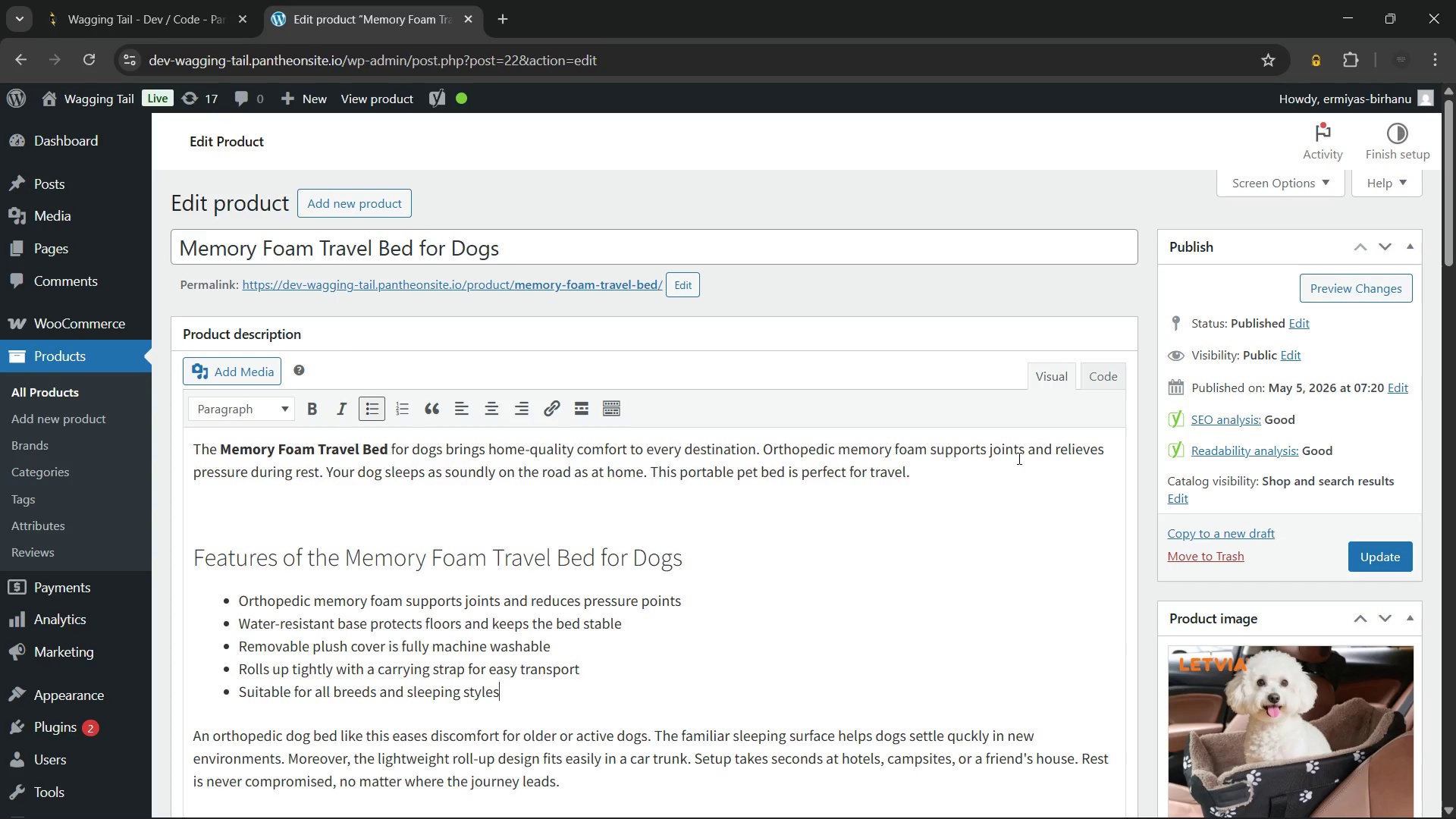 
scroll: coordinate [921, 457], scroll_direction: down, amount: 9.0
 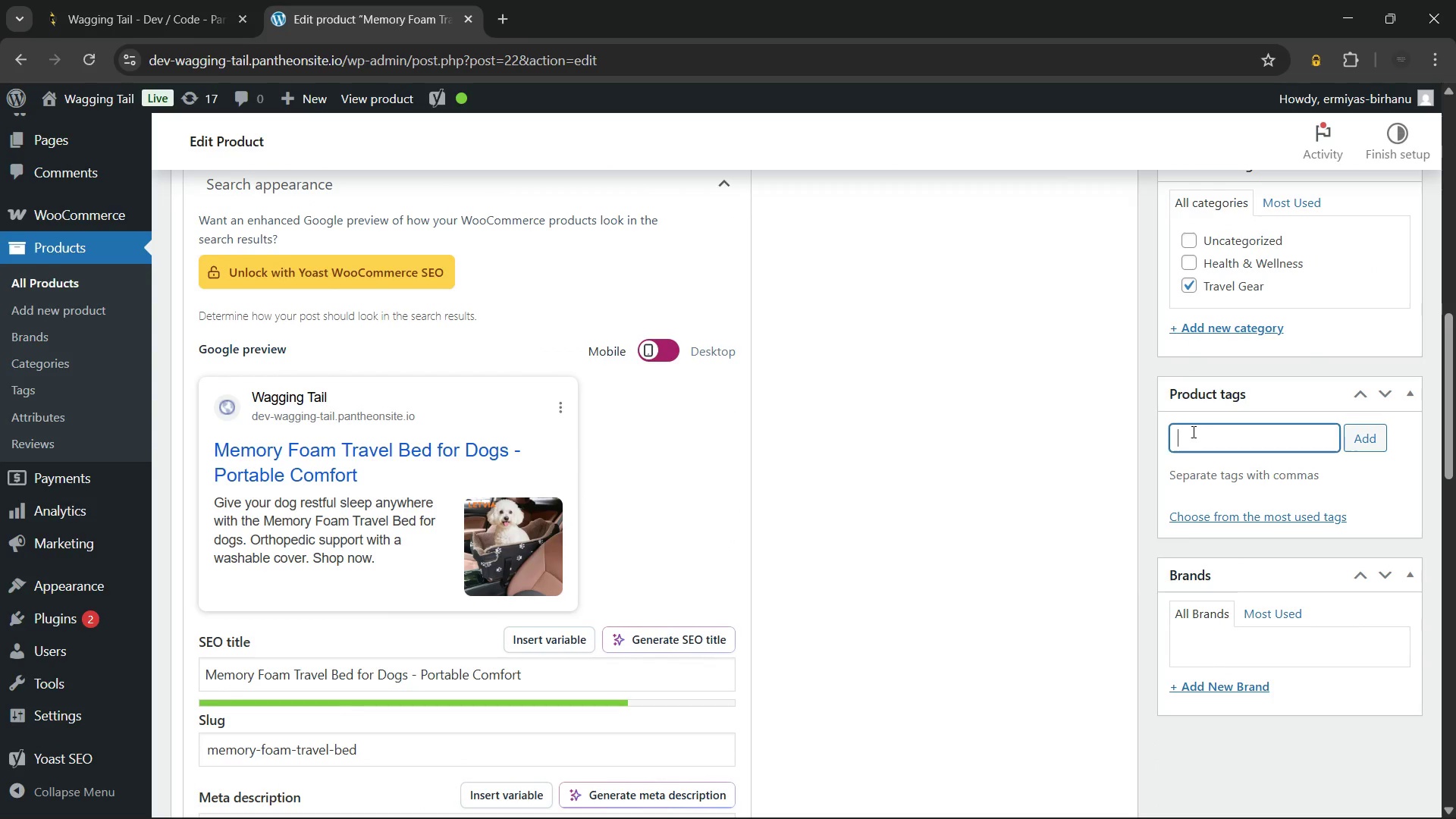 
left_click([1192, 431])
 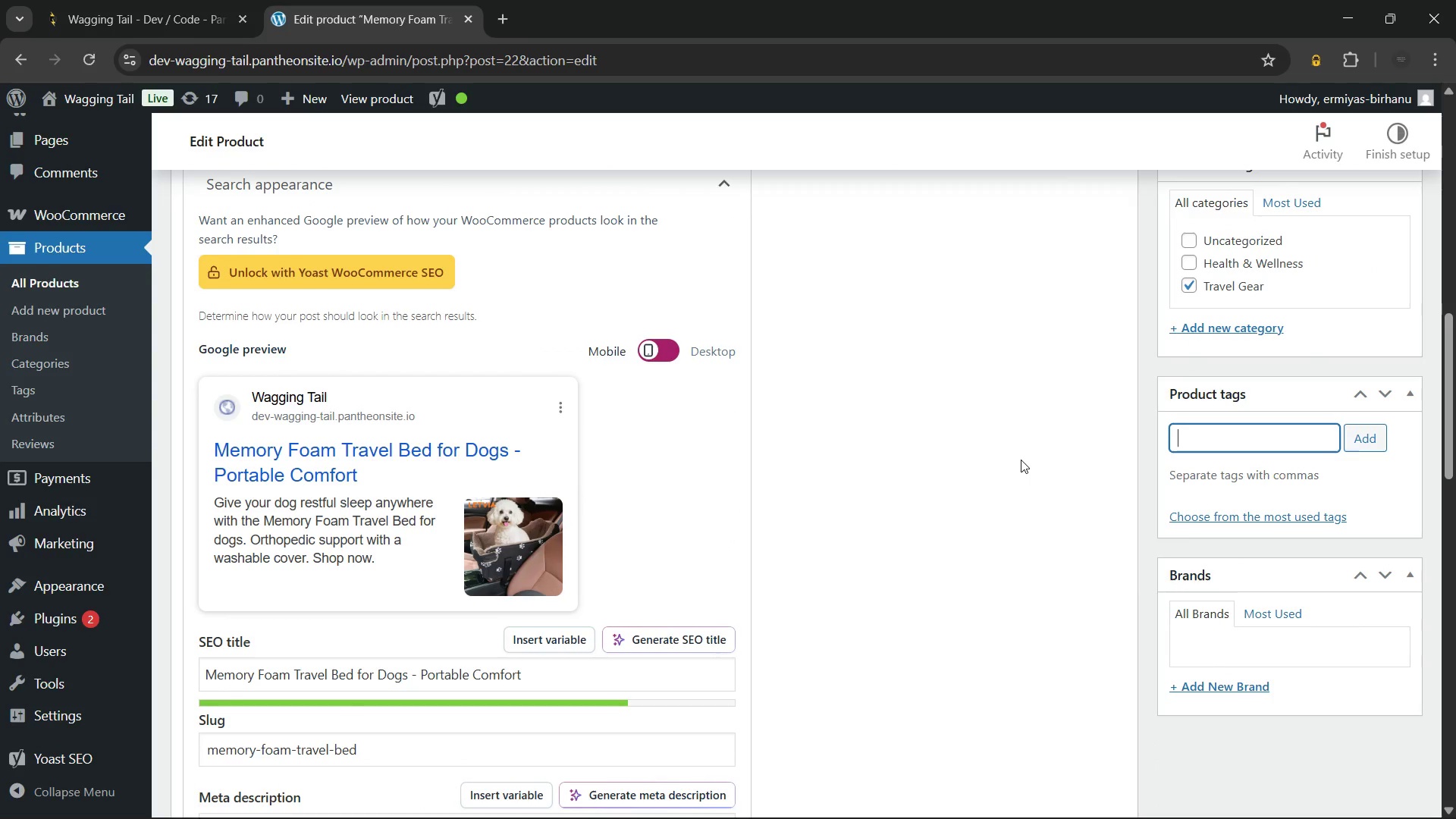 
wait(5.5)
 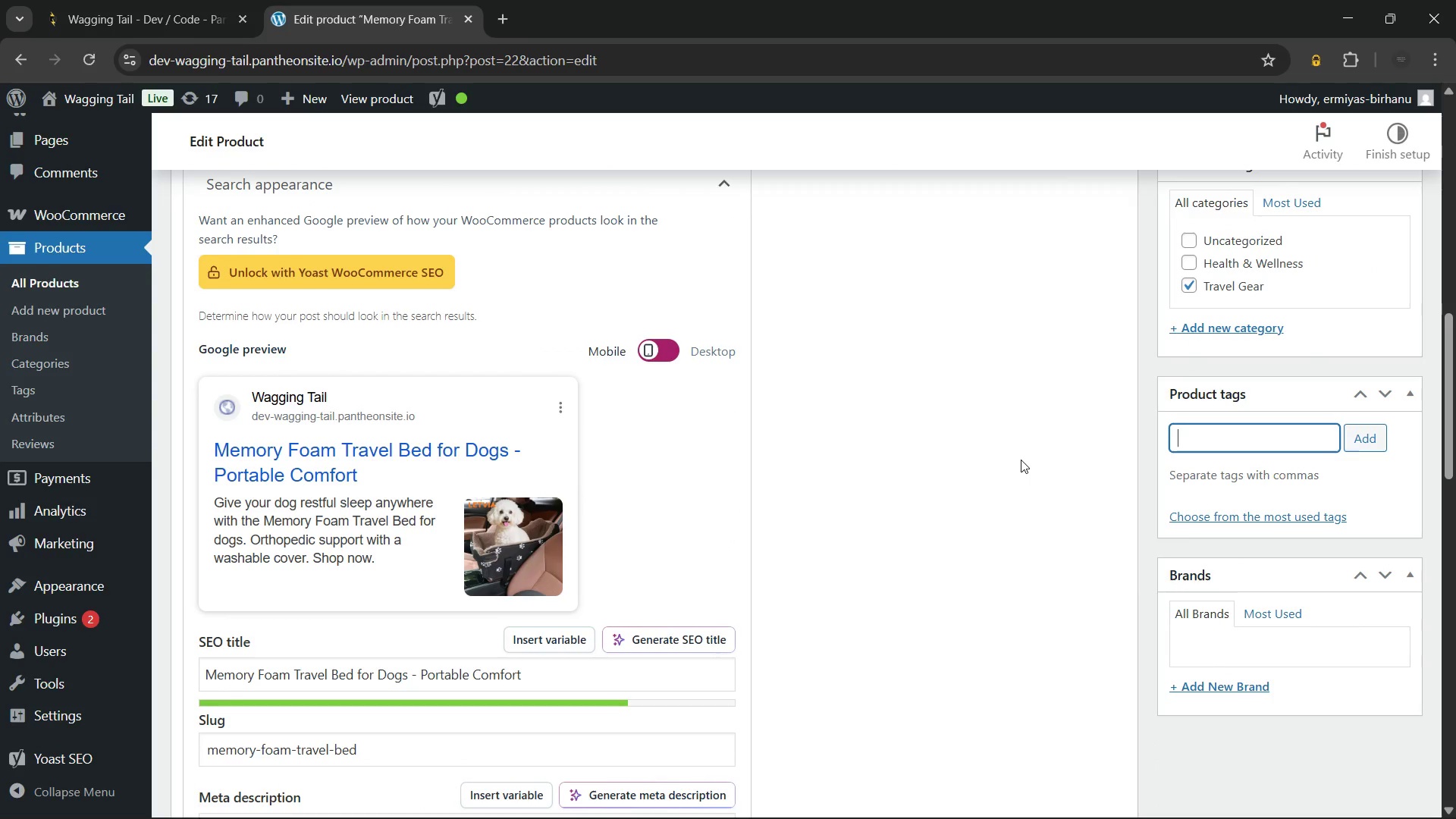 
type(trav)
 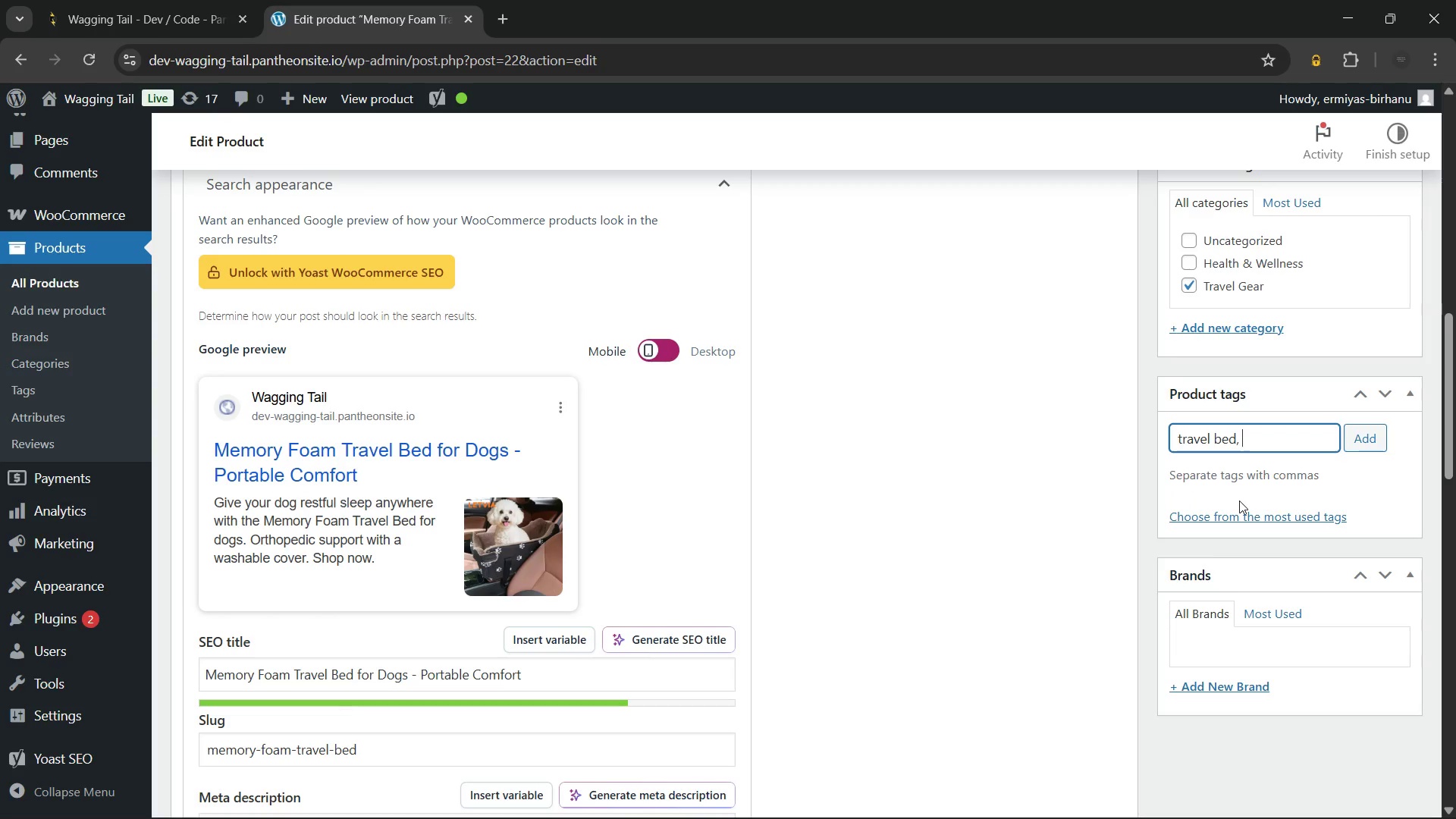 
wait(5.42)
 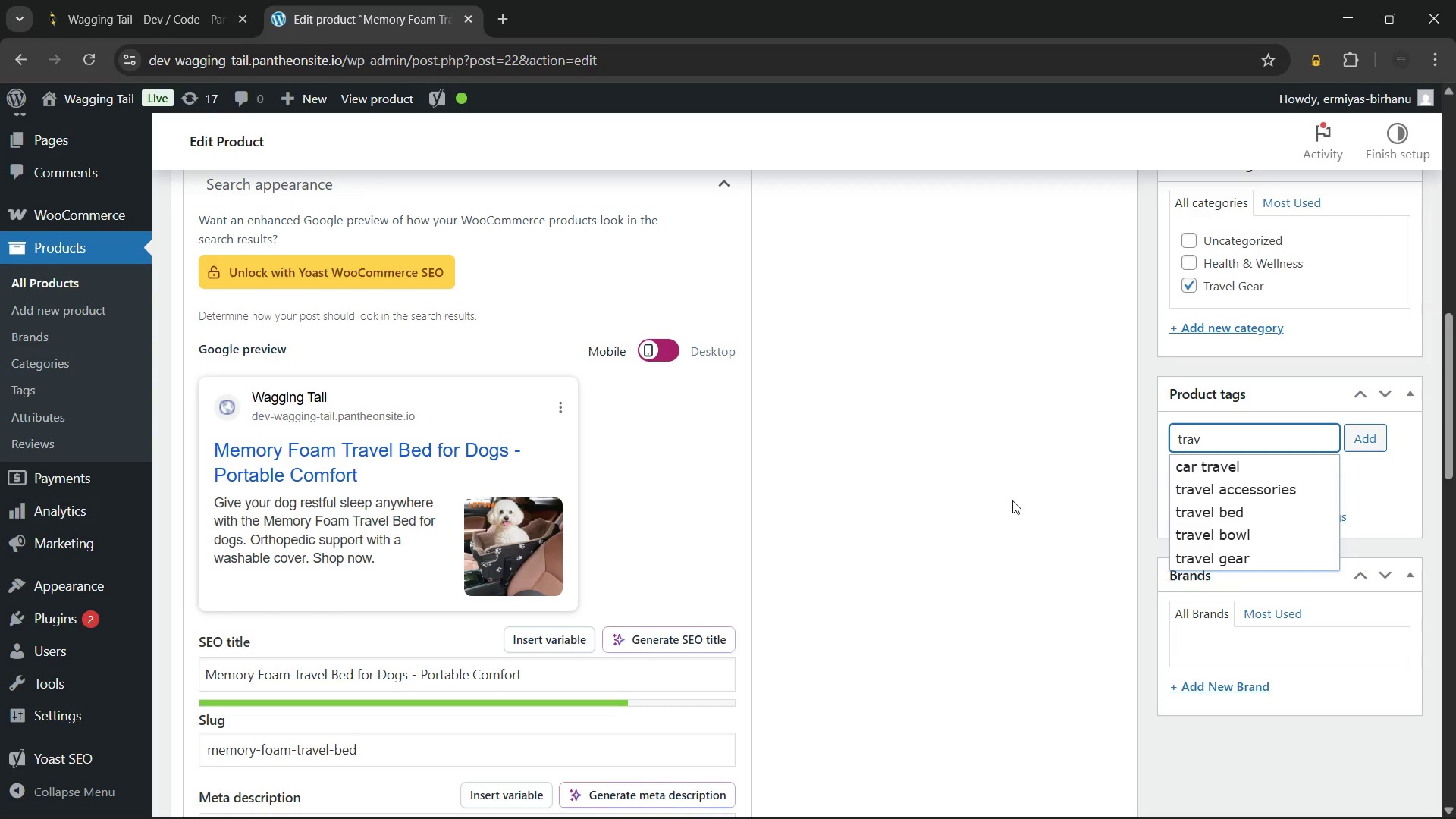 
type(ort)
 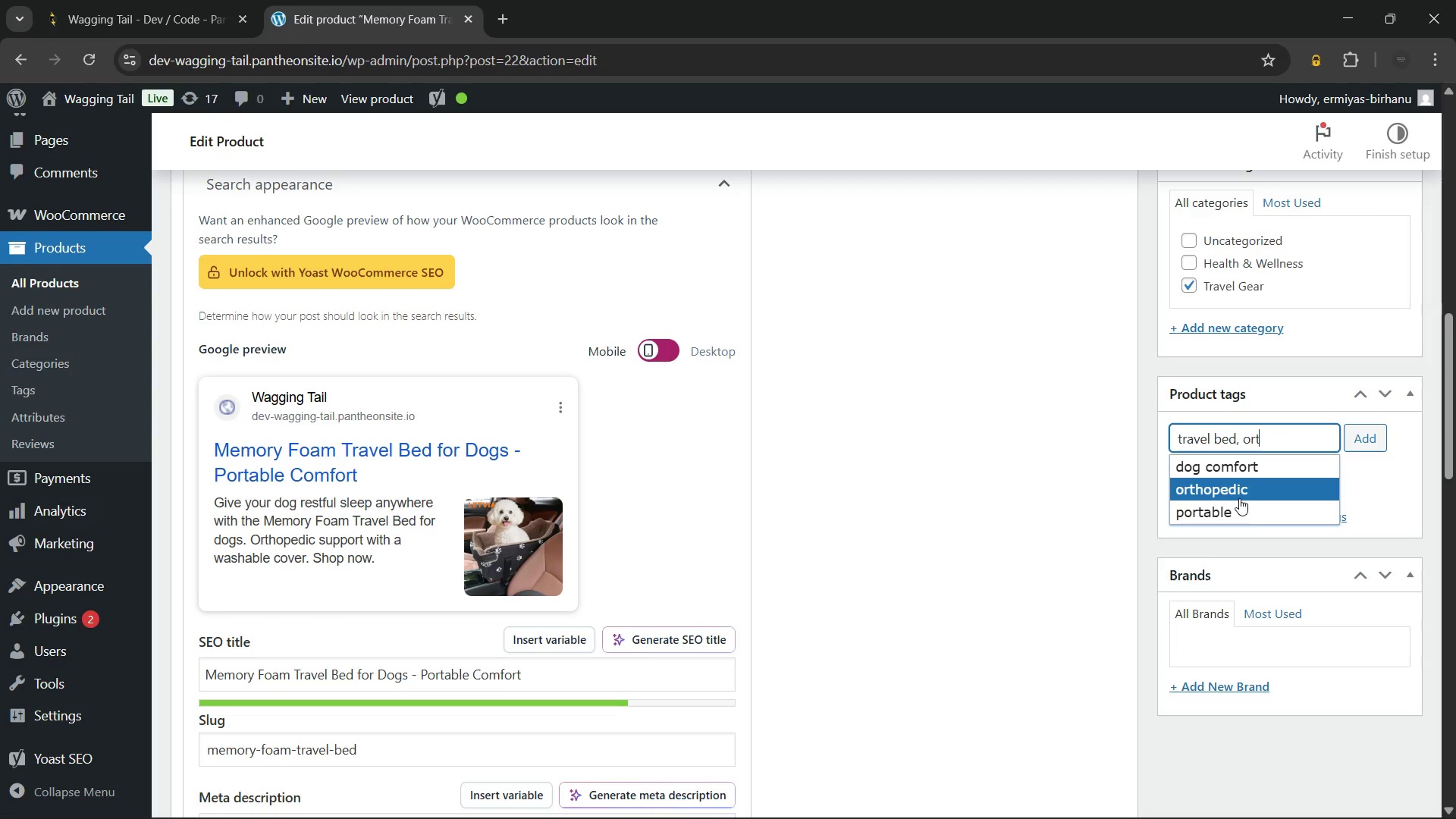 
left_click([1239, 484])
 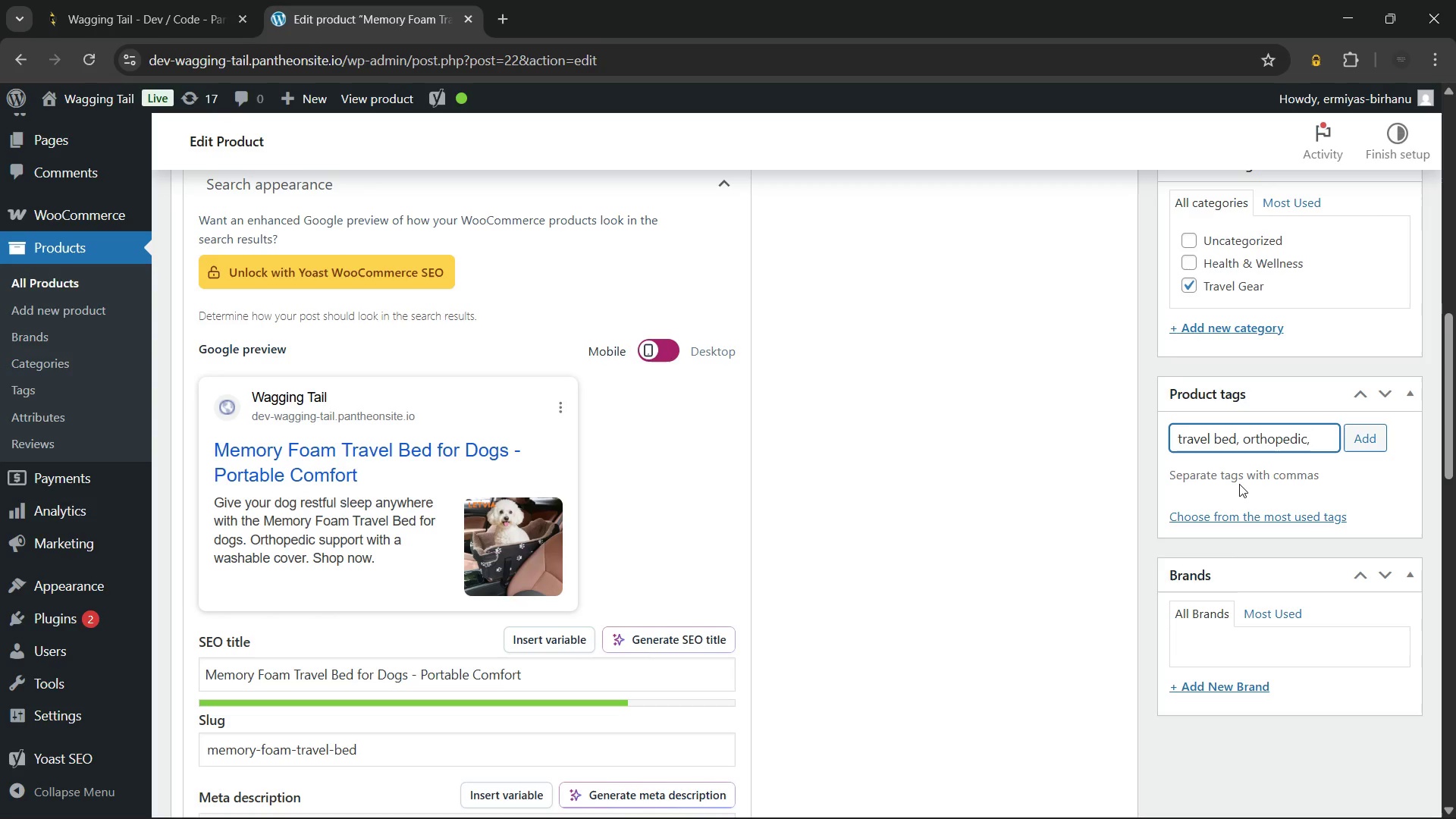 
type(por)
 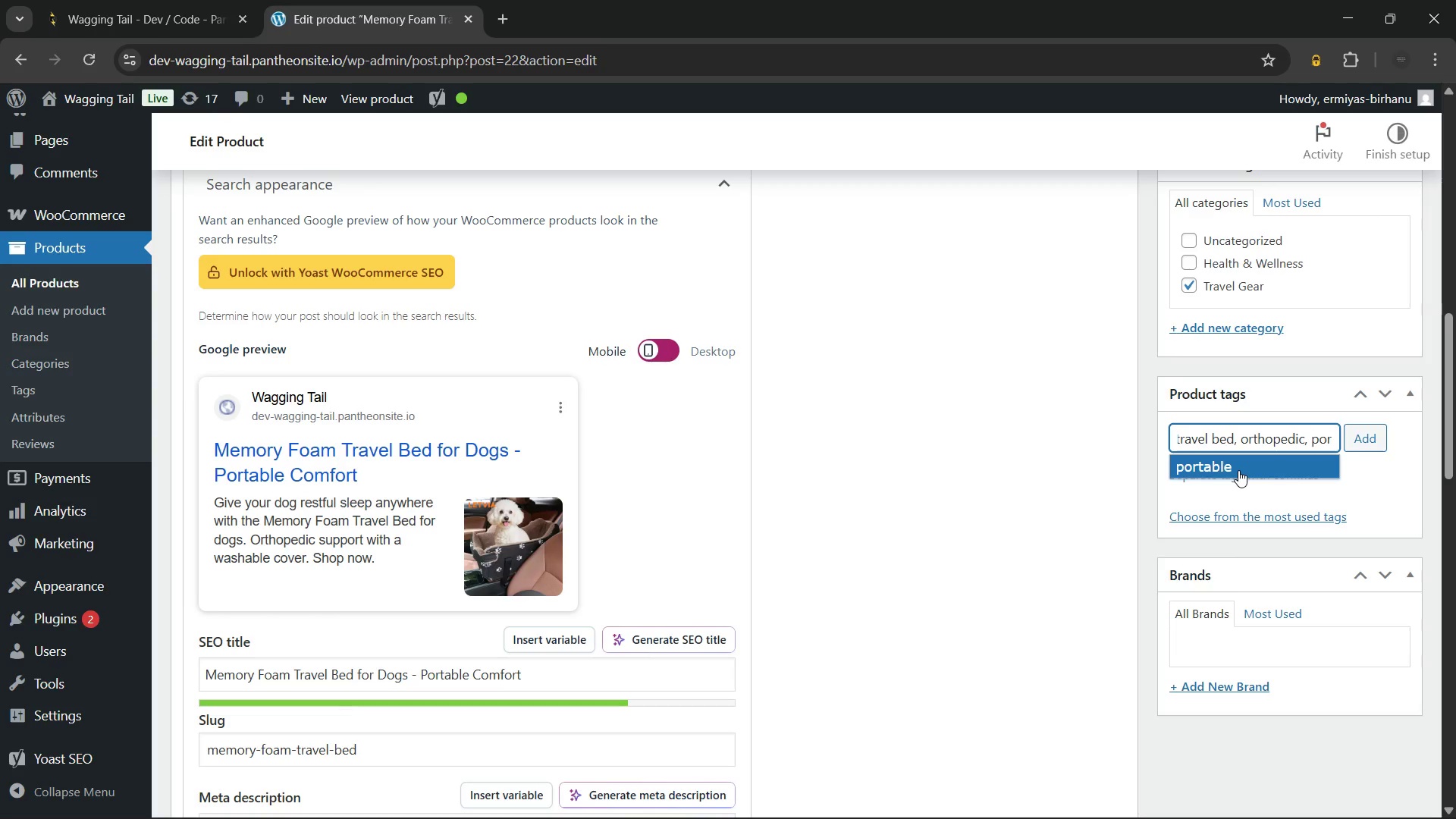 
left_click([1238, 470])
 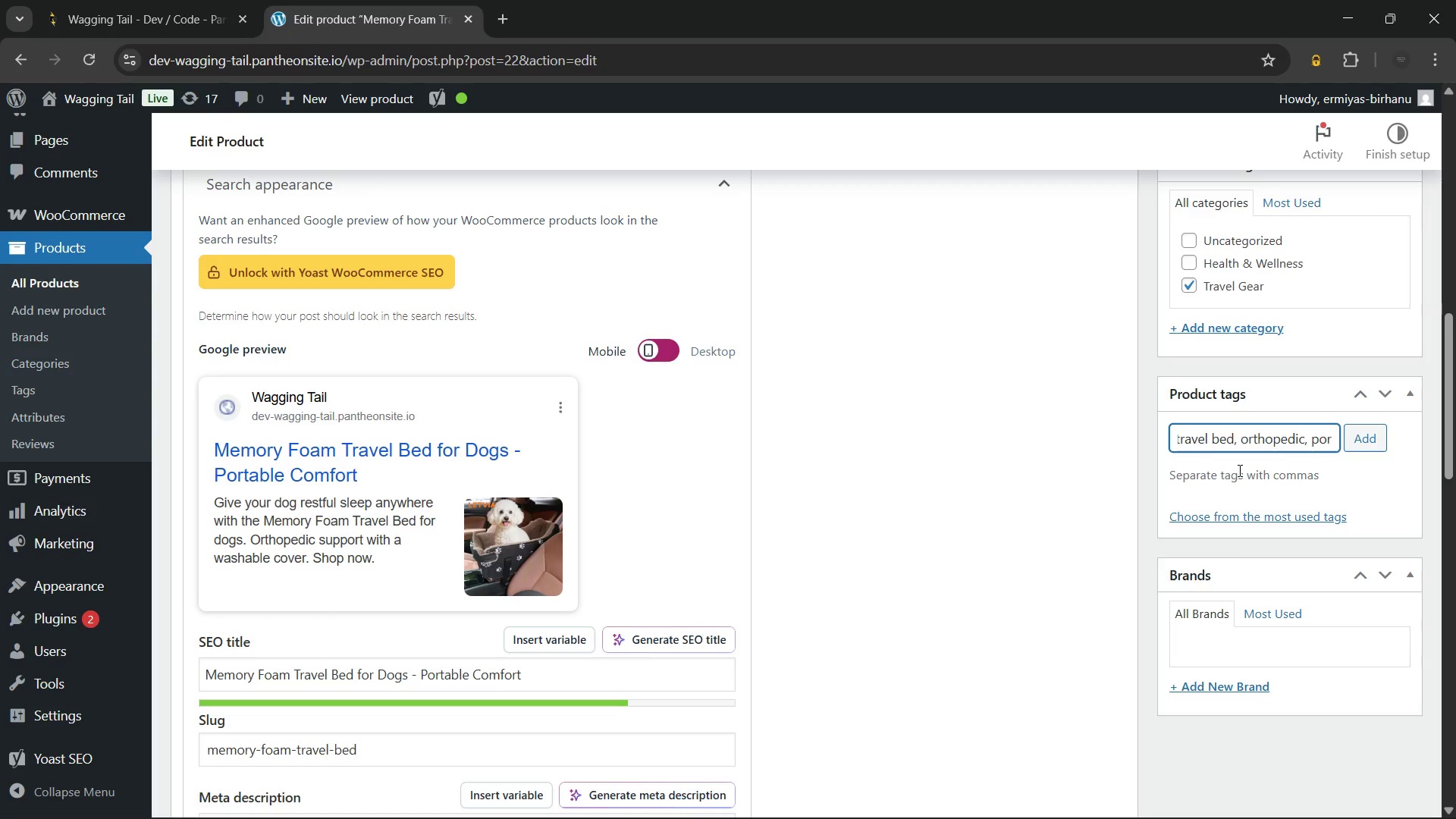 
type(dog)
 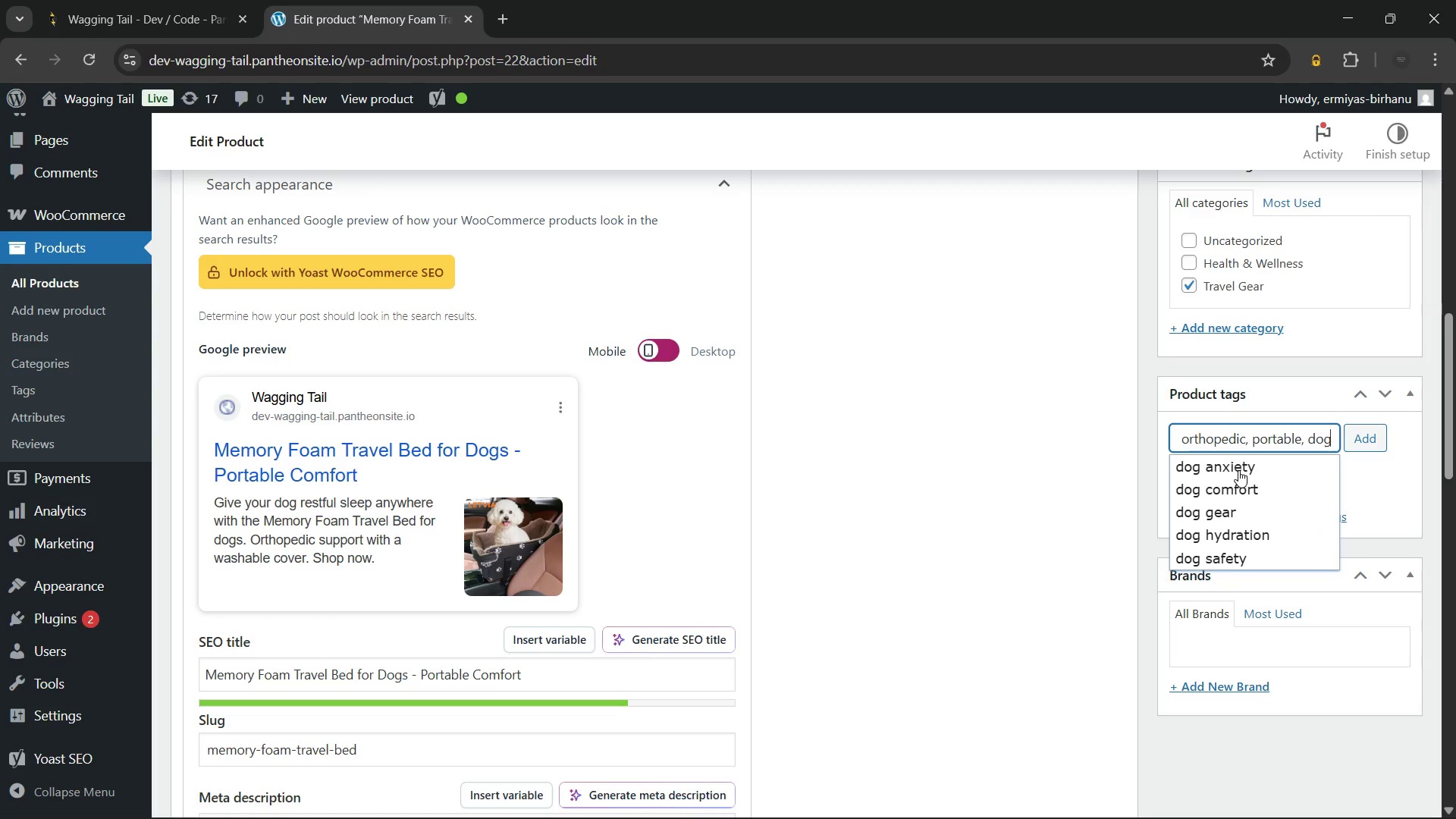 
left_click([1243, 488])
 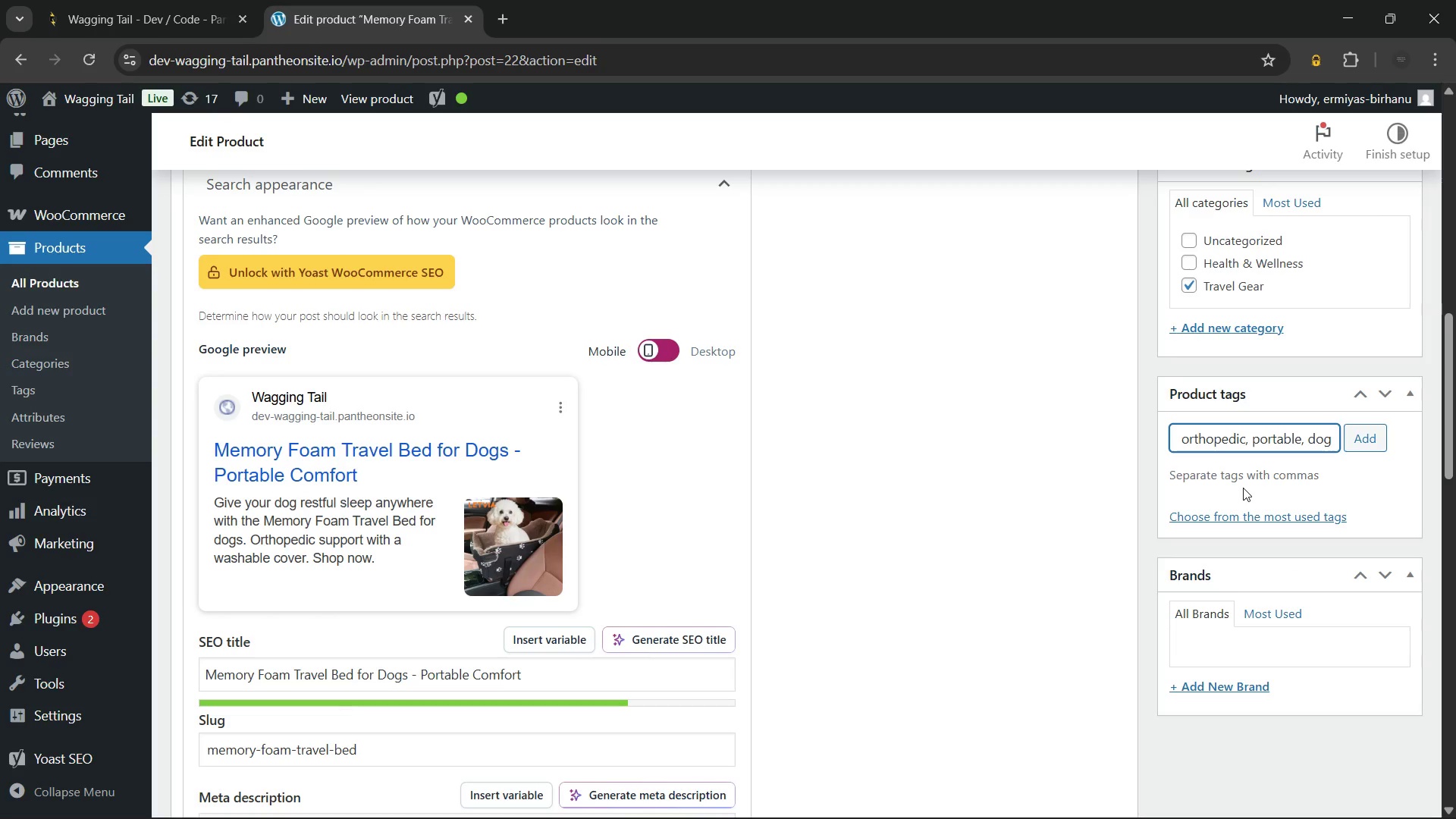 
type(pet w)
 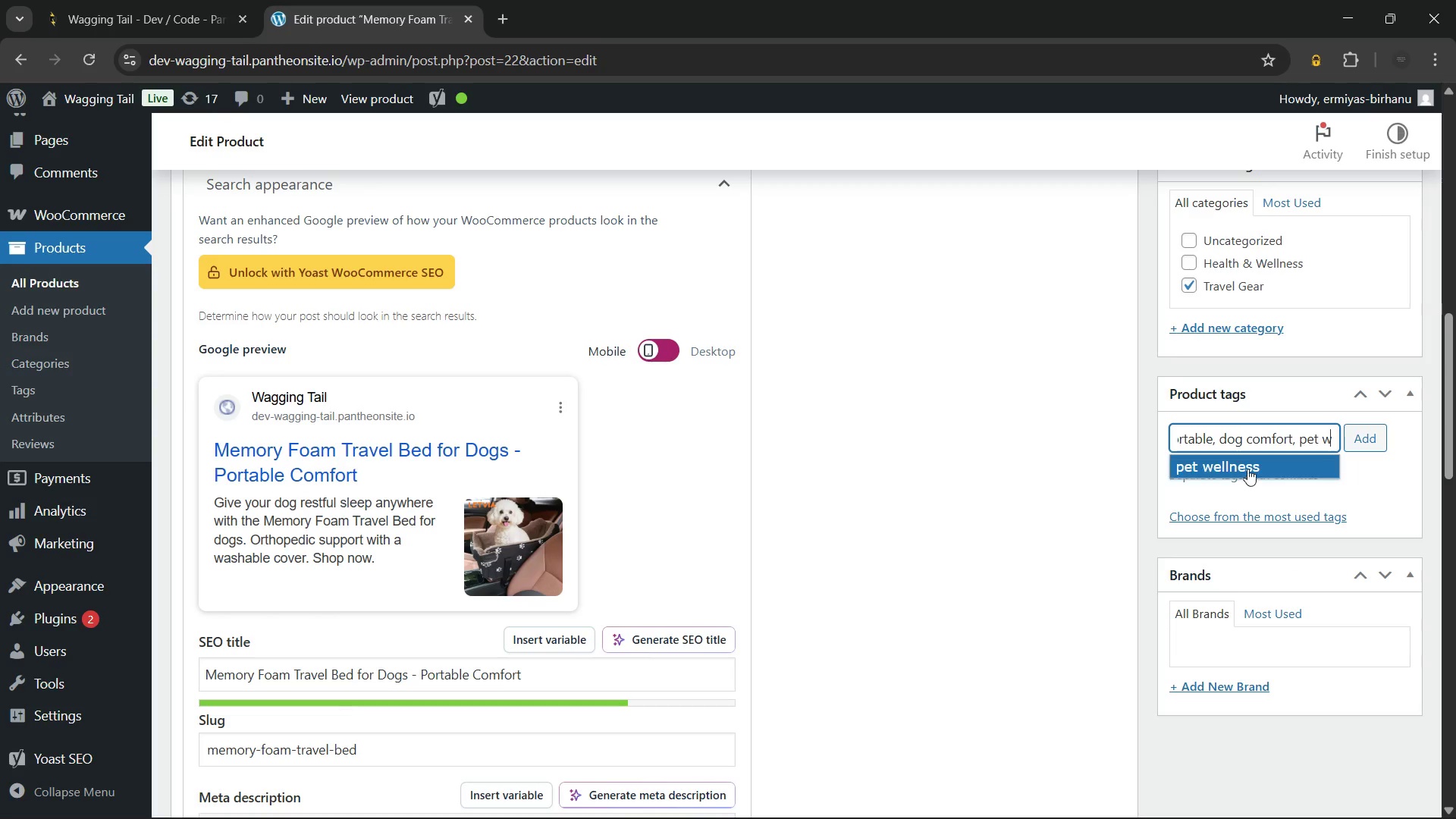 
left_click([1249, 463])
 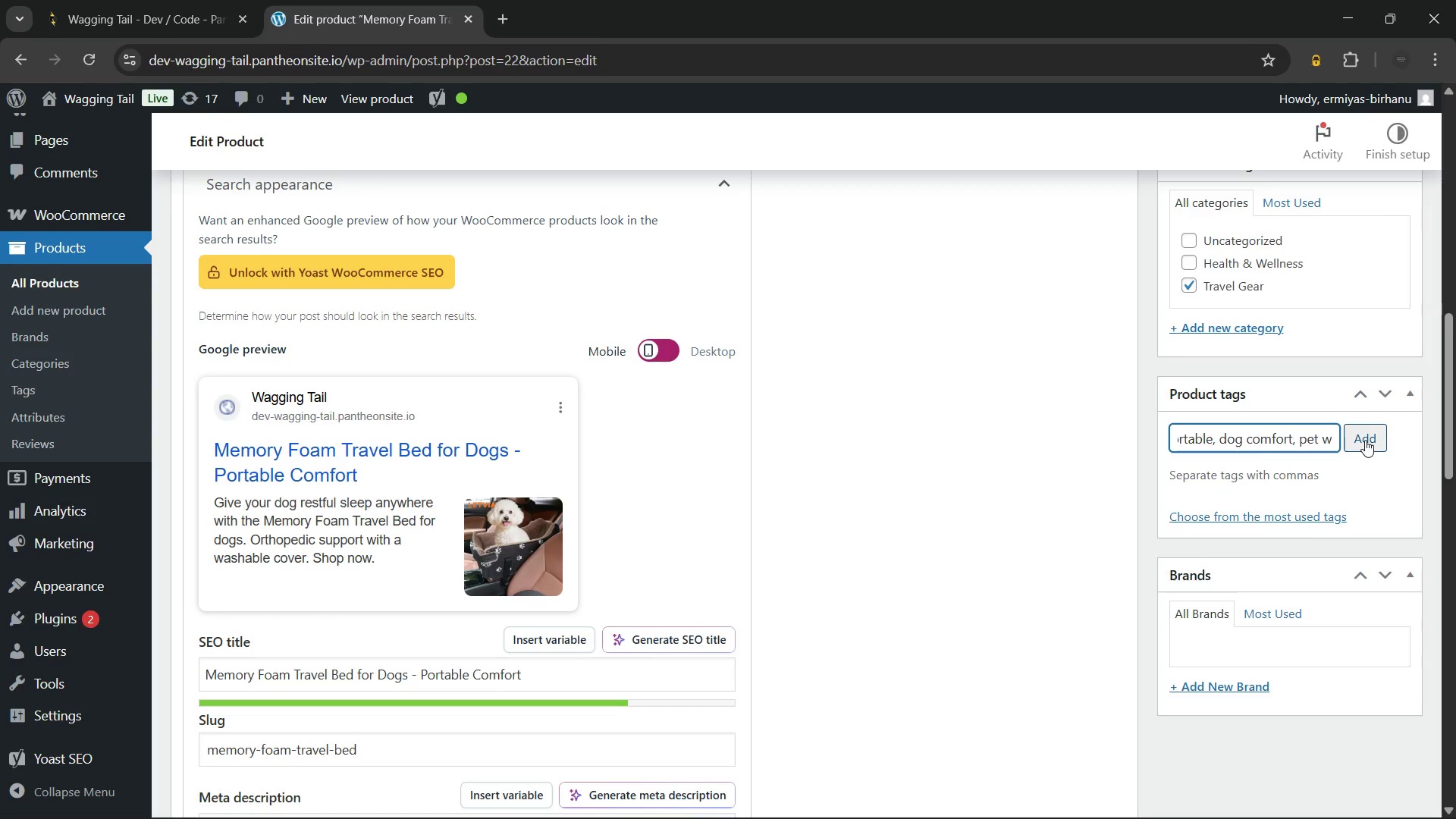 
left_click([1365, 440])
 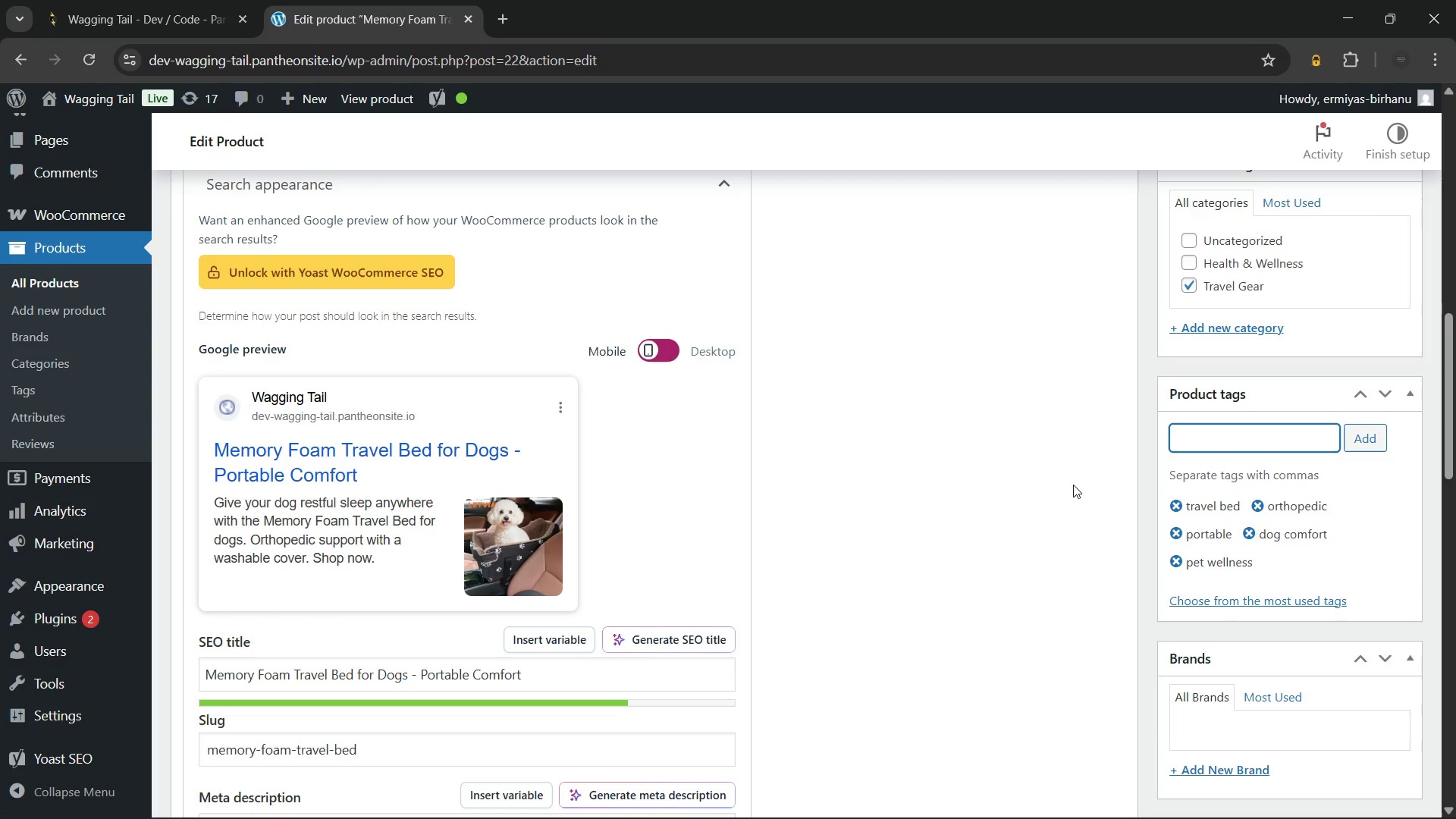 
left_click([1073, 485])
 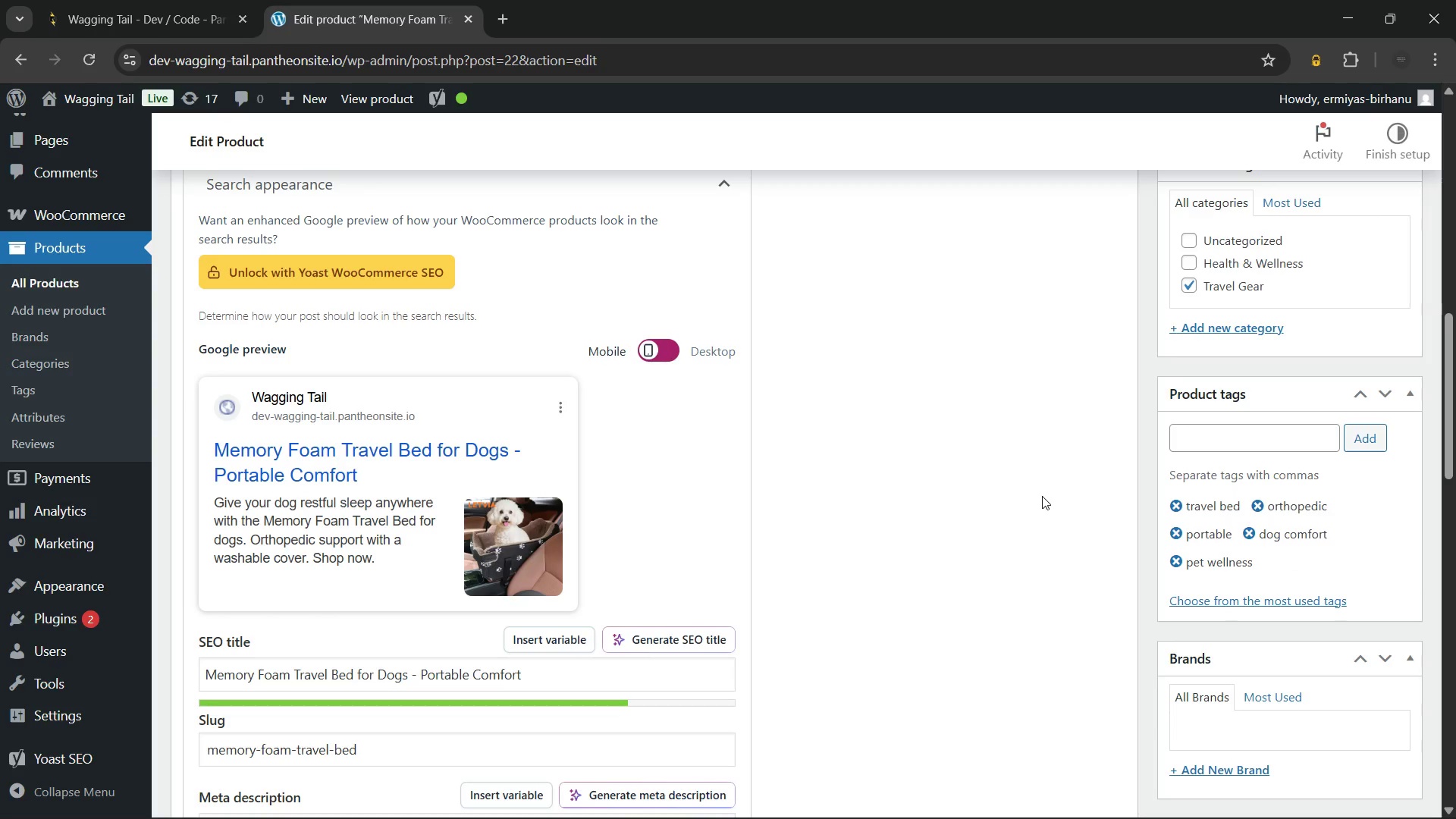 
wait(8.05)
 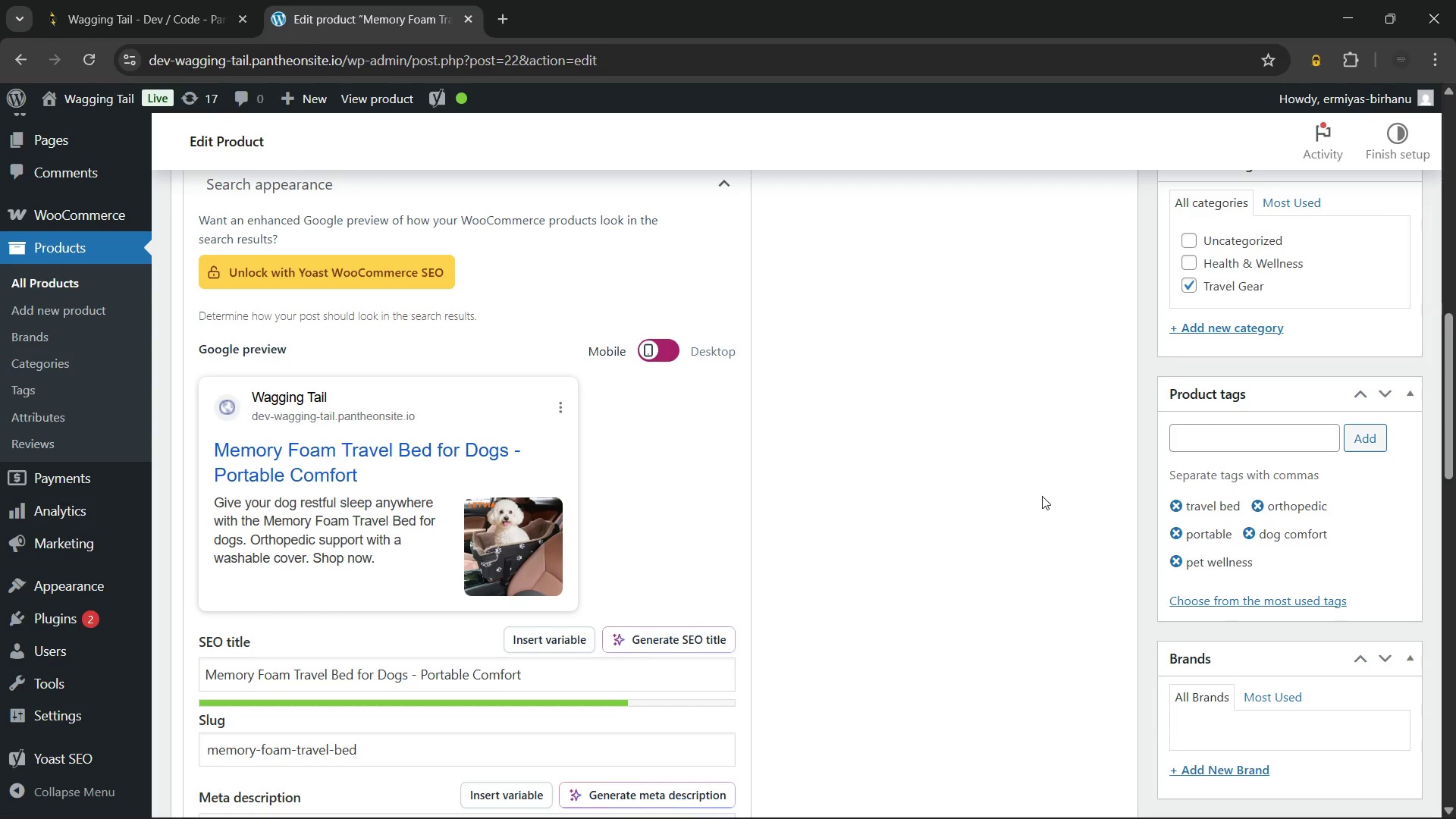 
scroll: coordinate [954, 452], scroll_direction: down, amount: 8.0
 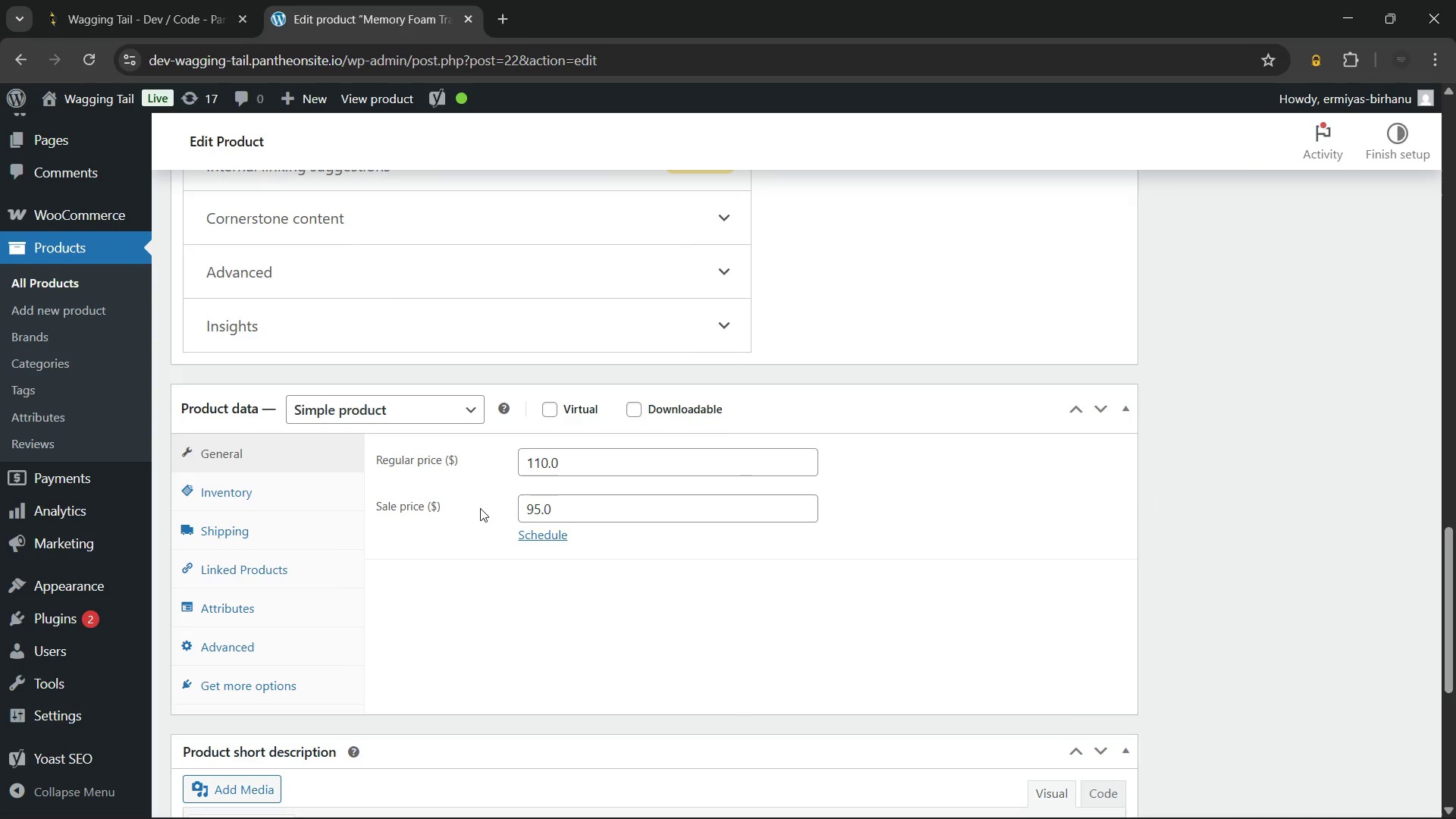 
left_click([277, 498])
 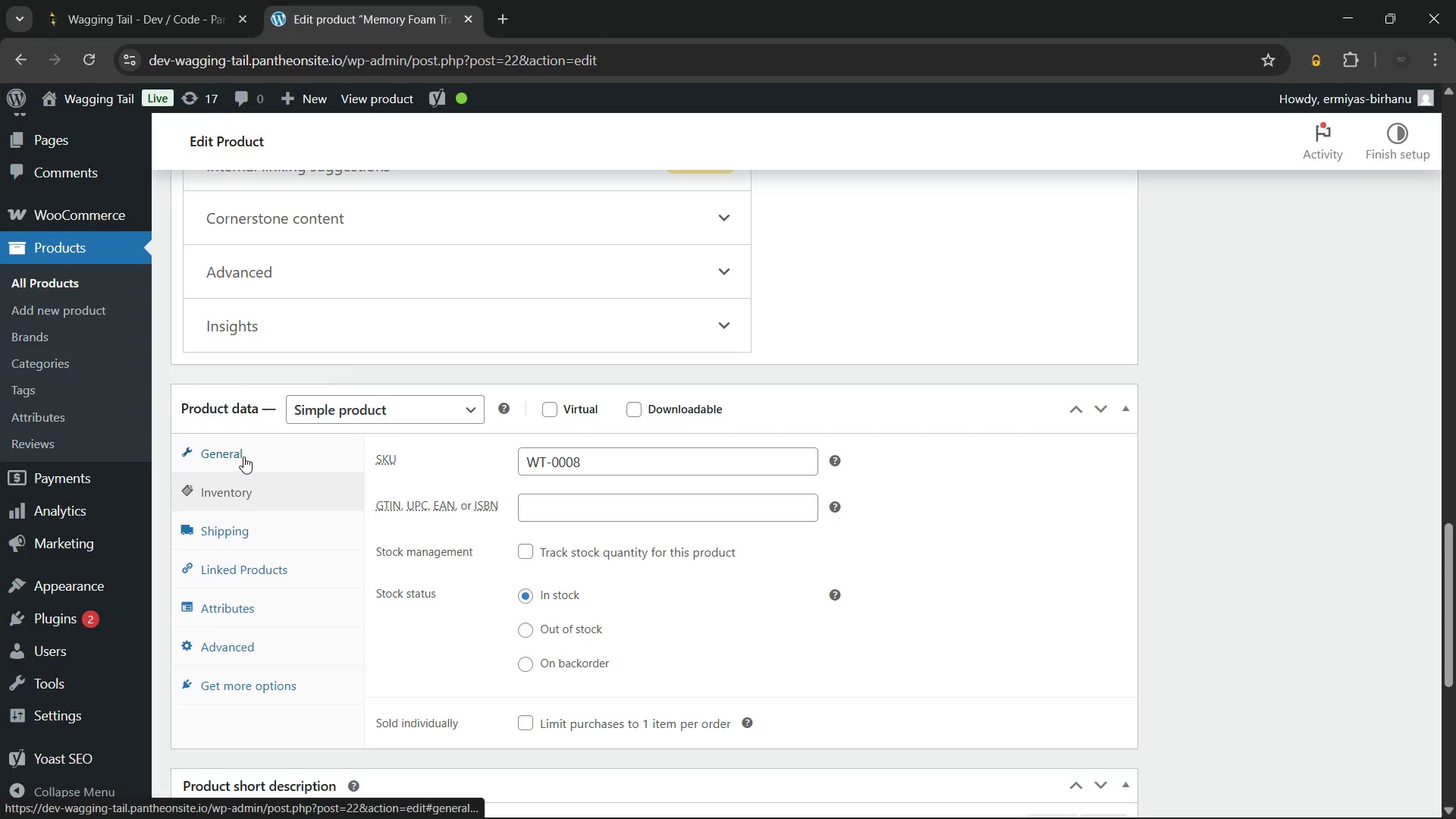 
left_click([243, 457])
 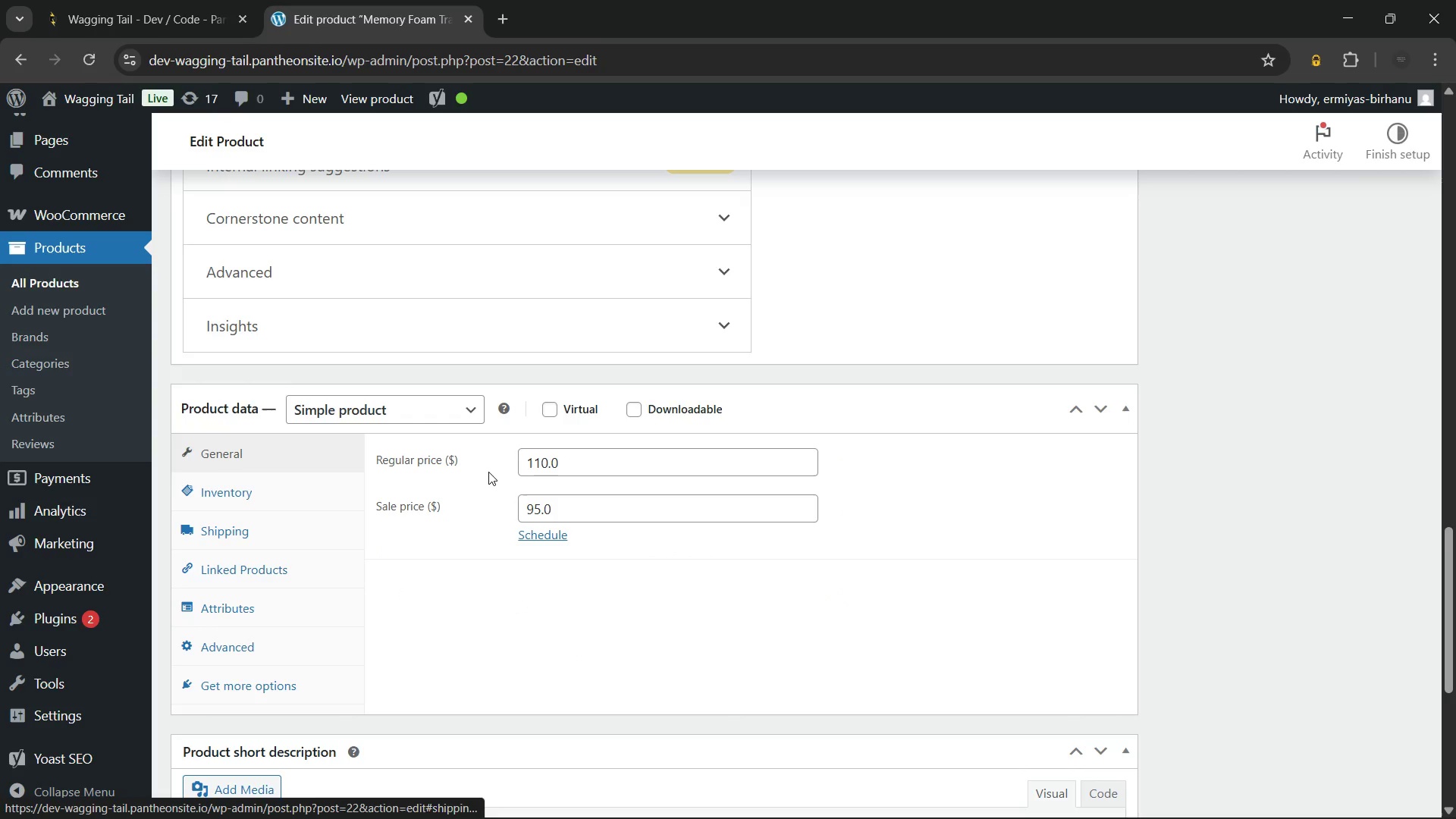 
scroll: coordinate [490, 470], scroll_direction: down, amount: 3.0
 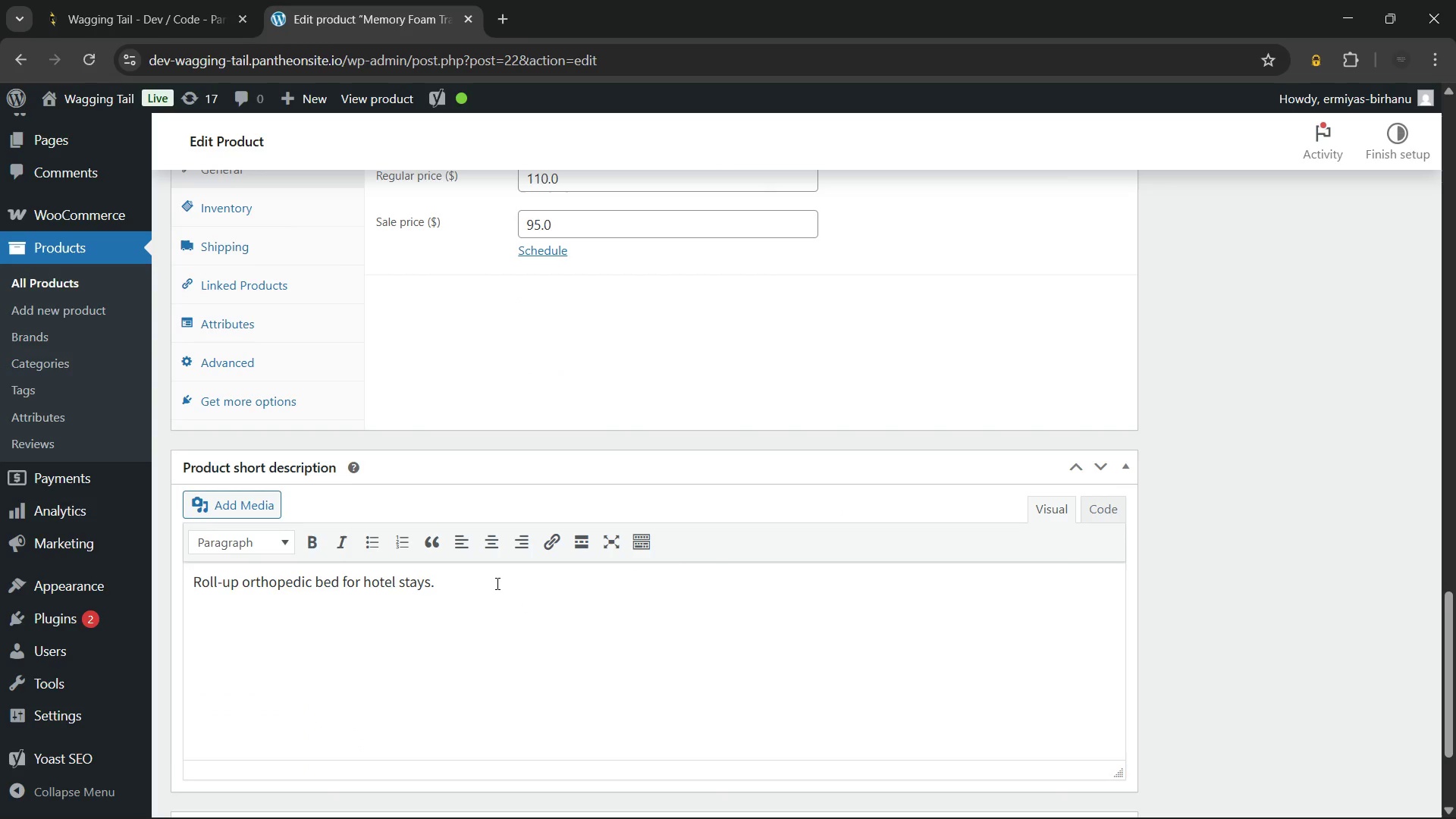 
left_click([496, 583])
 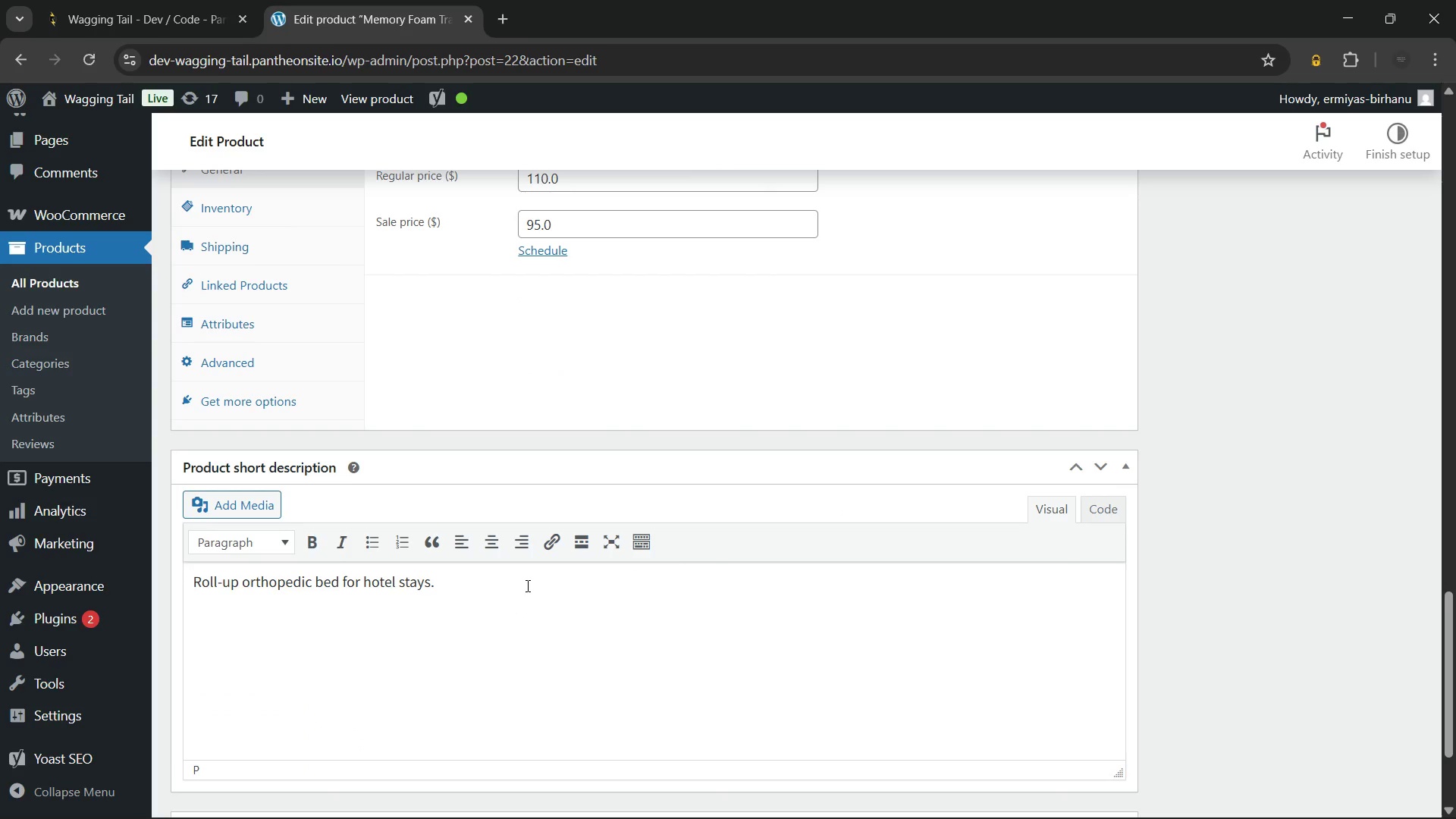 
left_click_drag(start_coordinate=[526, 585], to_coordinate=[196, 606])
 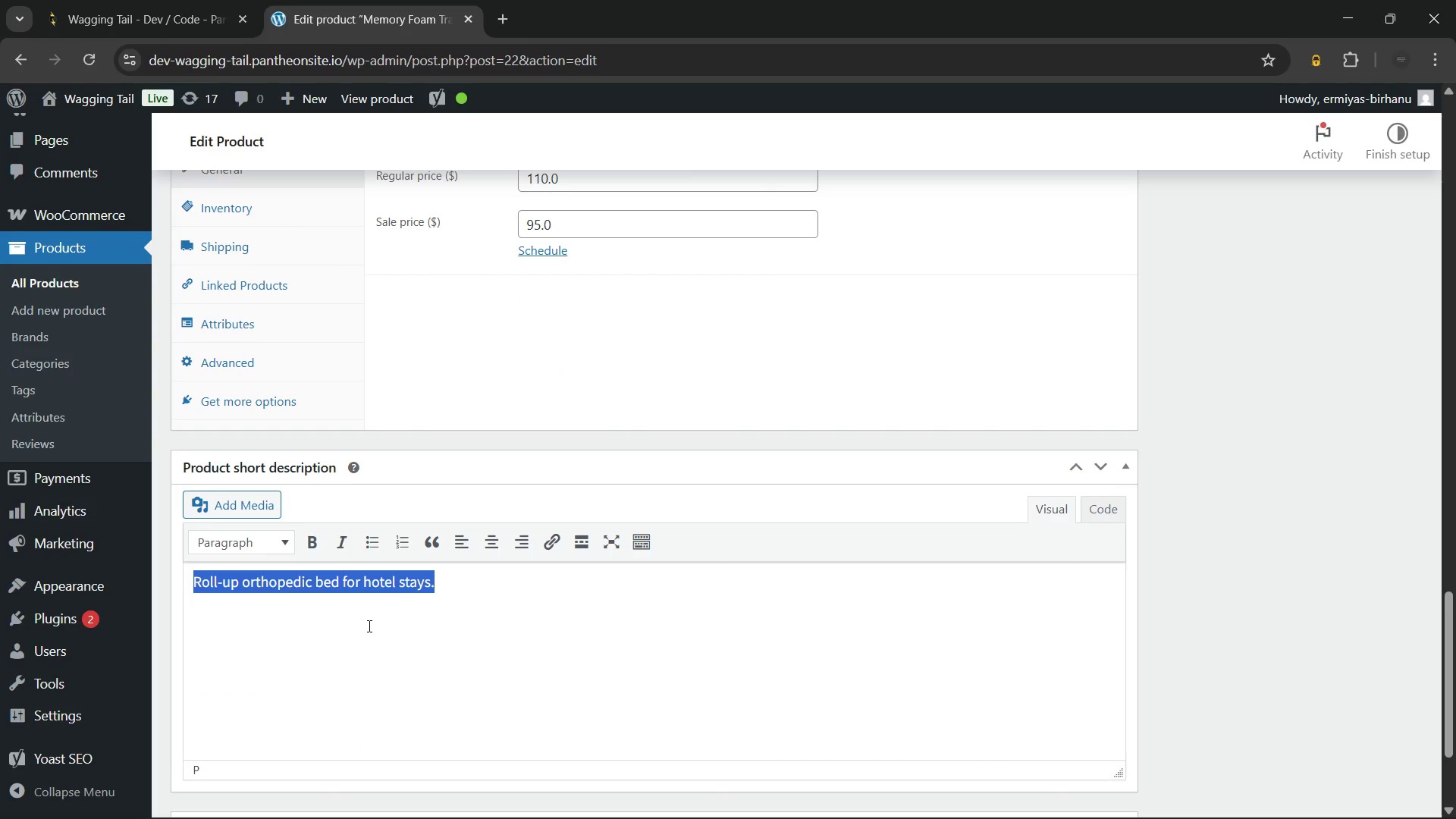 
key(Backspace)
 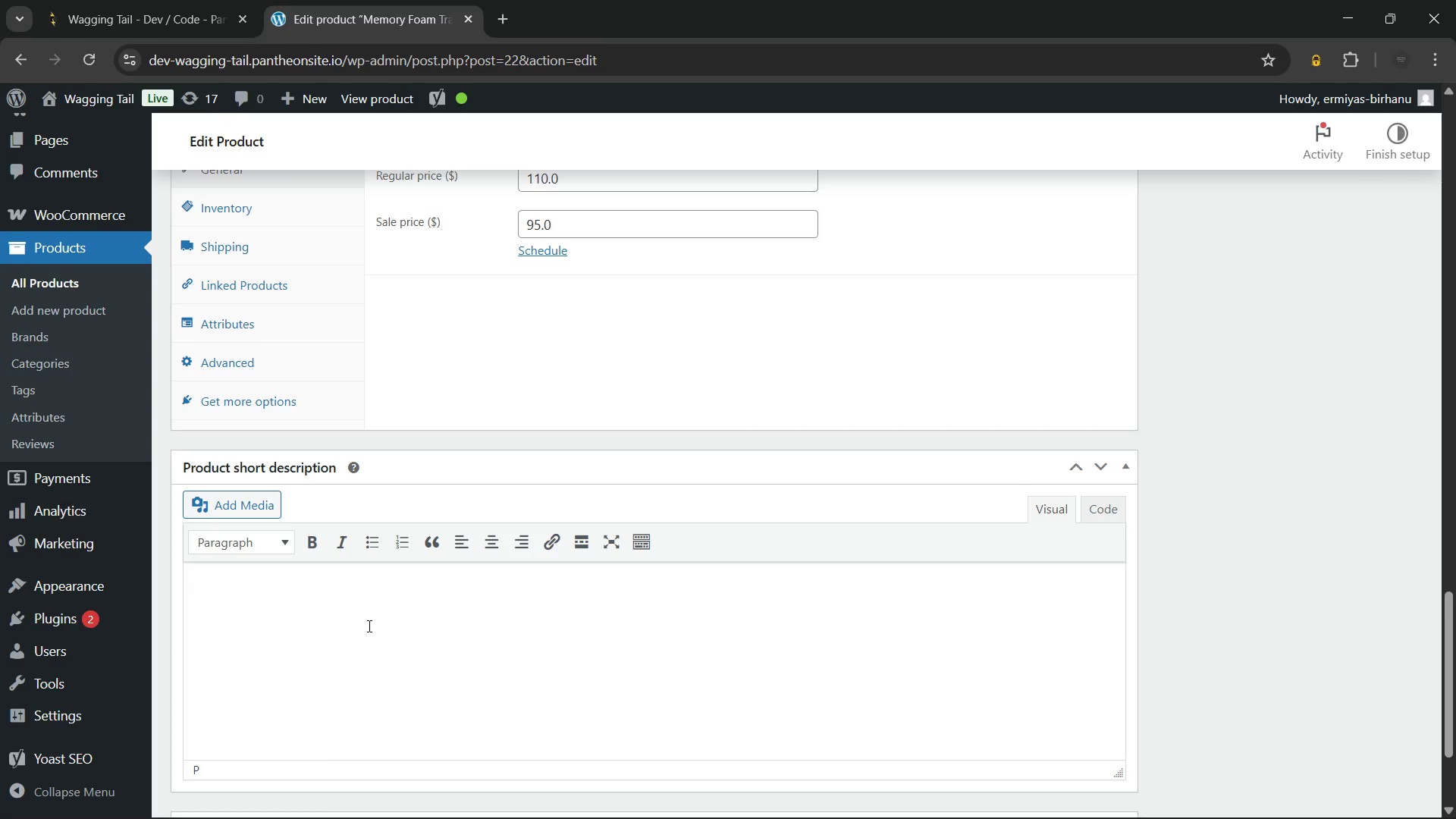 
wait(22.39)
 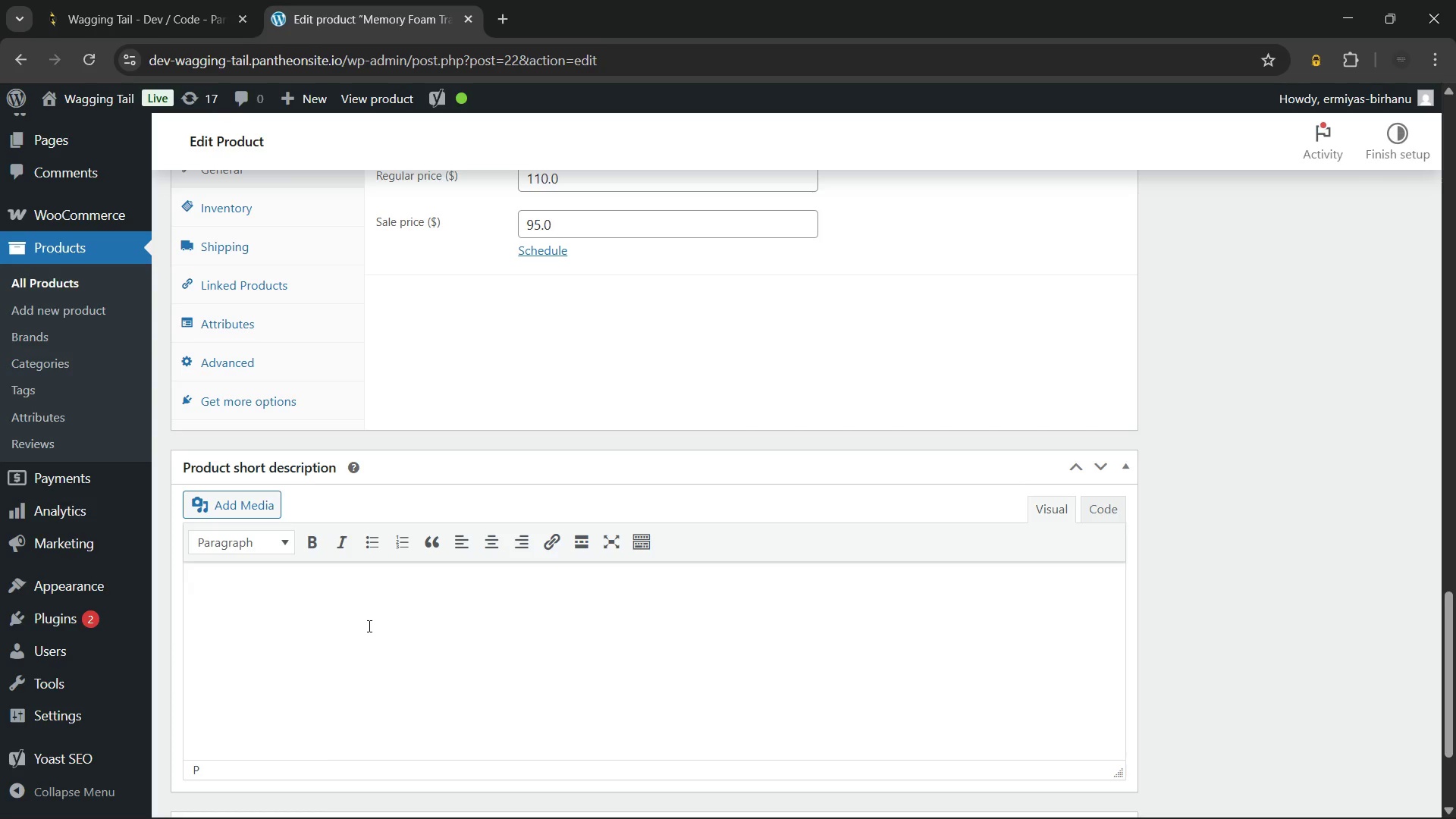 
type(The )
 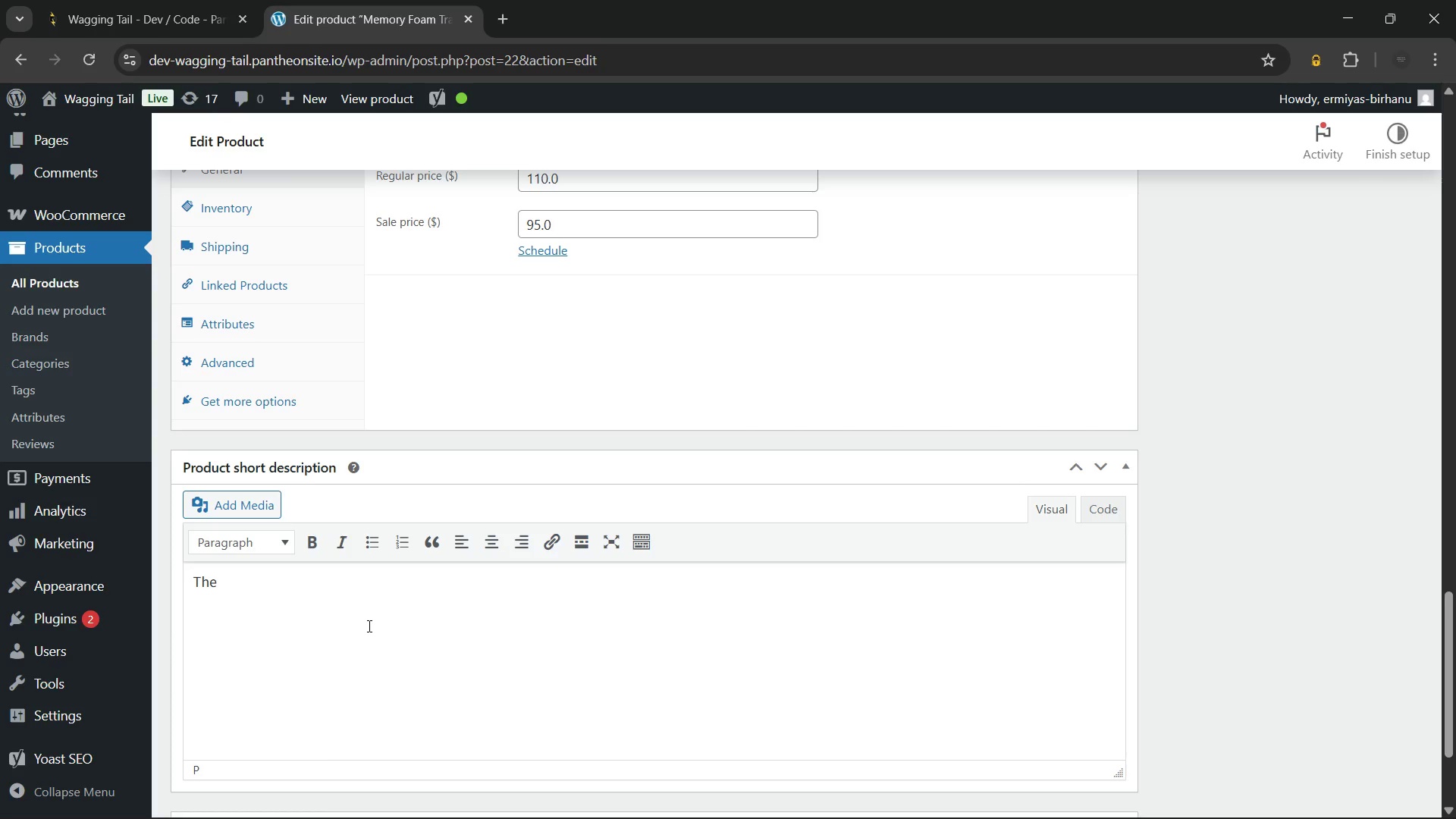 
key(Control+ControlLeft)
 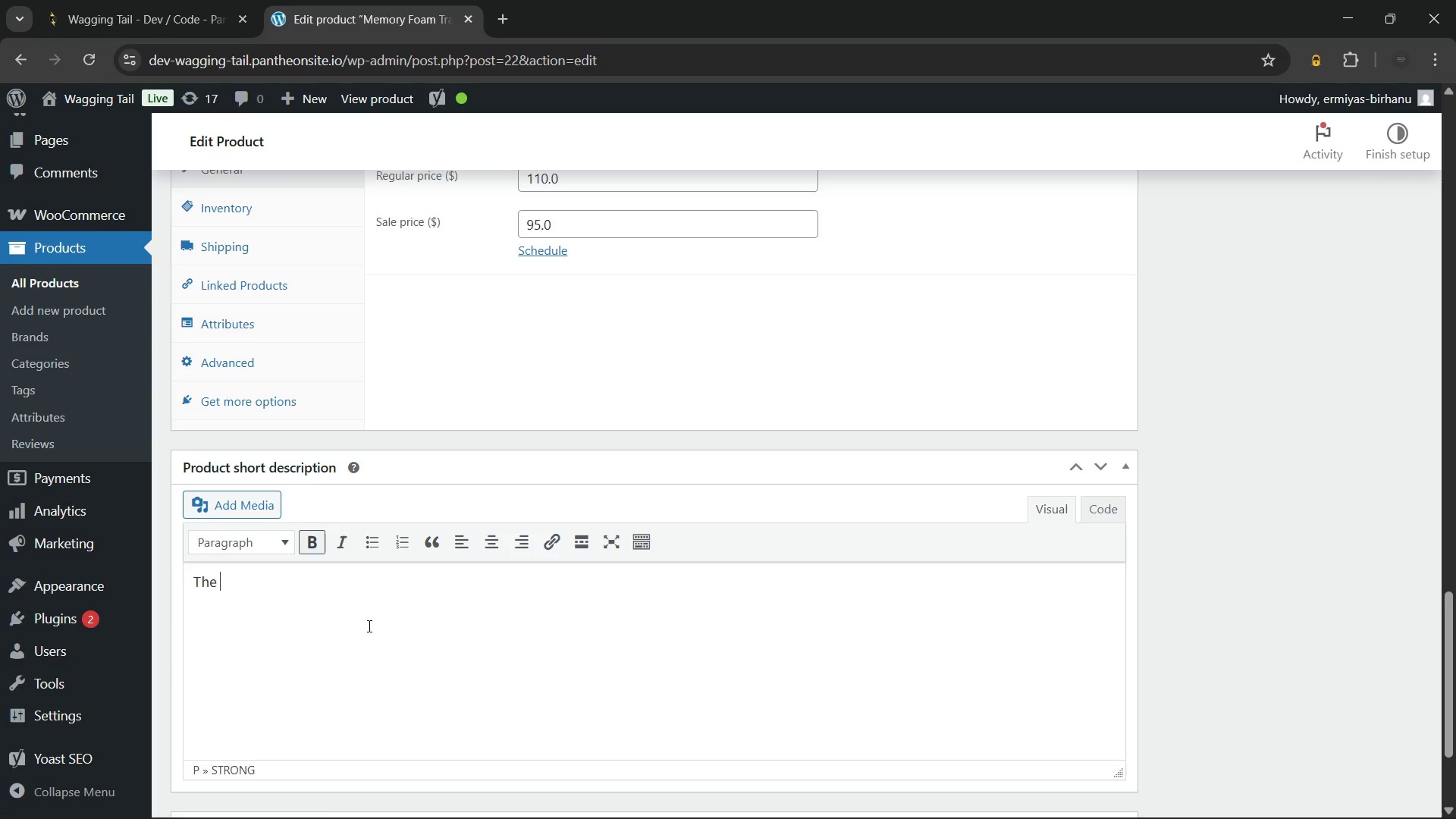 
key(Control+B)
 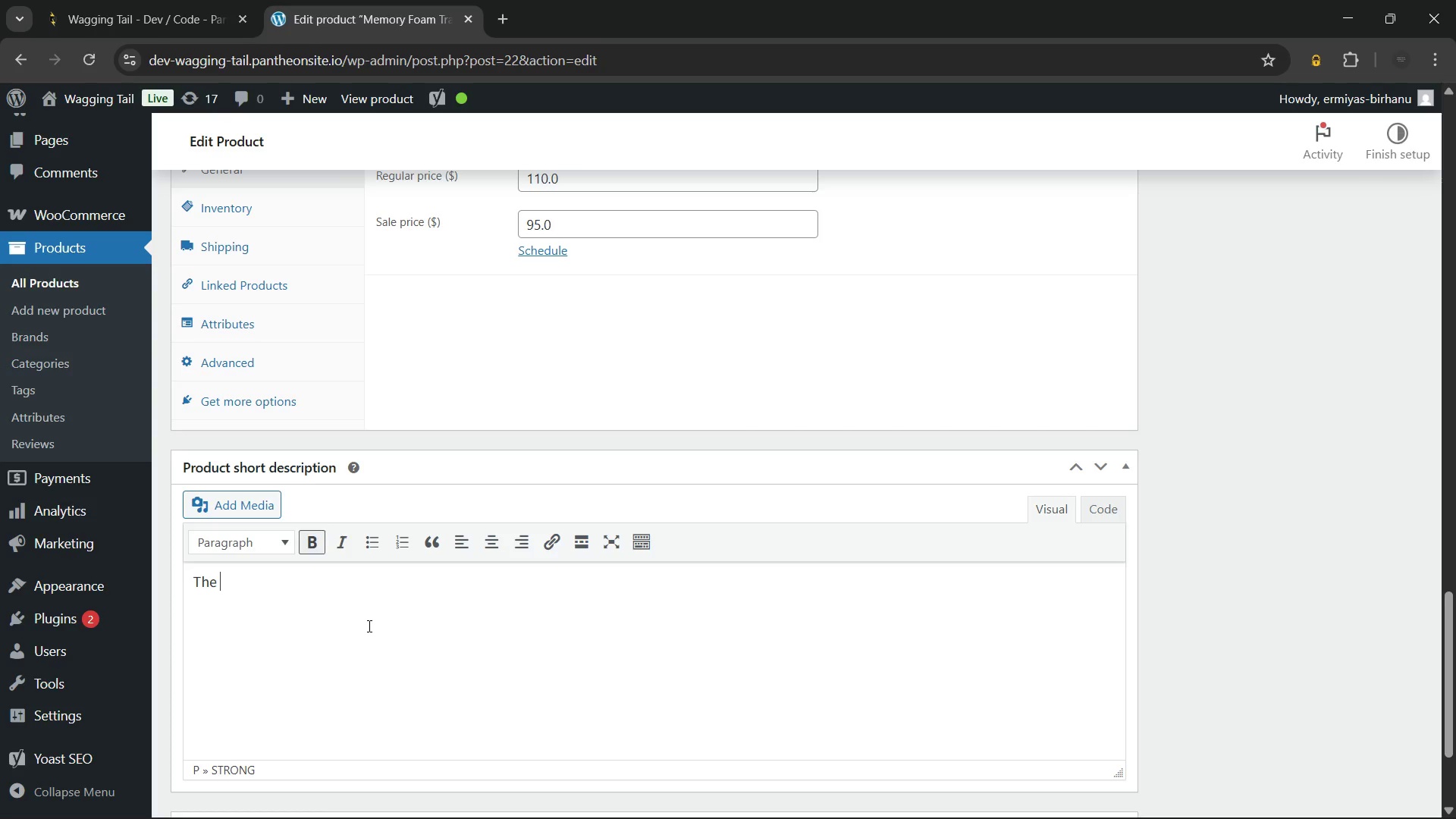 
type(Memory Foam Travel Bed)
 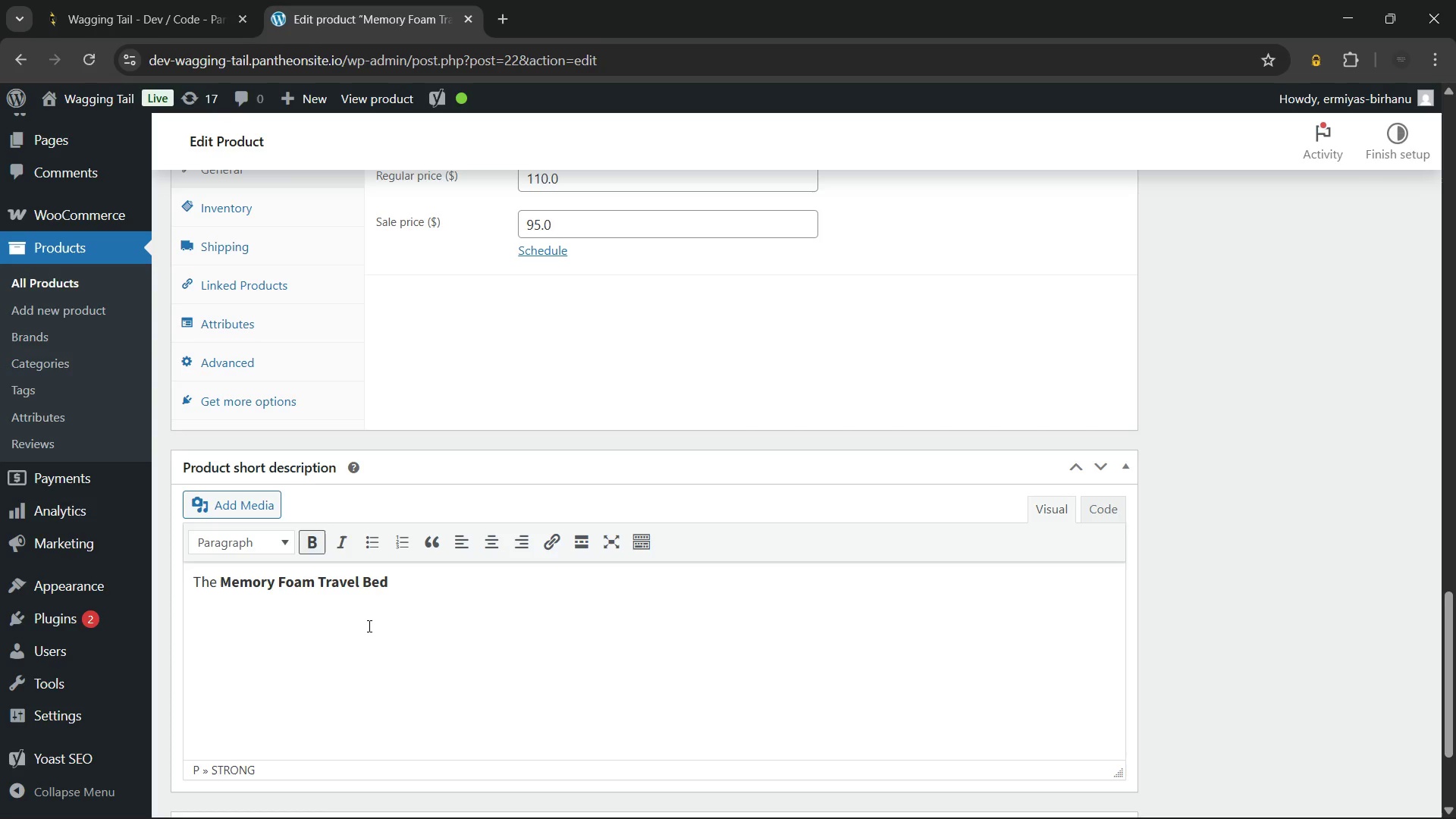 
key(CapsLock)
 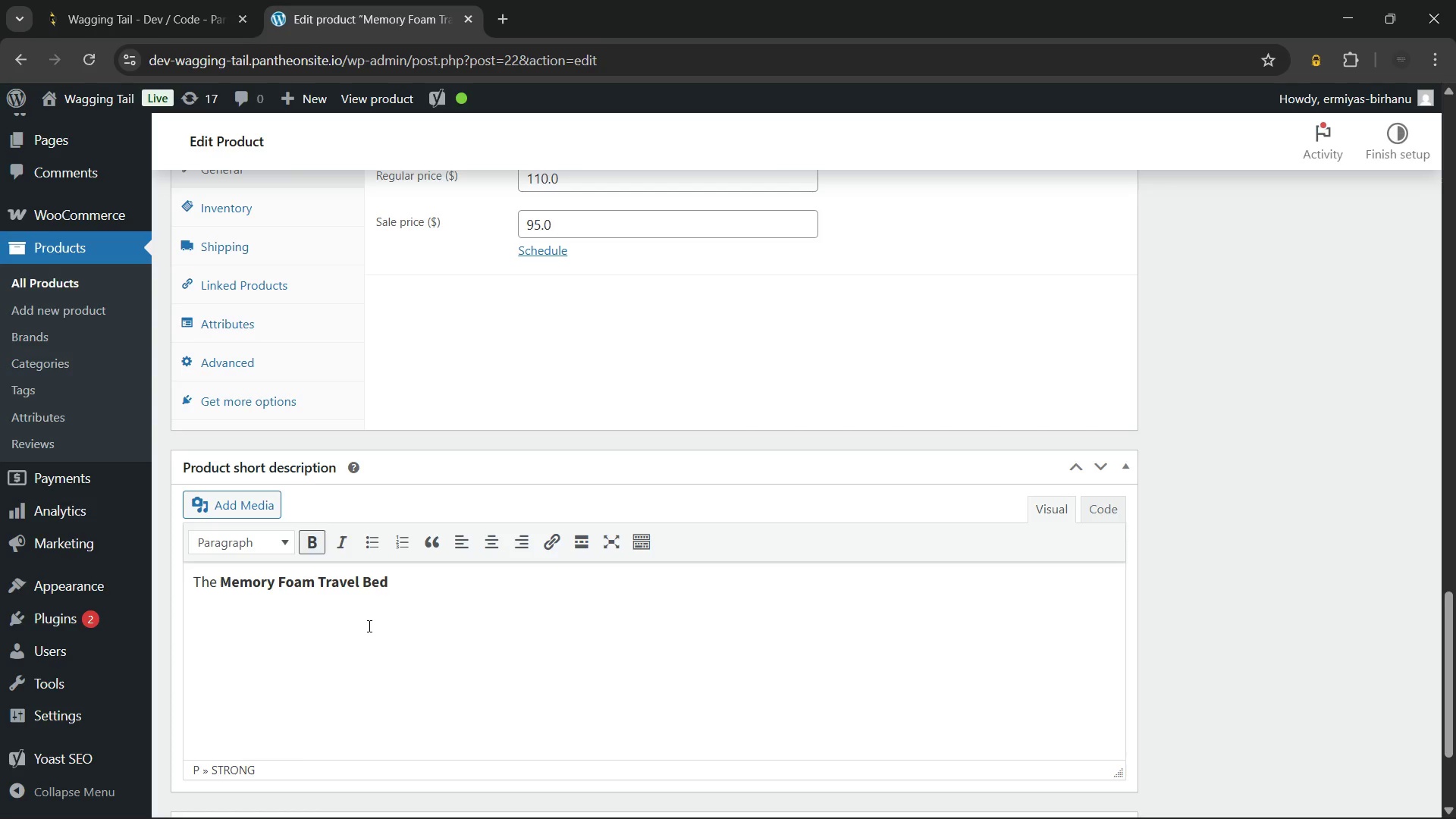 
key(CapsLock)
 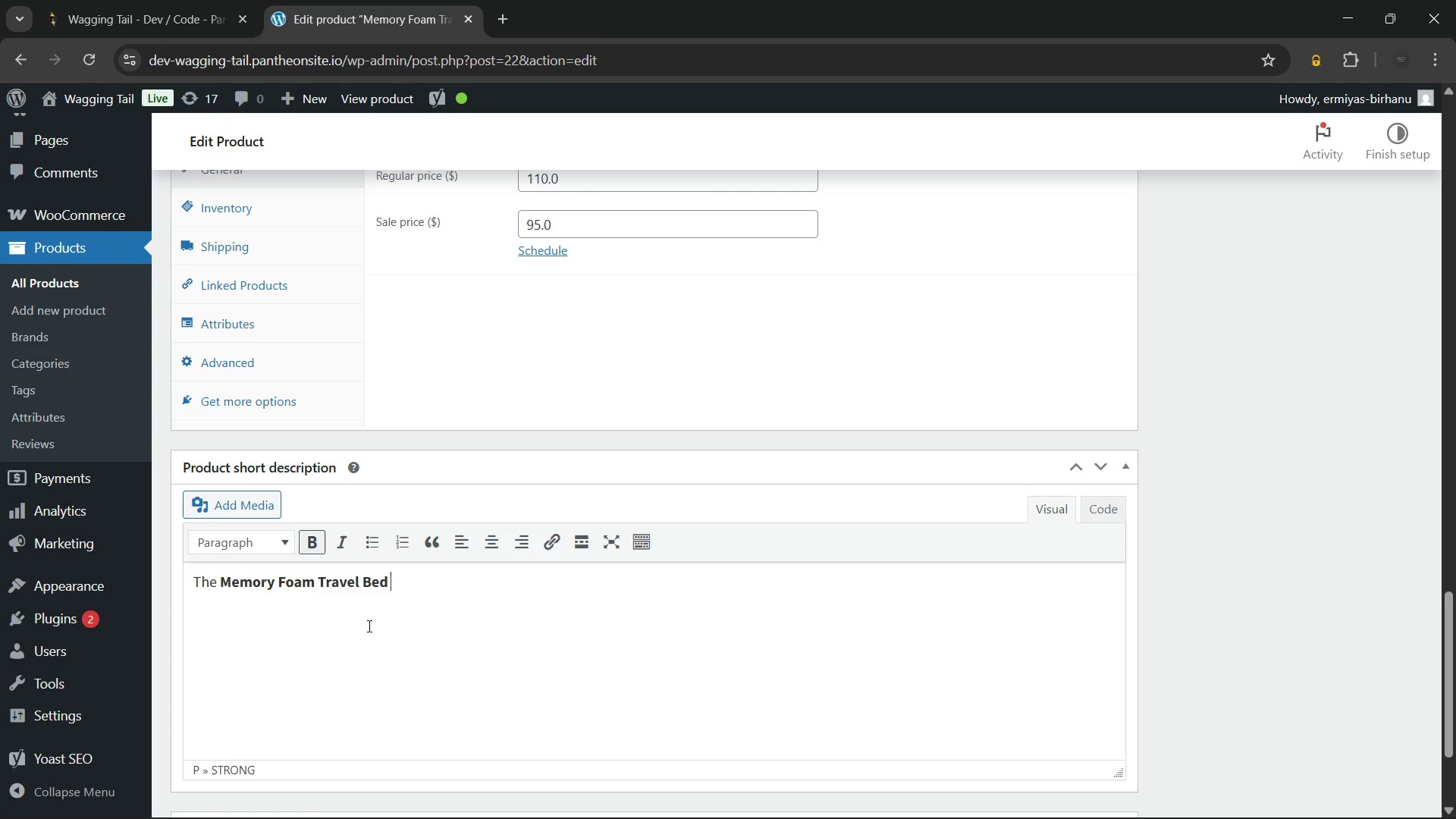 
key(Space)
 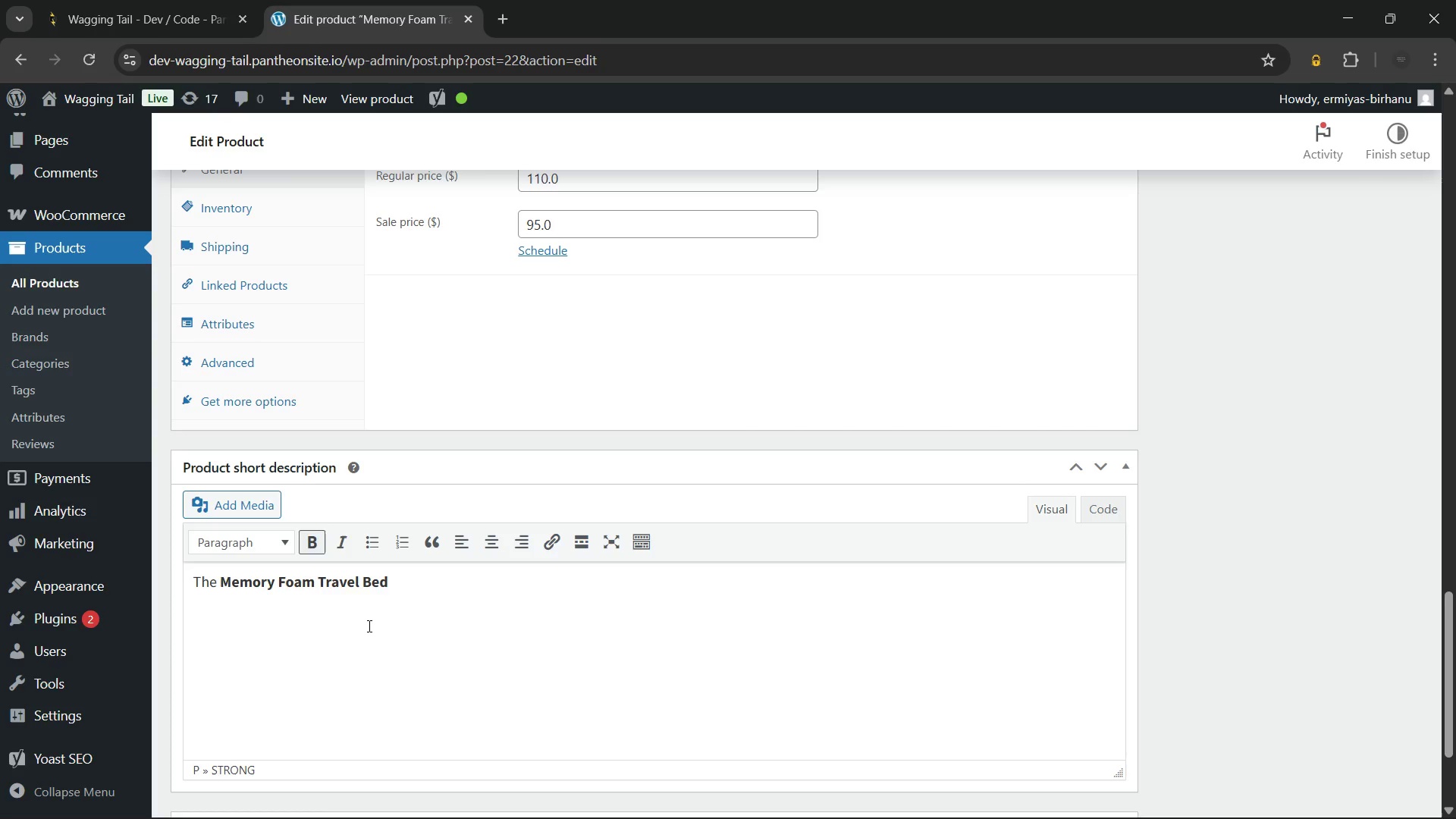 
key(Control+B)
 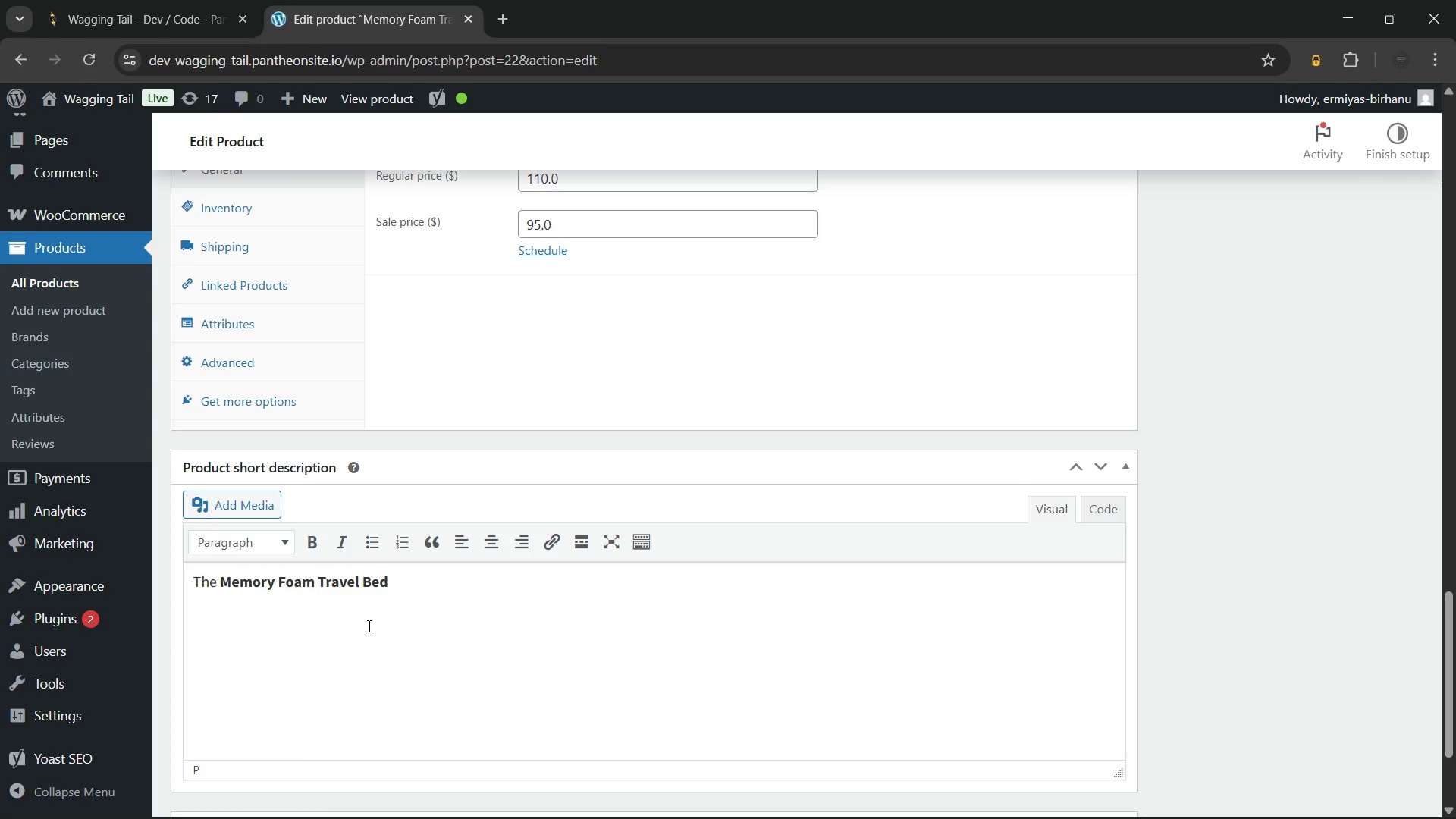 
type(for dogs delivers)
 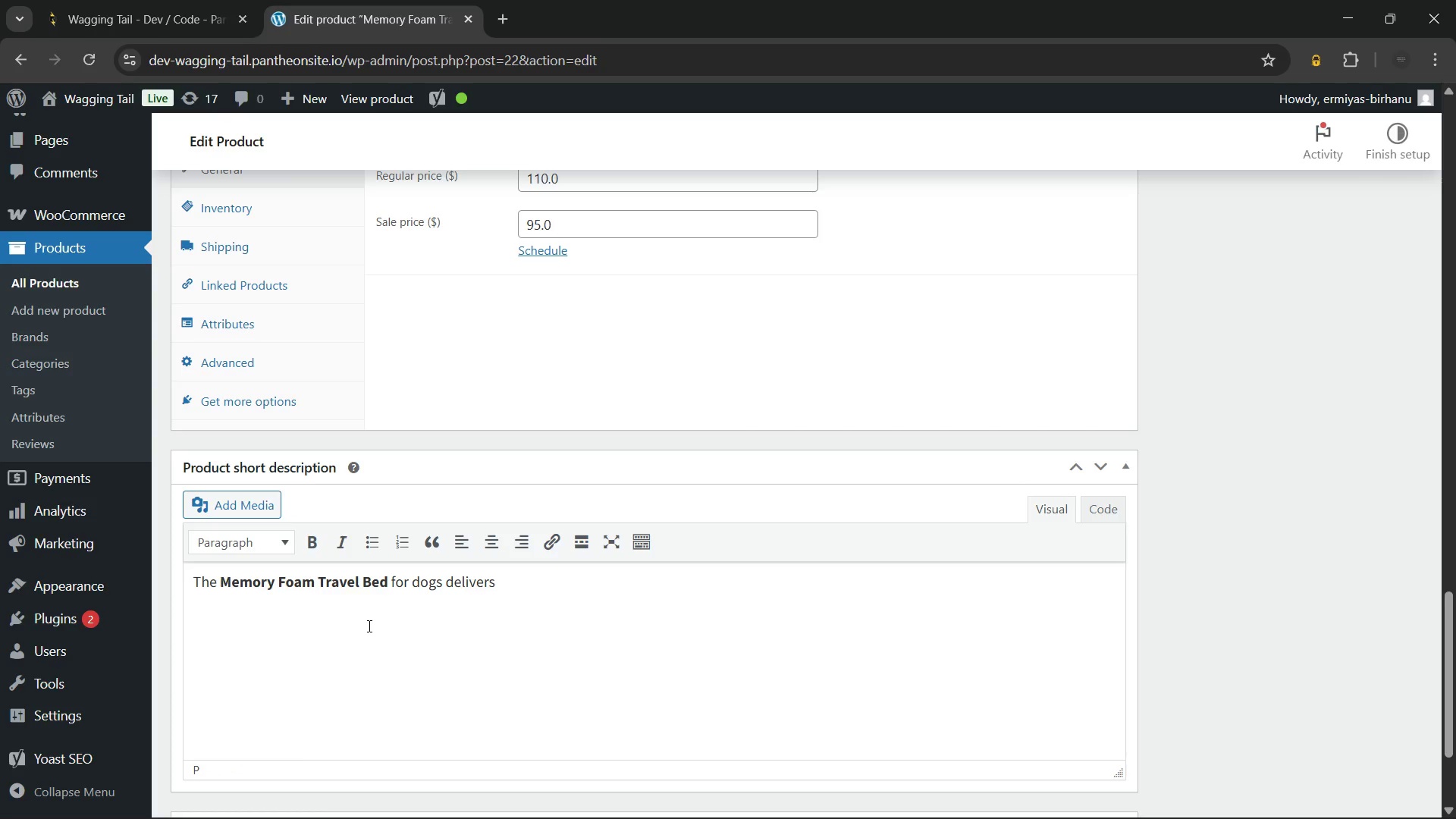 
hold_key(key=ArrowLeft, duration=1.05)
 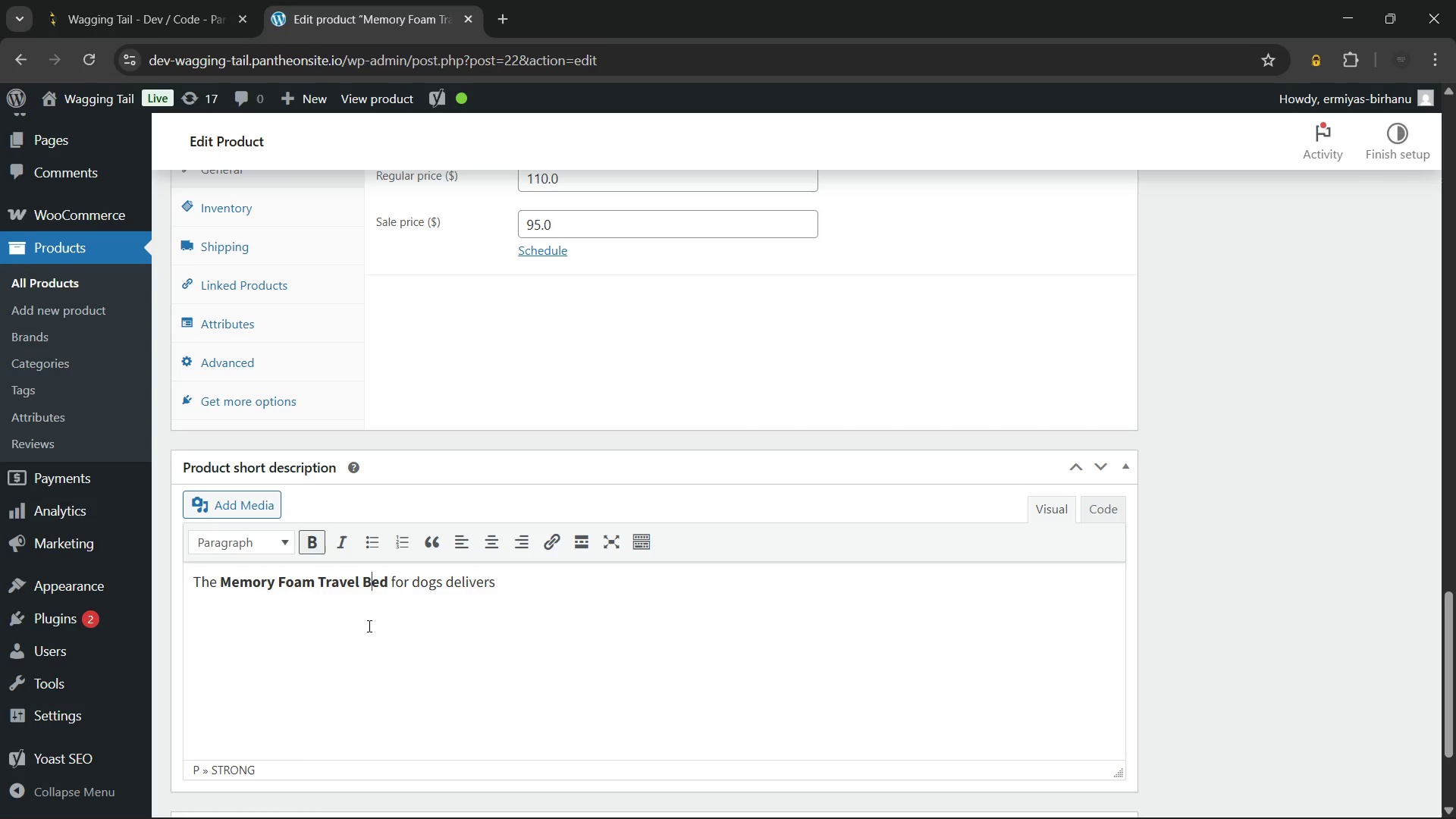 
key(ArrowLeft)
 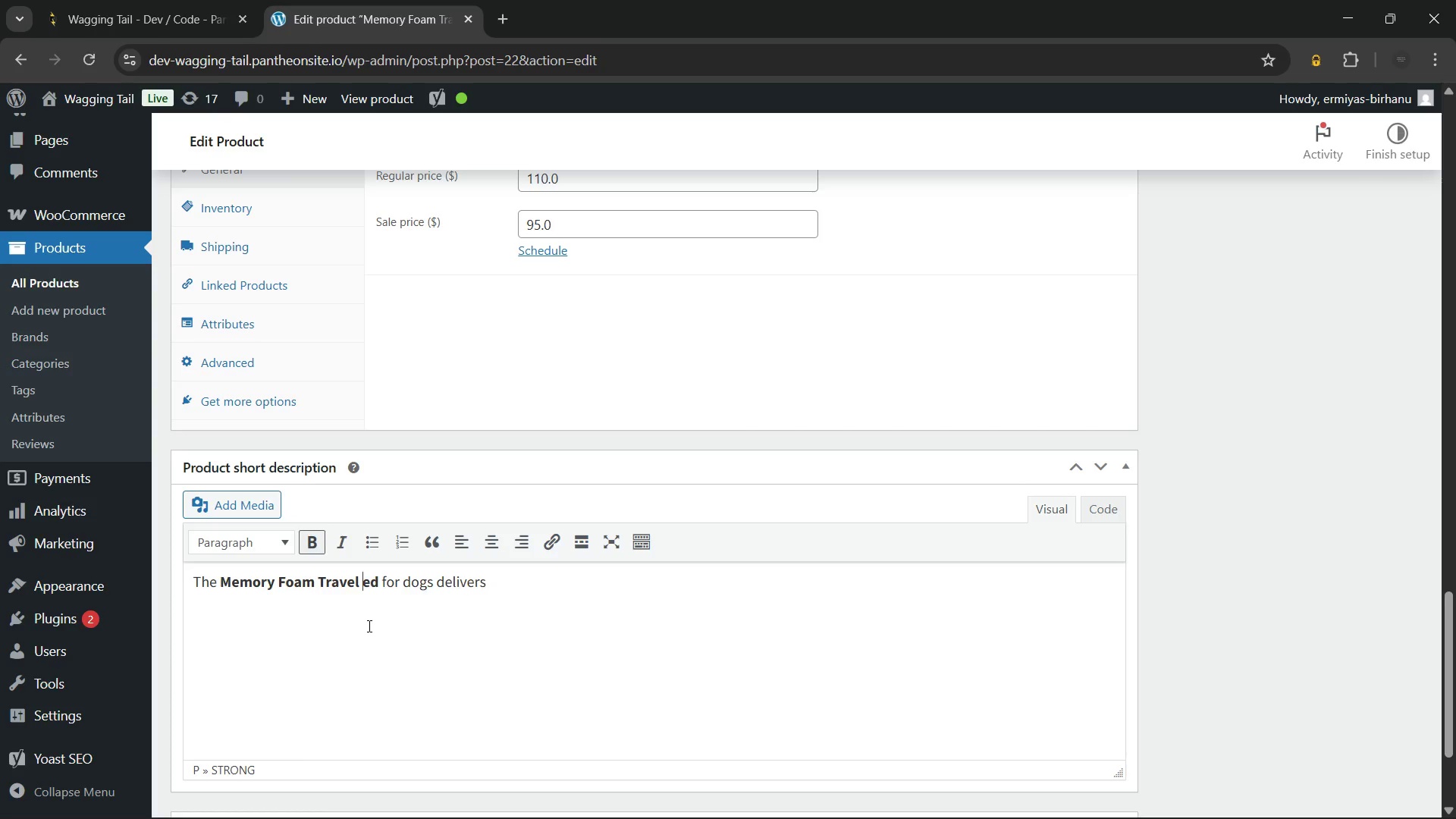 
key(Backspace)
 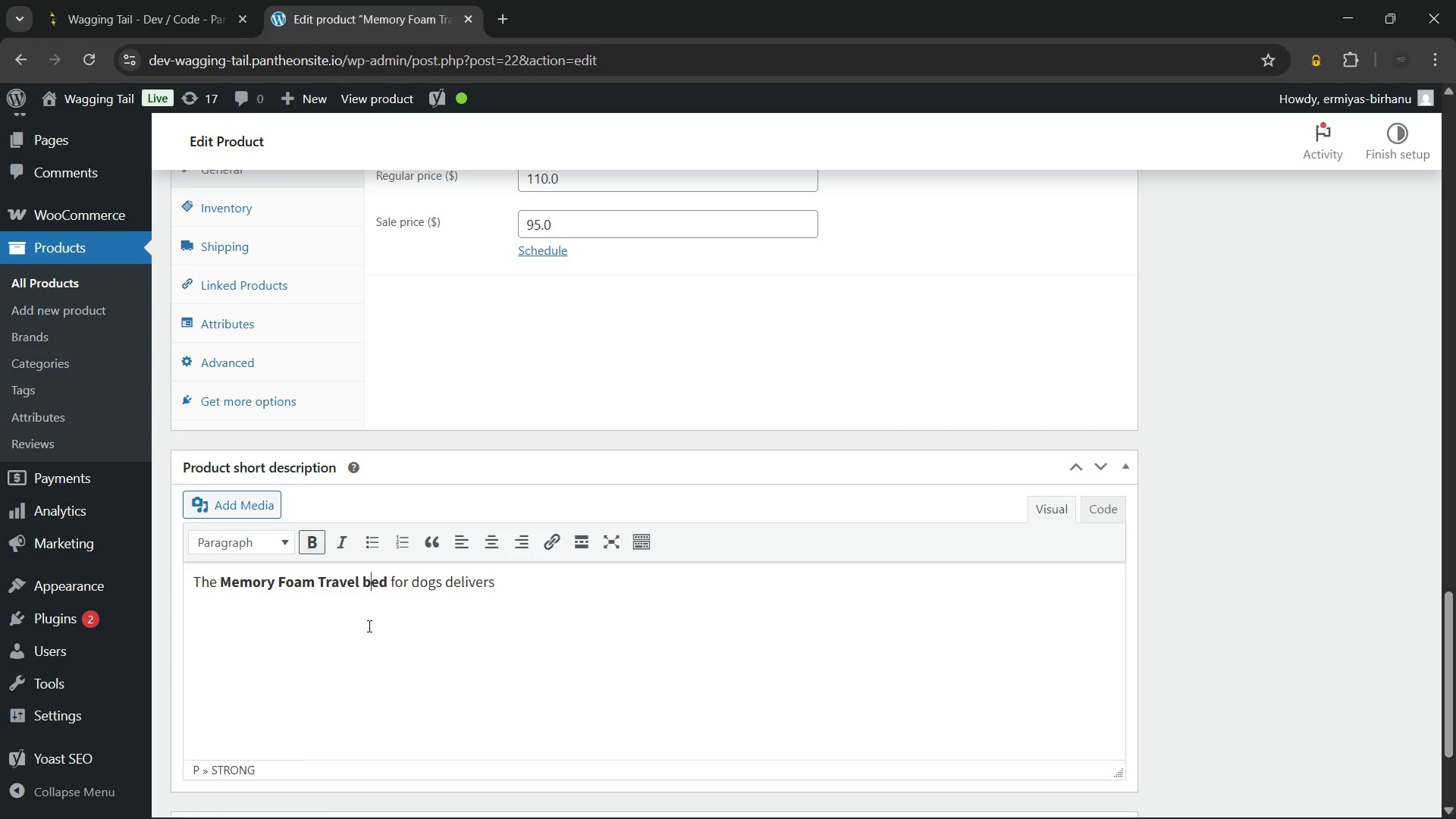 
key(B)
 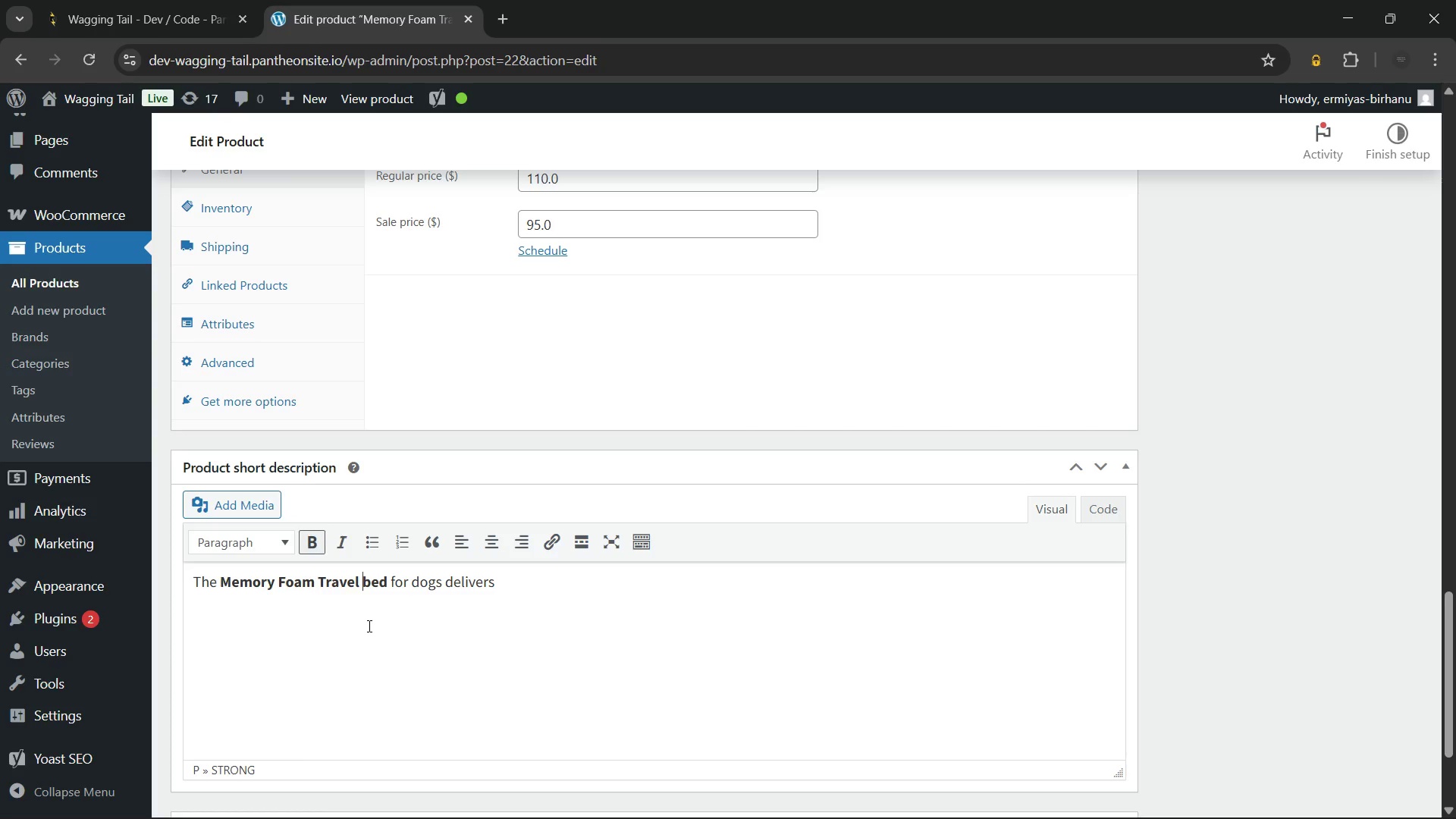 
key(ArrowLeft)
 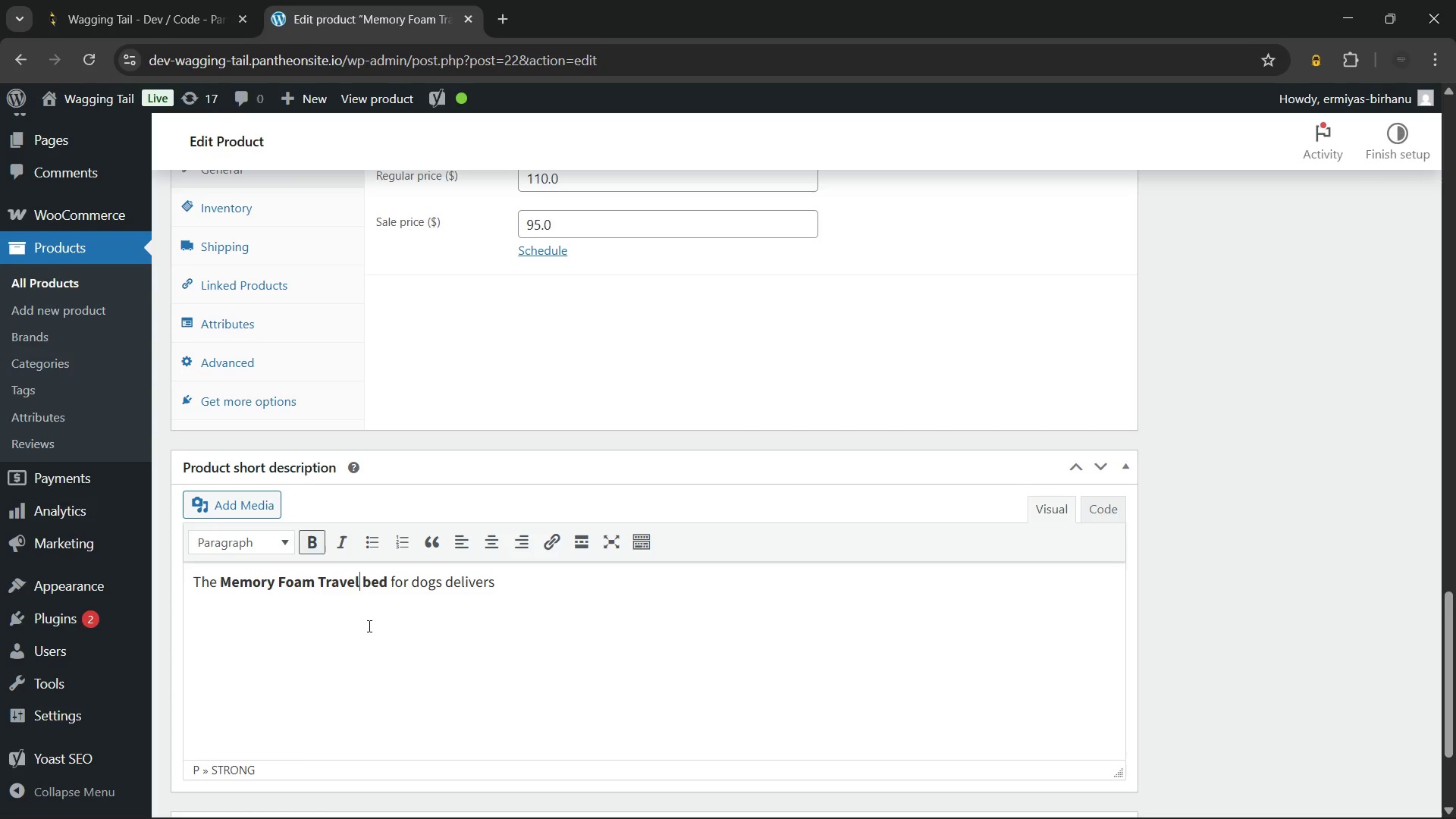 
key(ArrowLeft)
 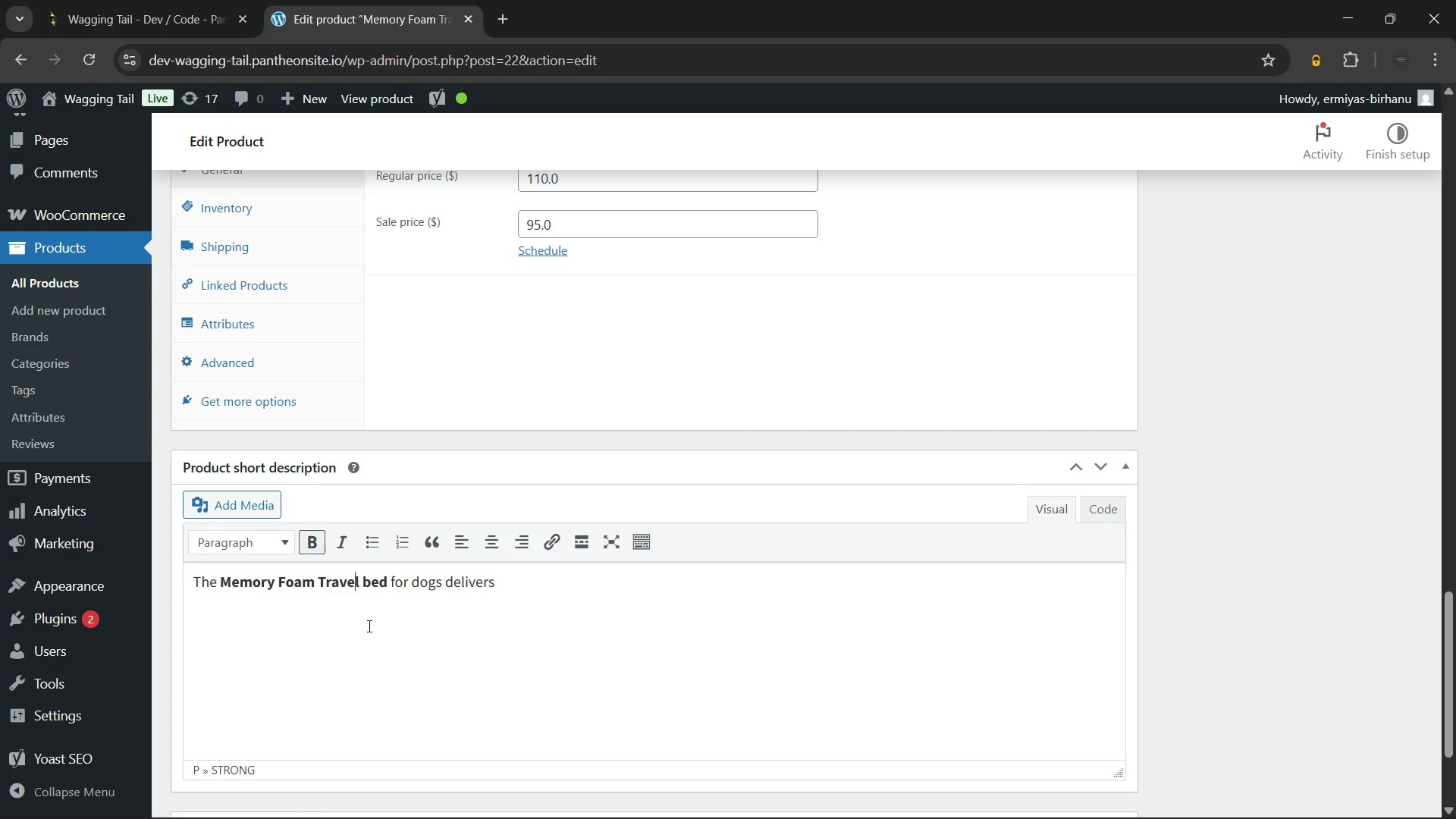 
key(ArrowLeft)
 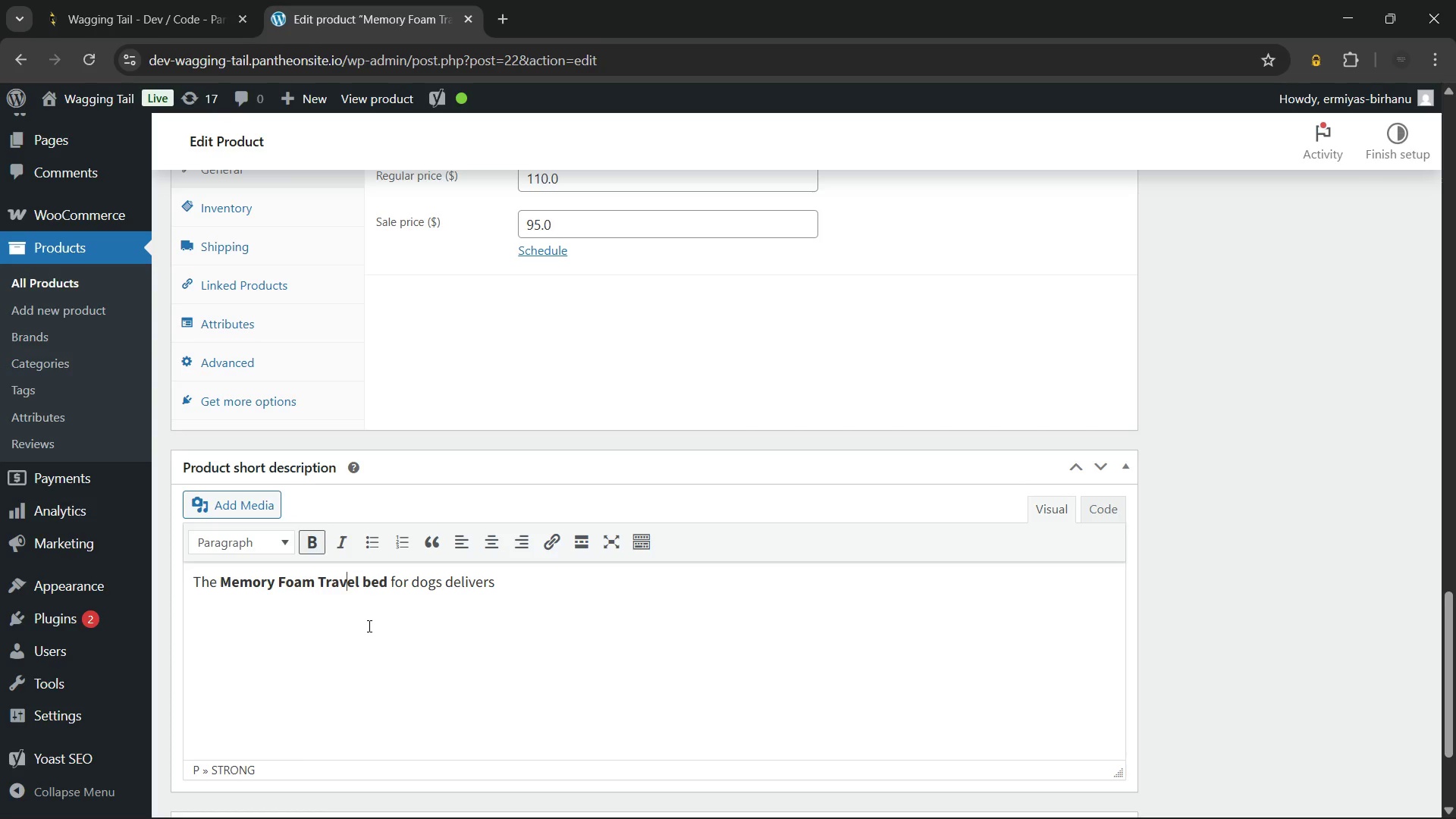 
key(ArrowLeft)
 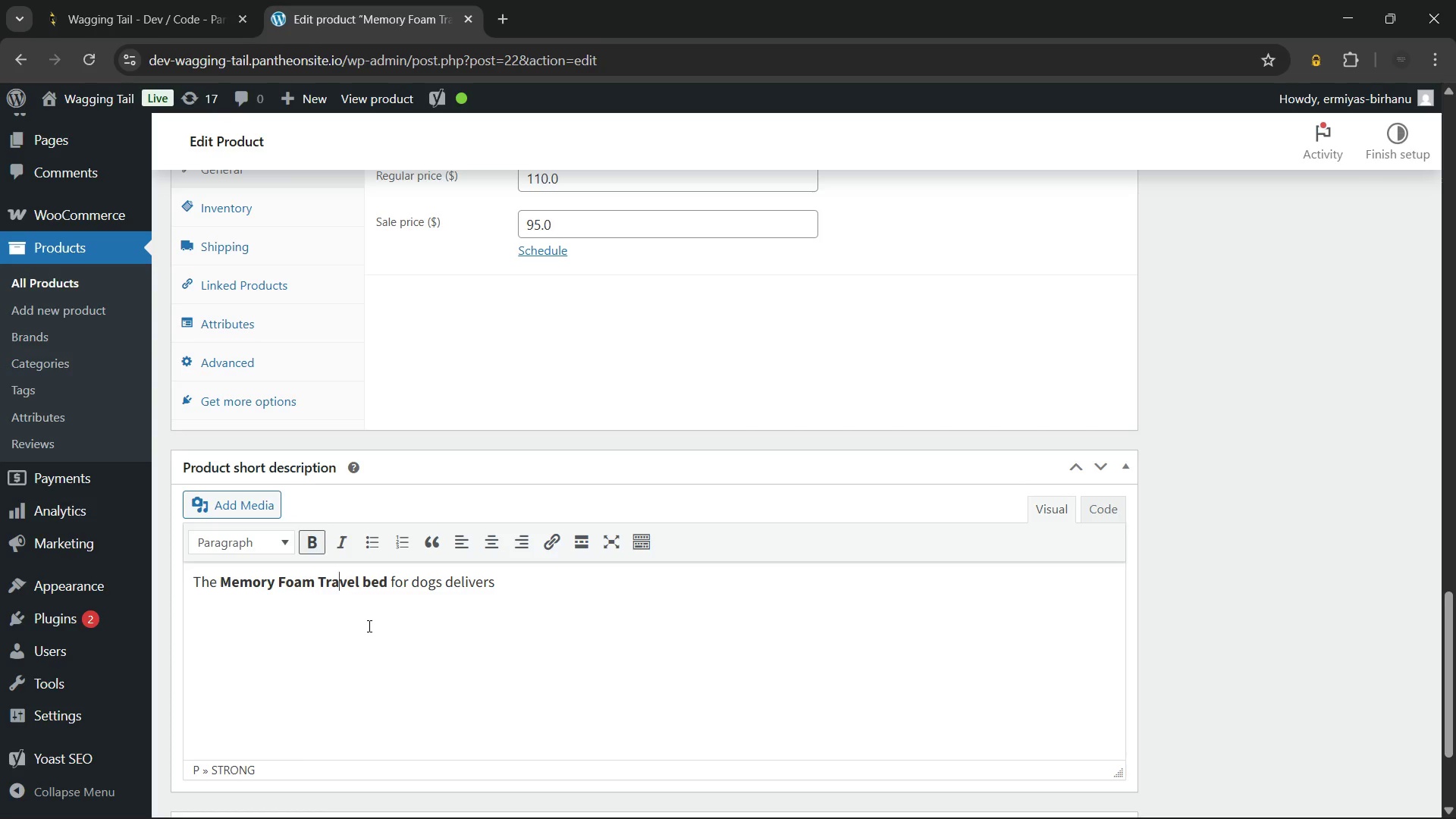 
key(ArrowLeft)
 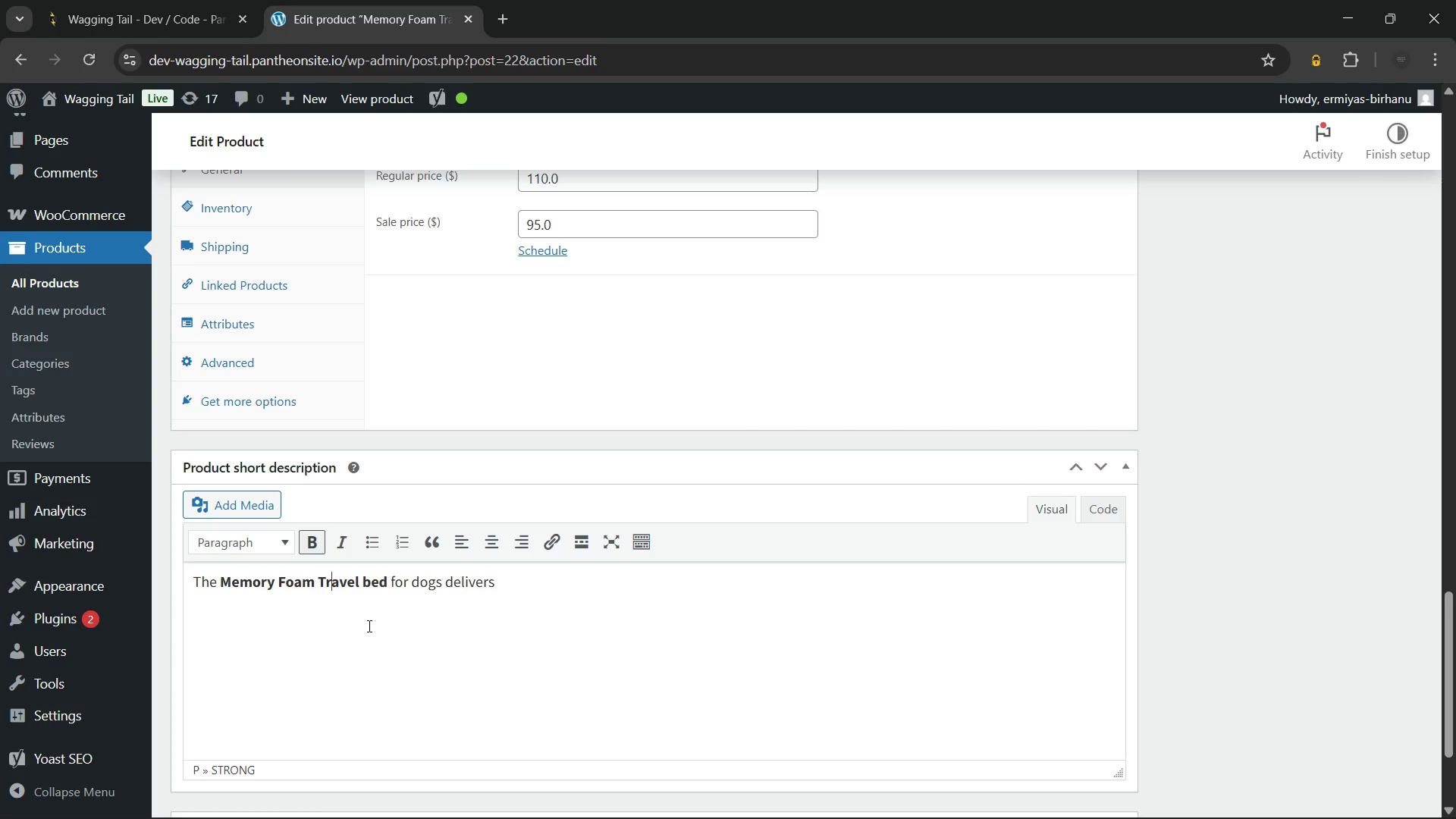 
key(ArrowLeft)
 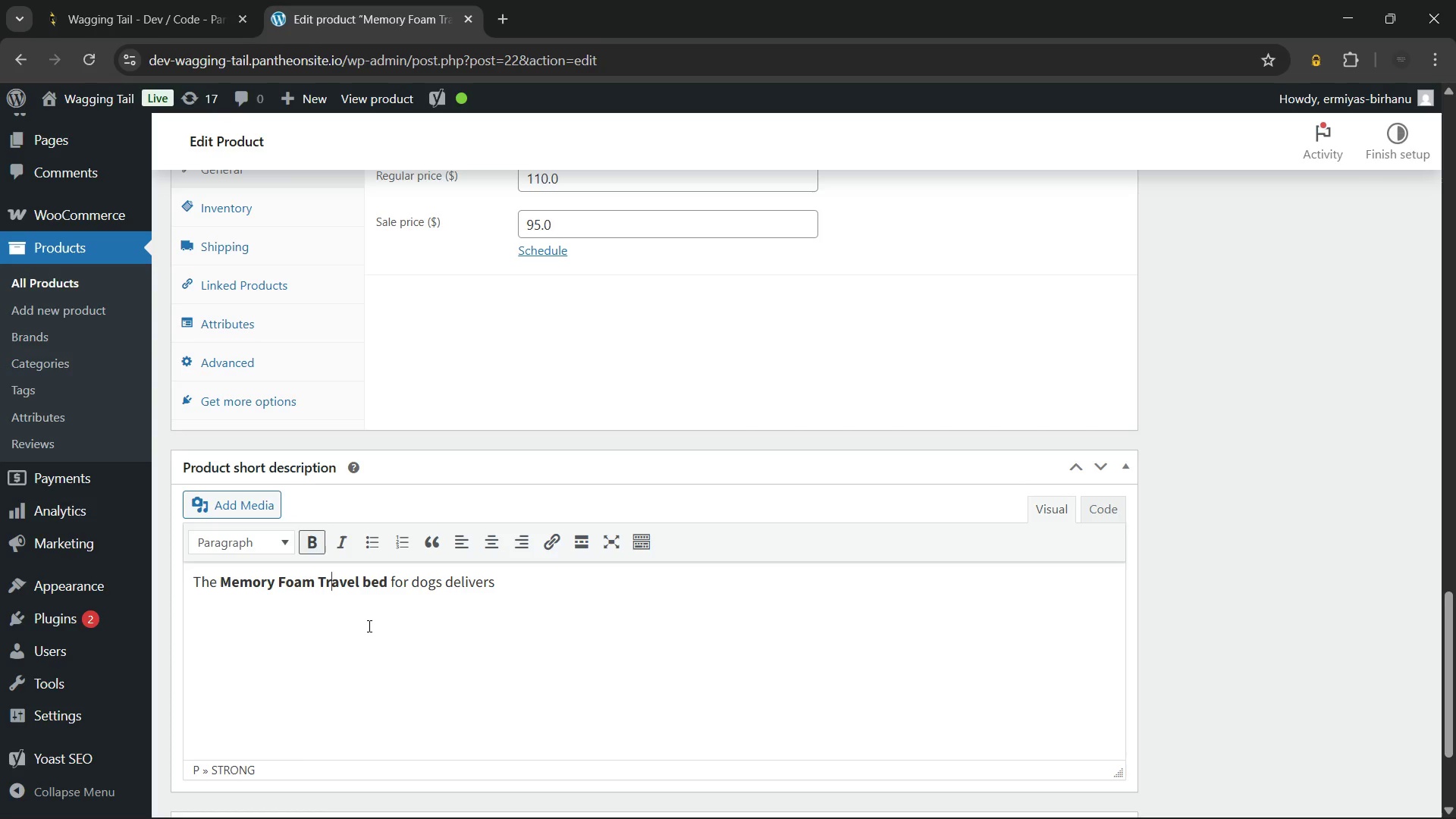 
key(ArrowLeft)
 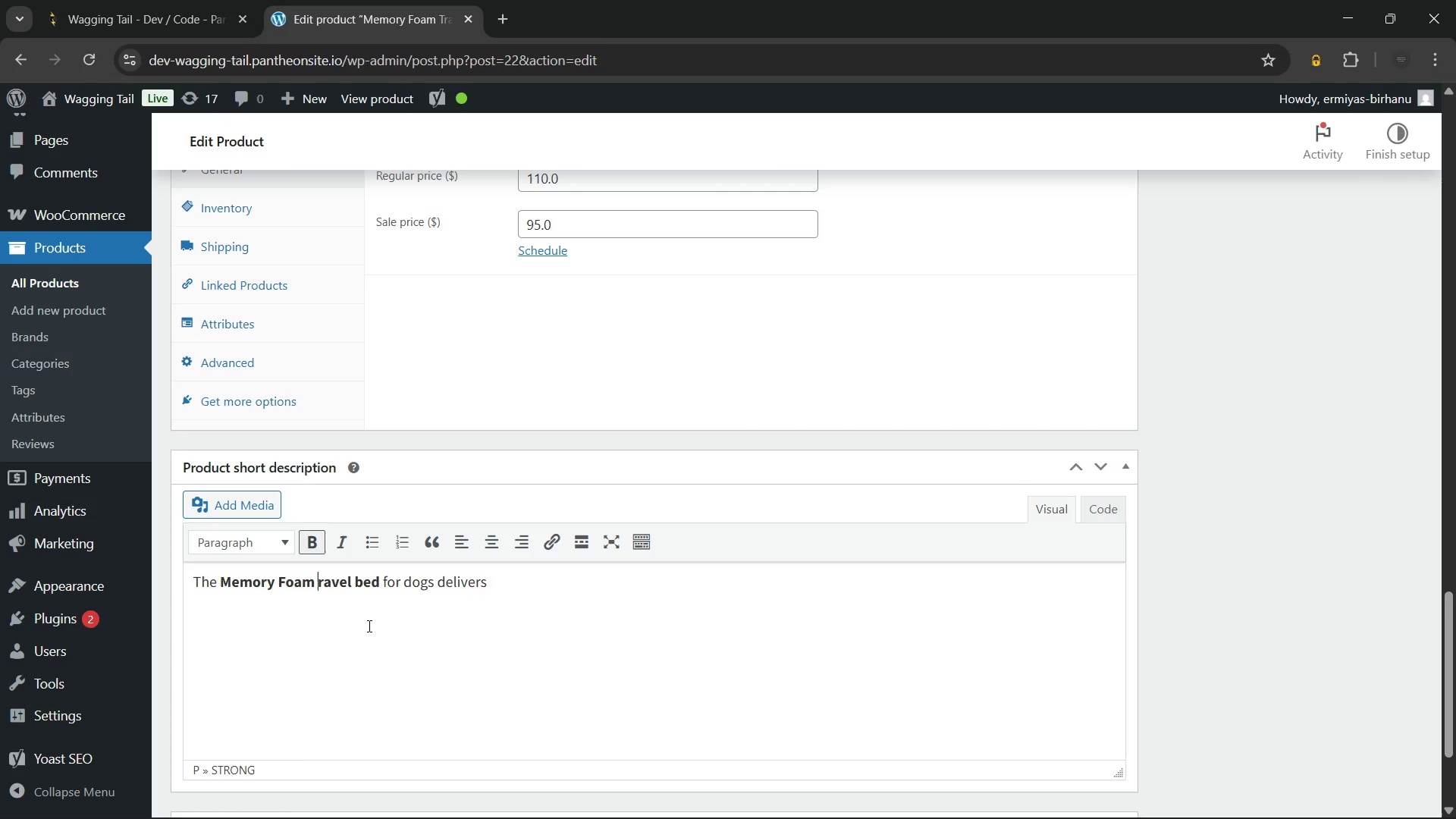 
key(Backspace)
 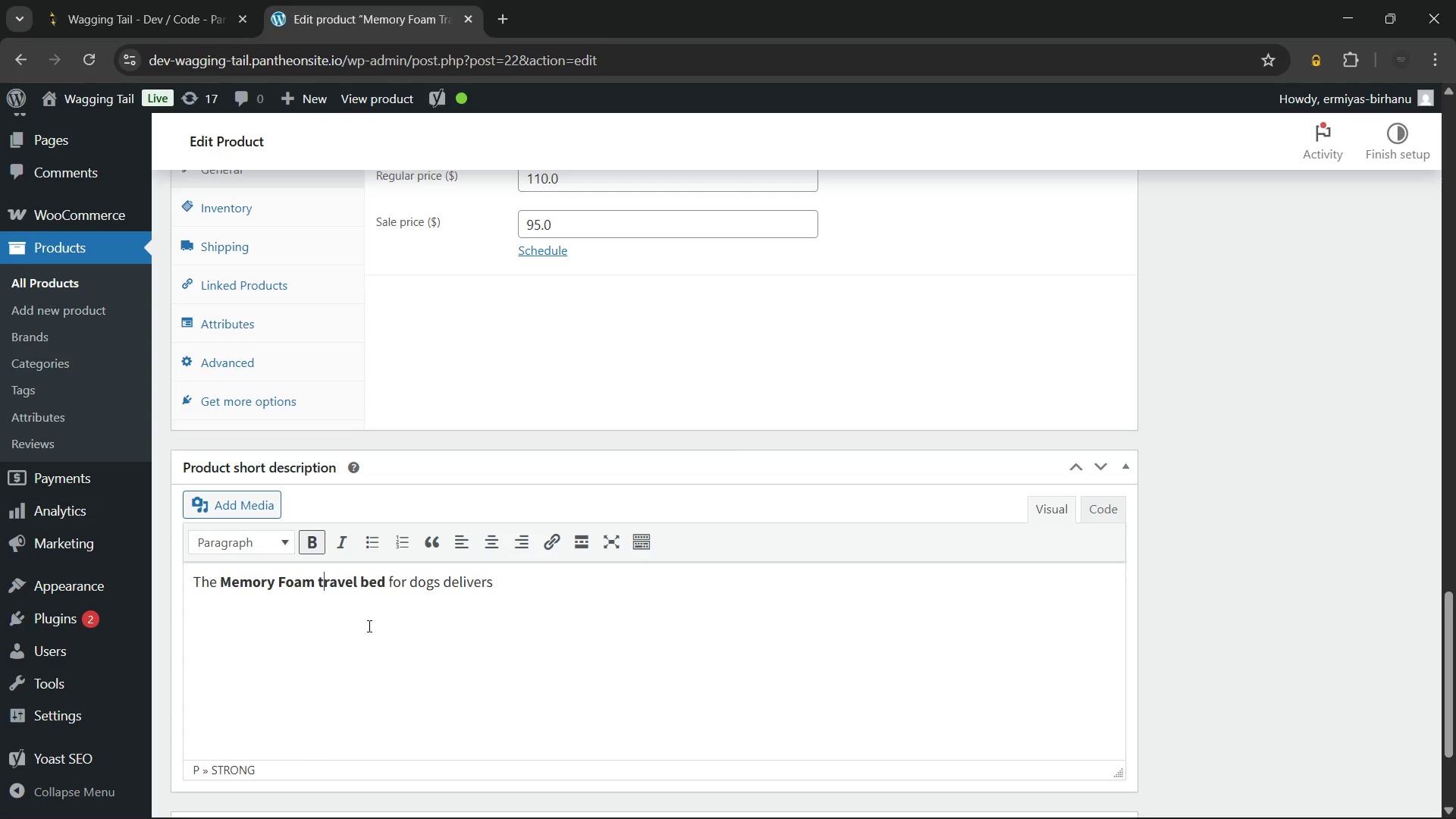 
key(T)
 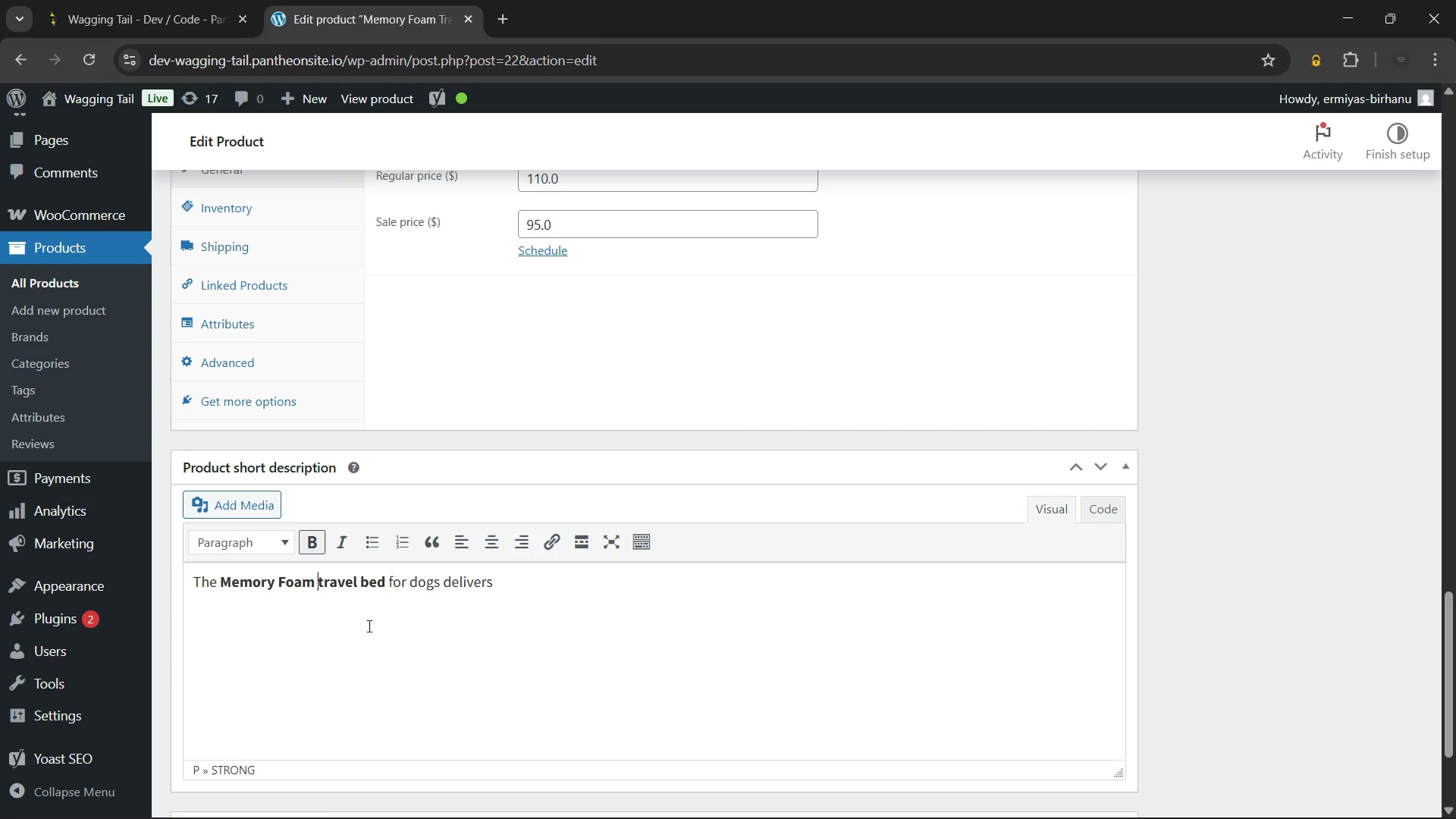 
hold_key(key=ArrowLeft, duration=0.66)
 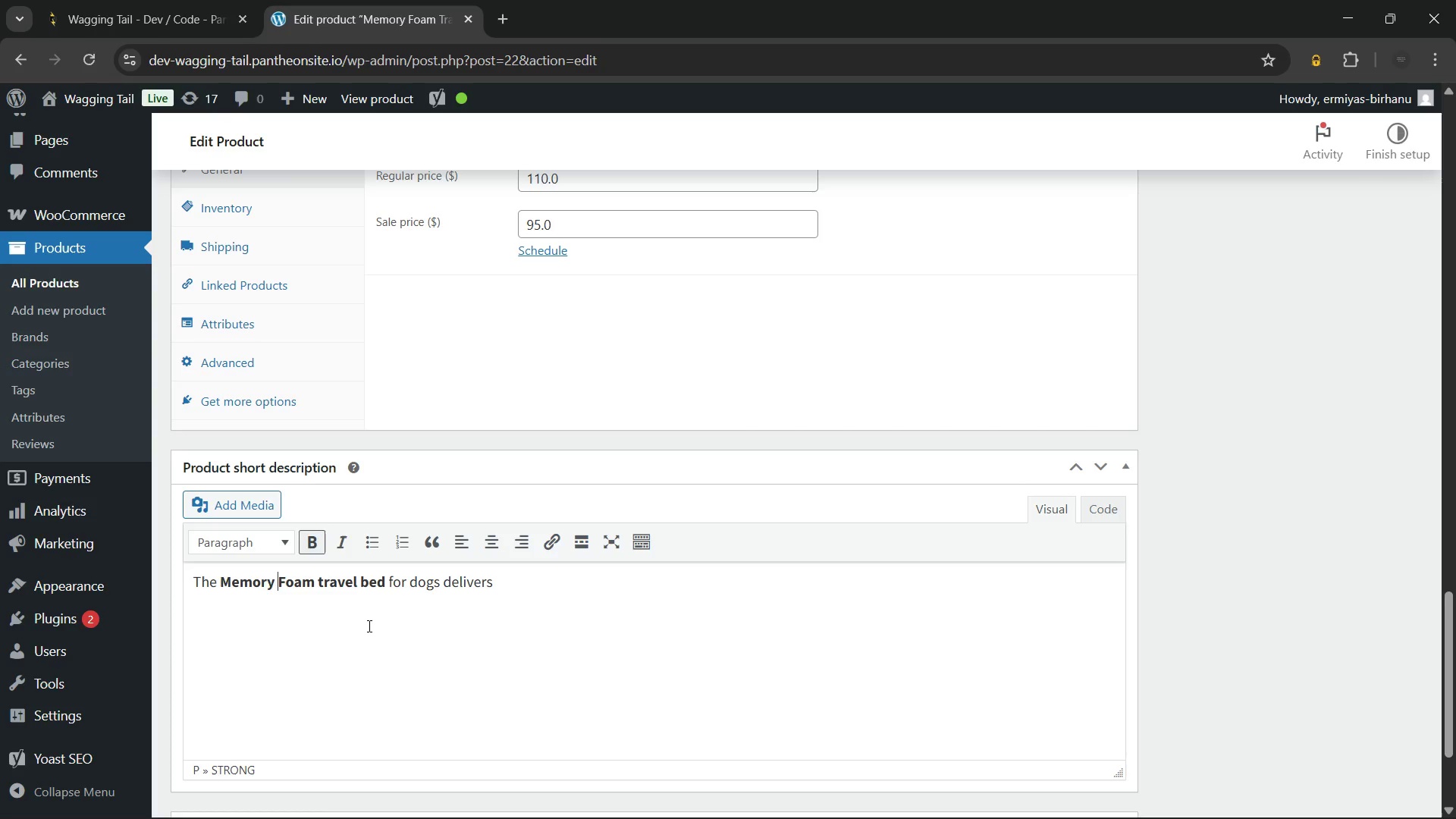 
key(ArrowRight)
 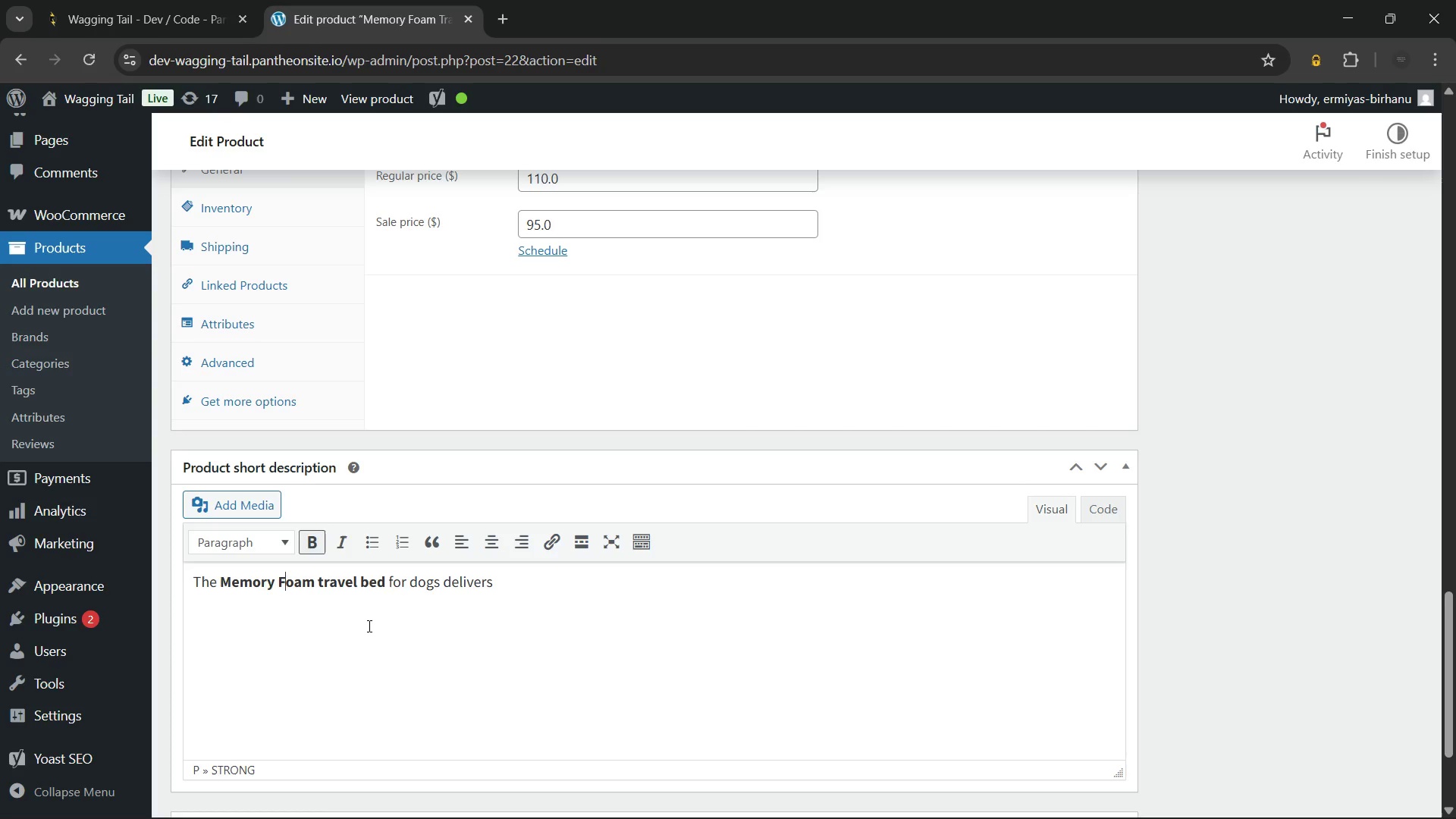 
key(ArrowRight)
 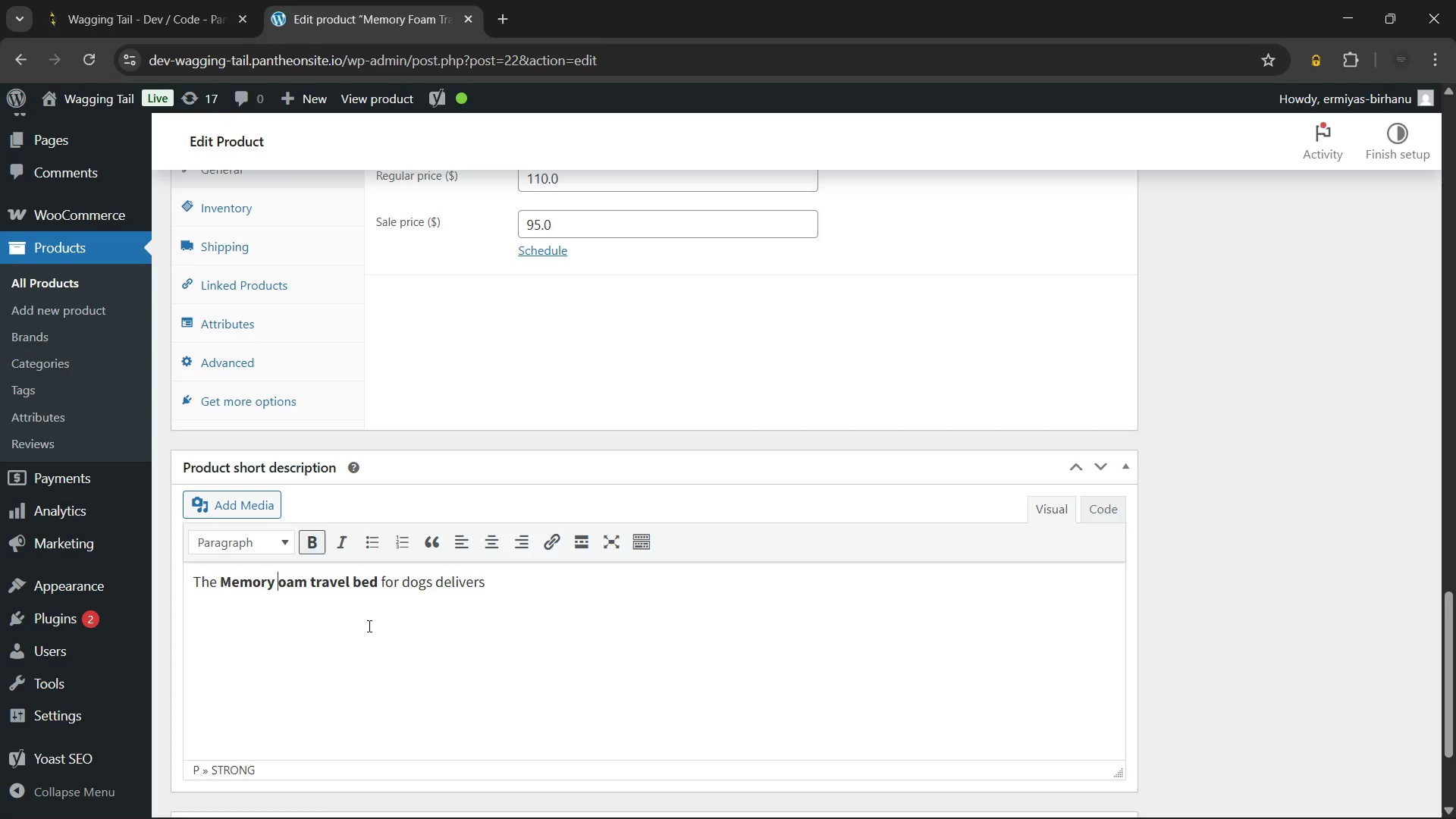 
key(Backspace)
 